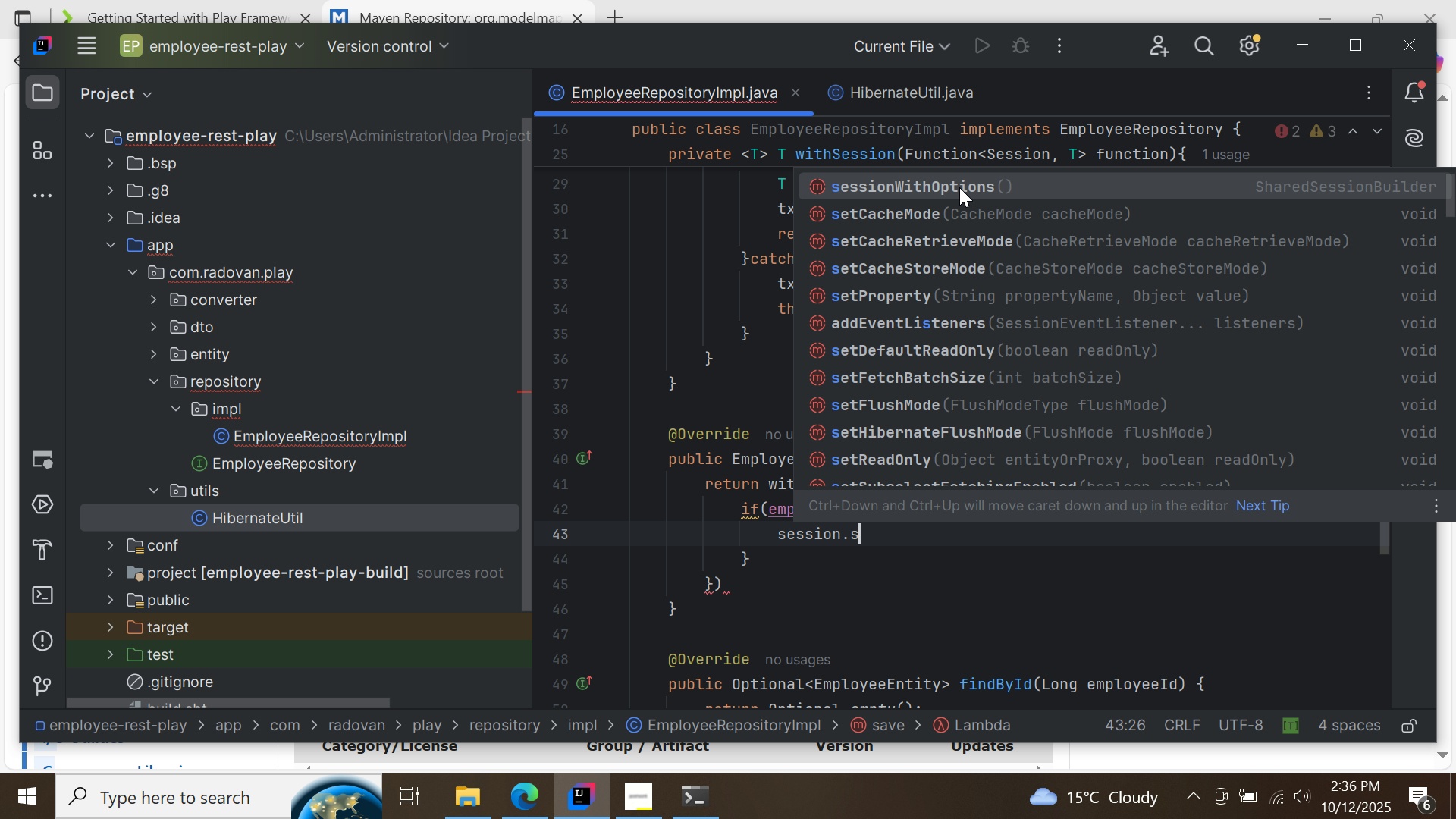 
key(Backspace)
 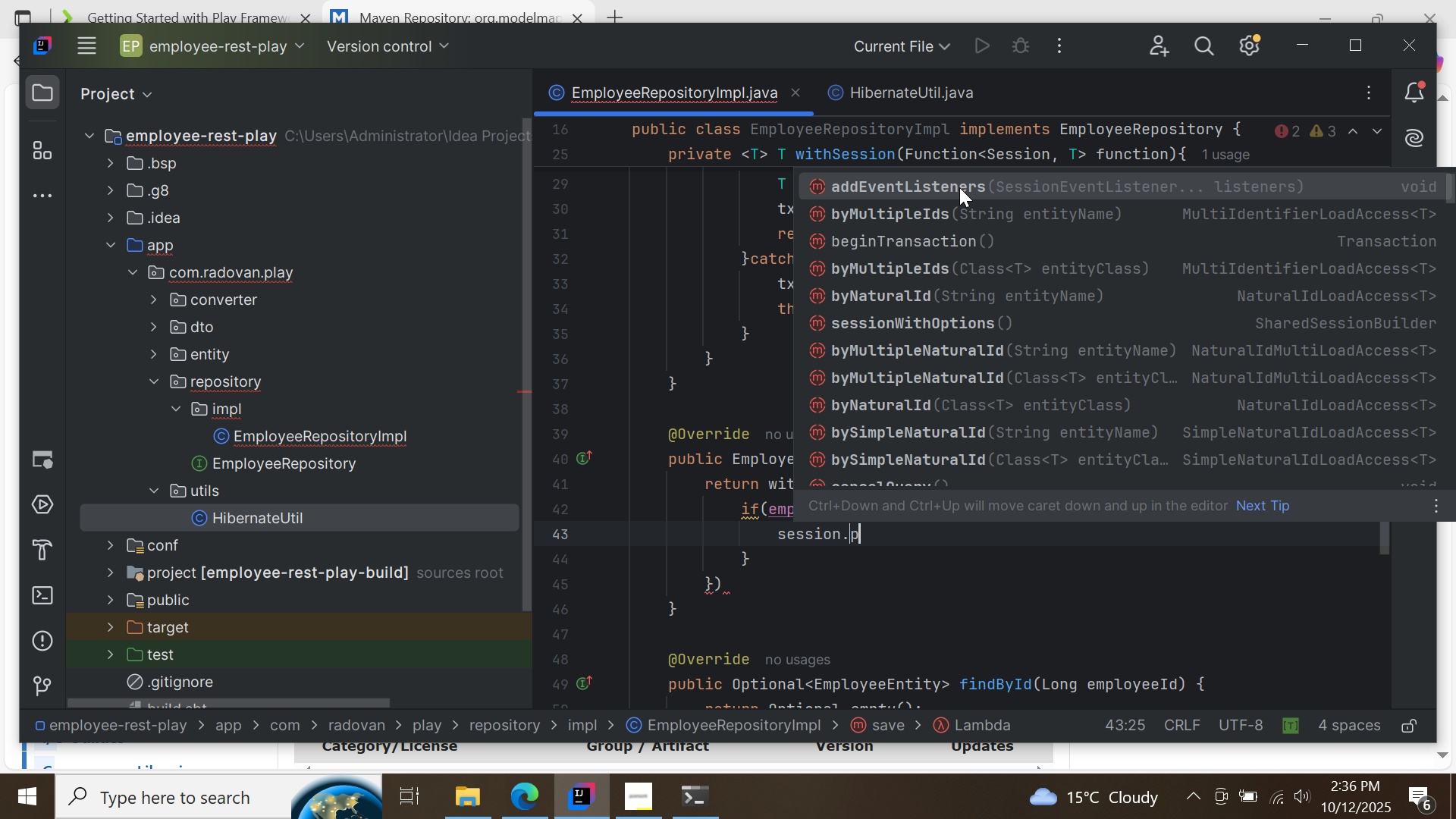 
key(P)
 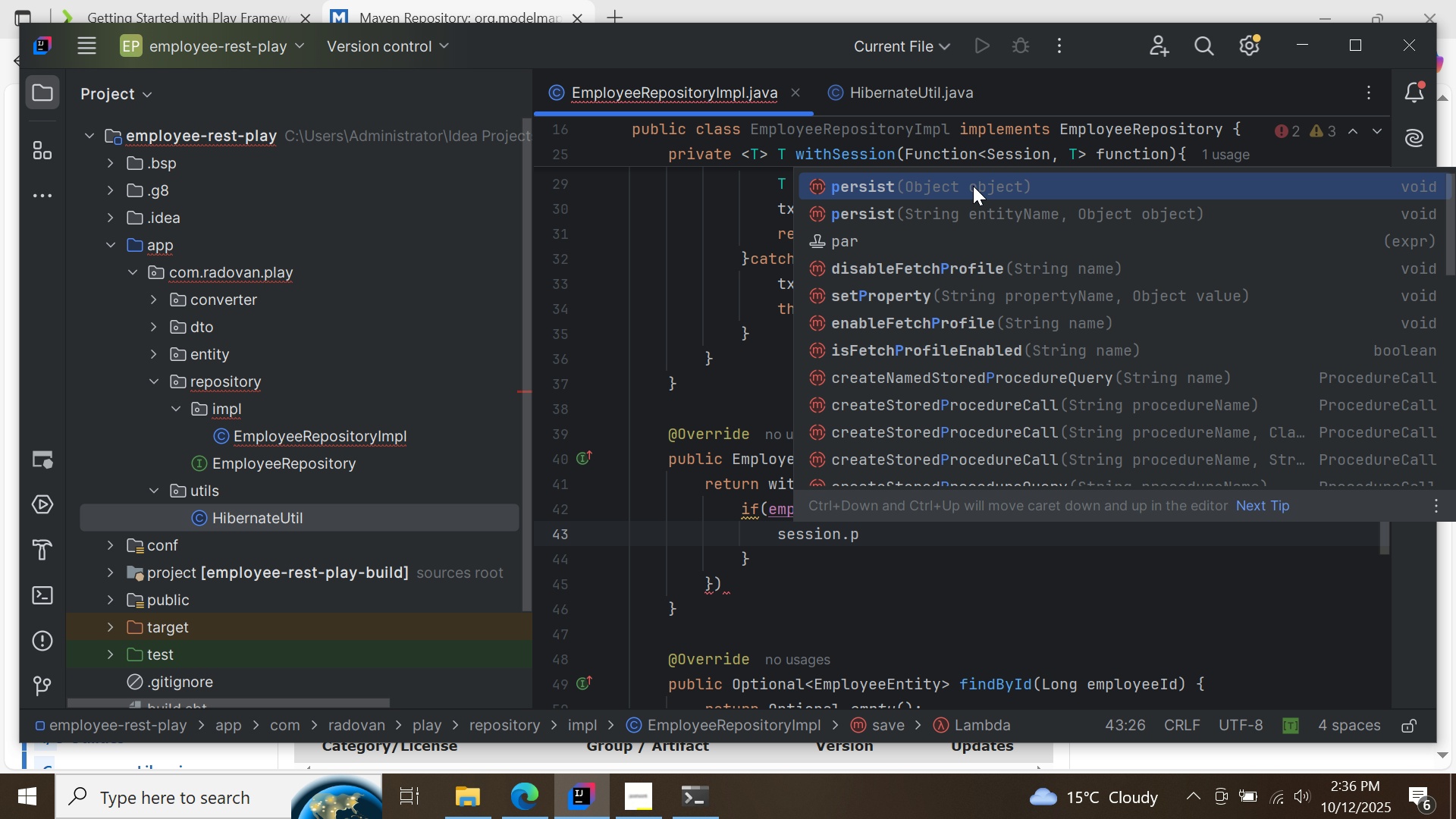 
double_click([973, 186])
 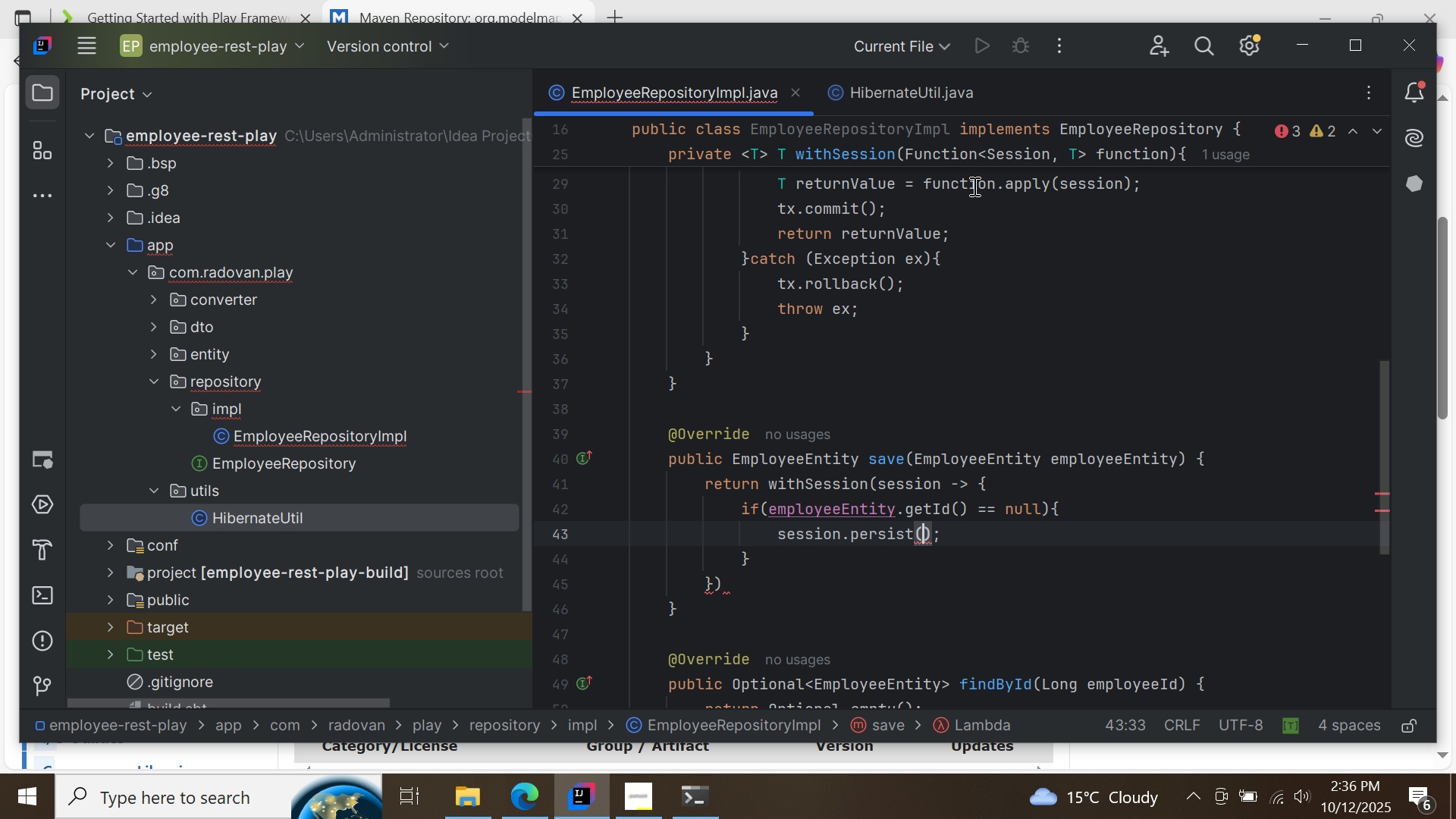 
type(emp)
 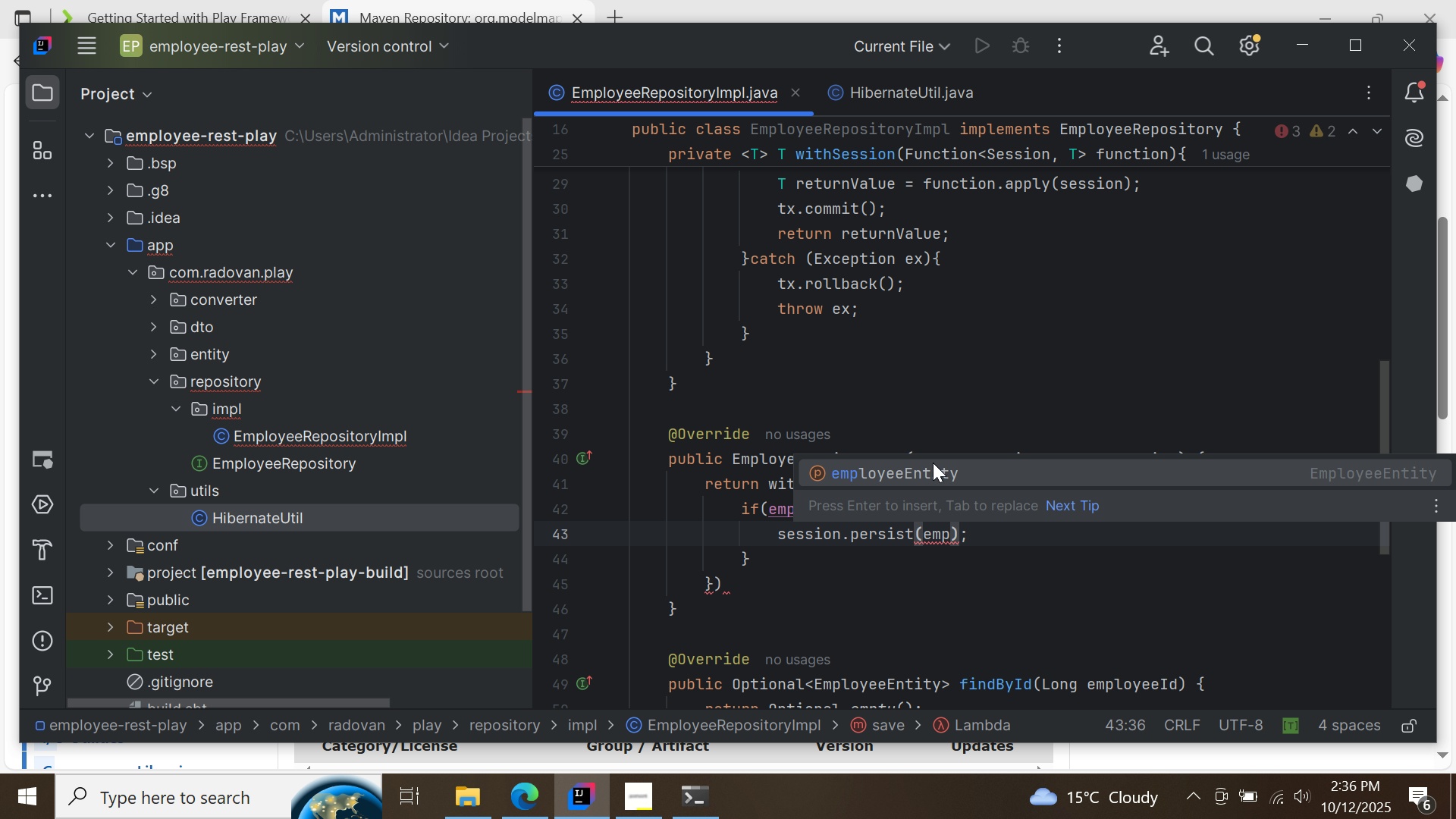 
double_click([935, 463])
 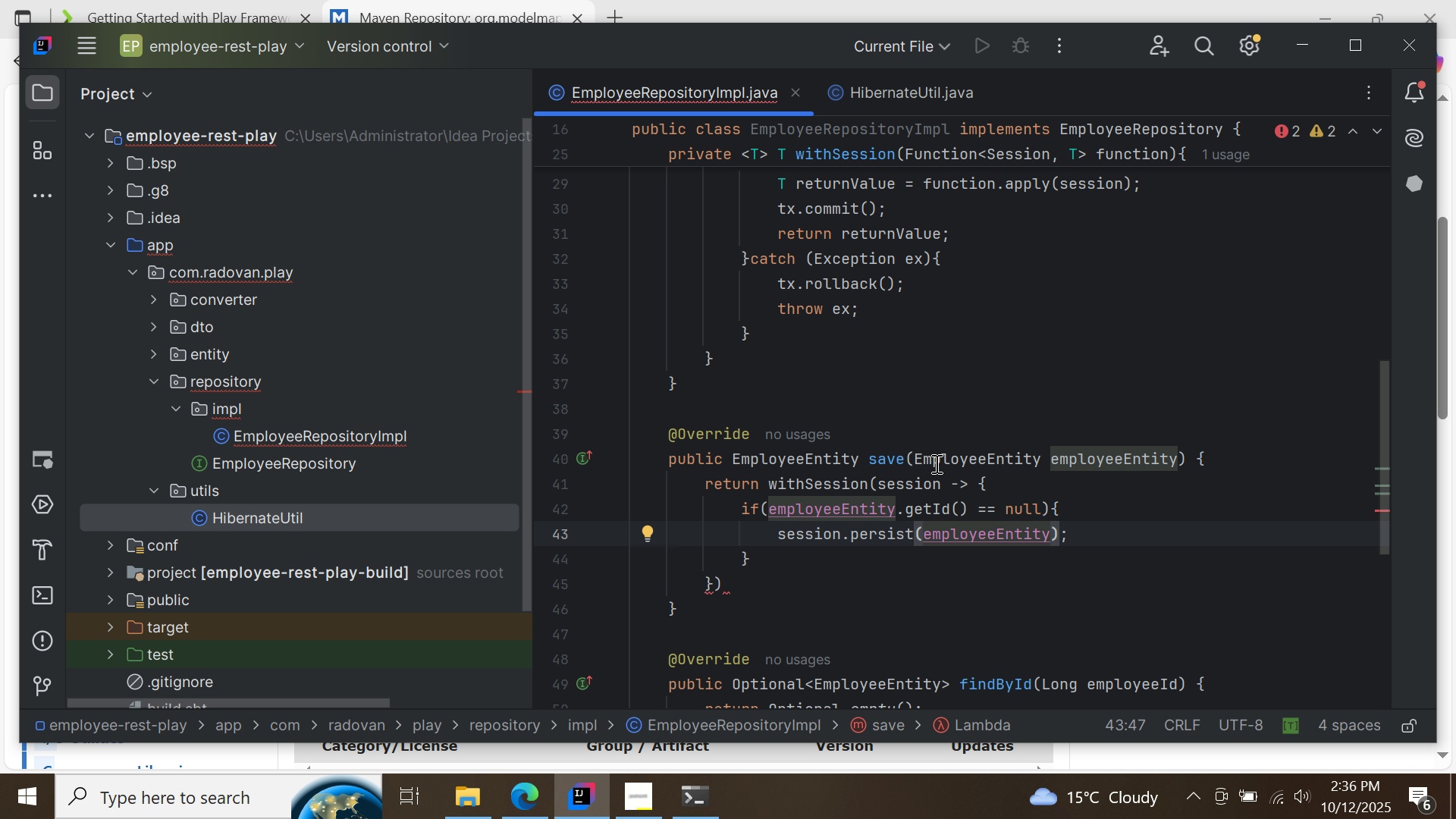 
key(ArrowDown)
 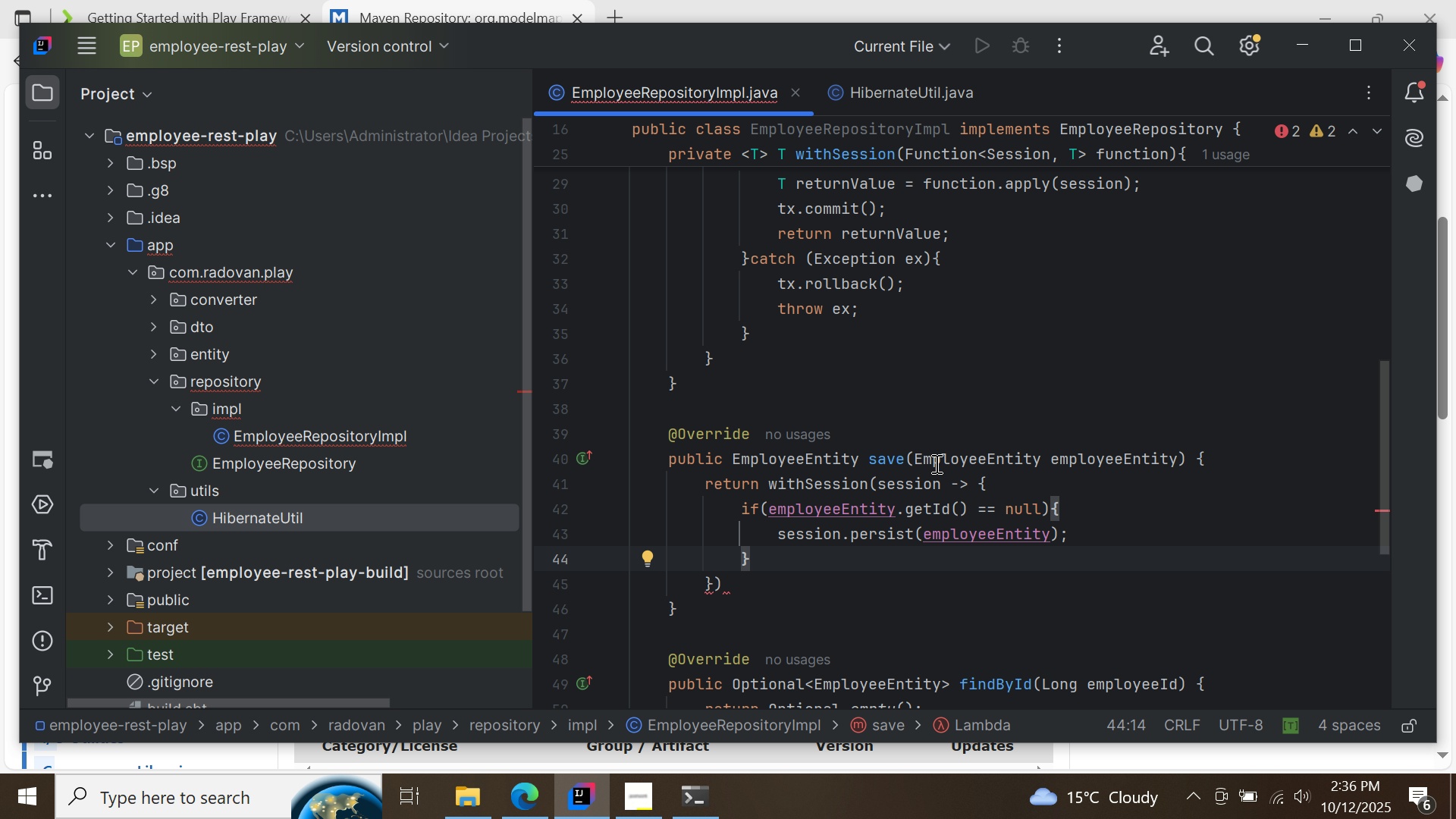 
type(else {})
 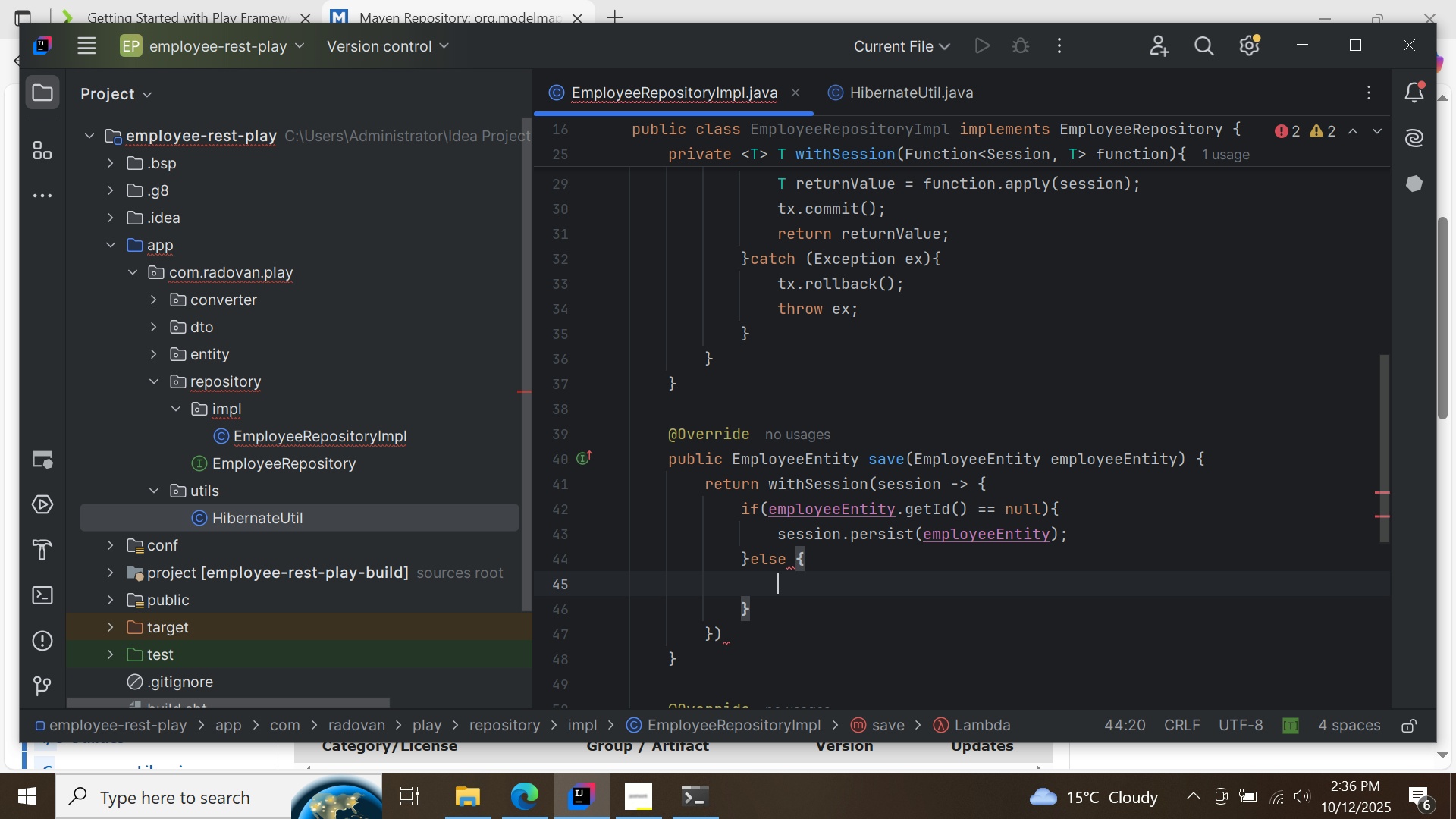 
 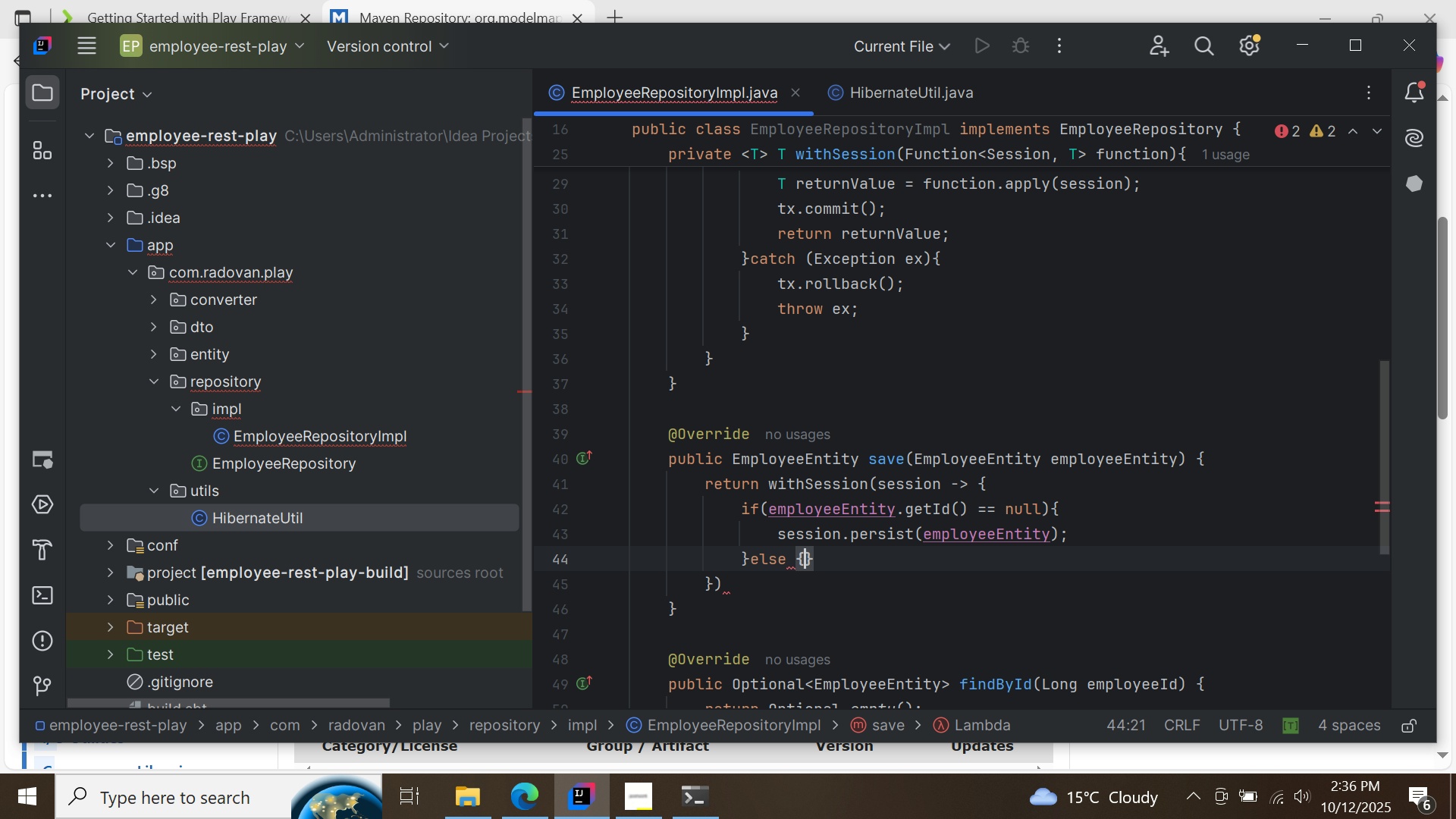 
key(ArrowLeft)
 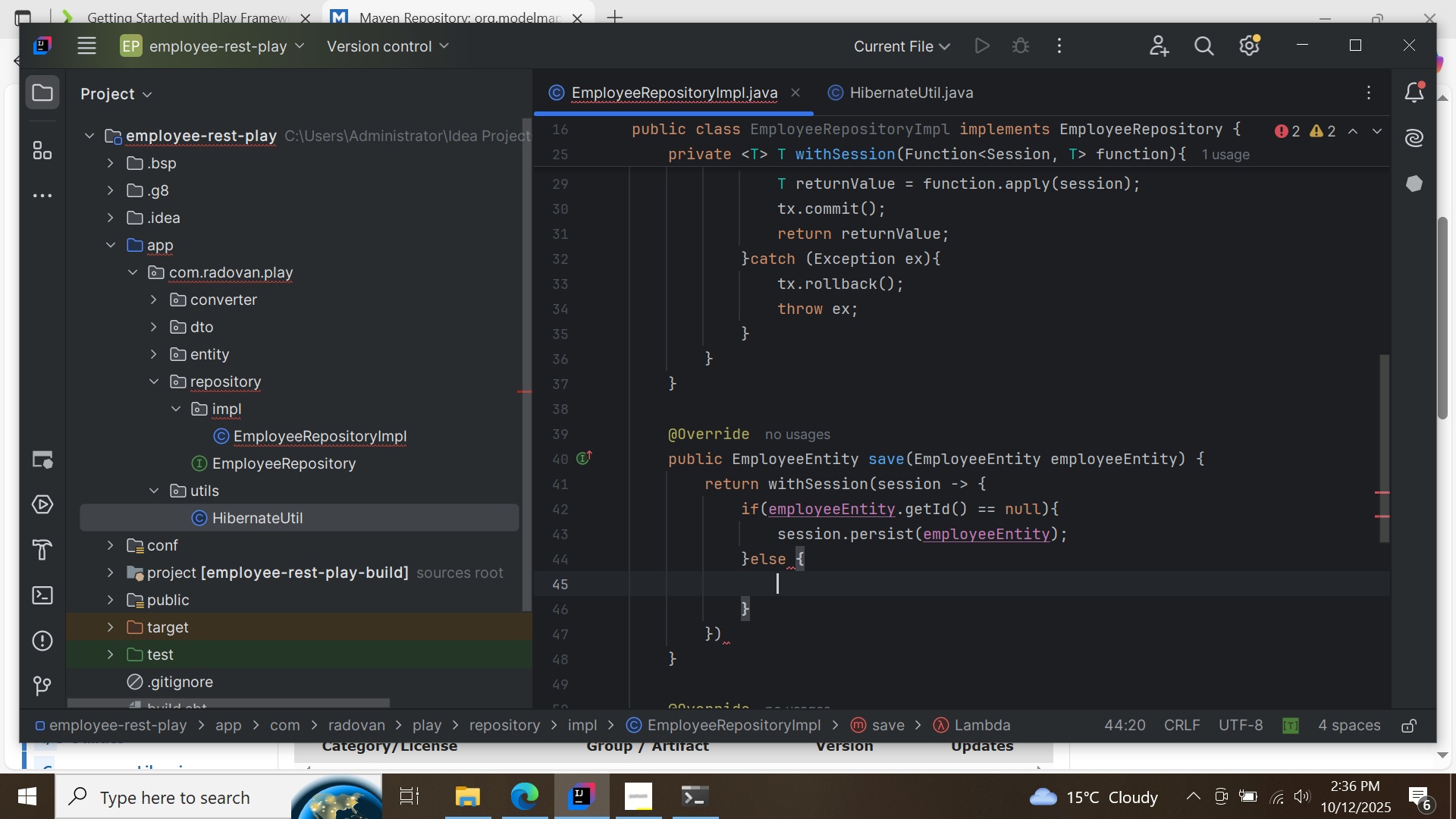 
key(Enter)
 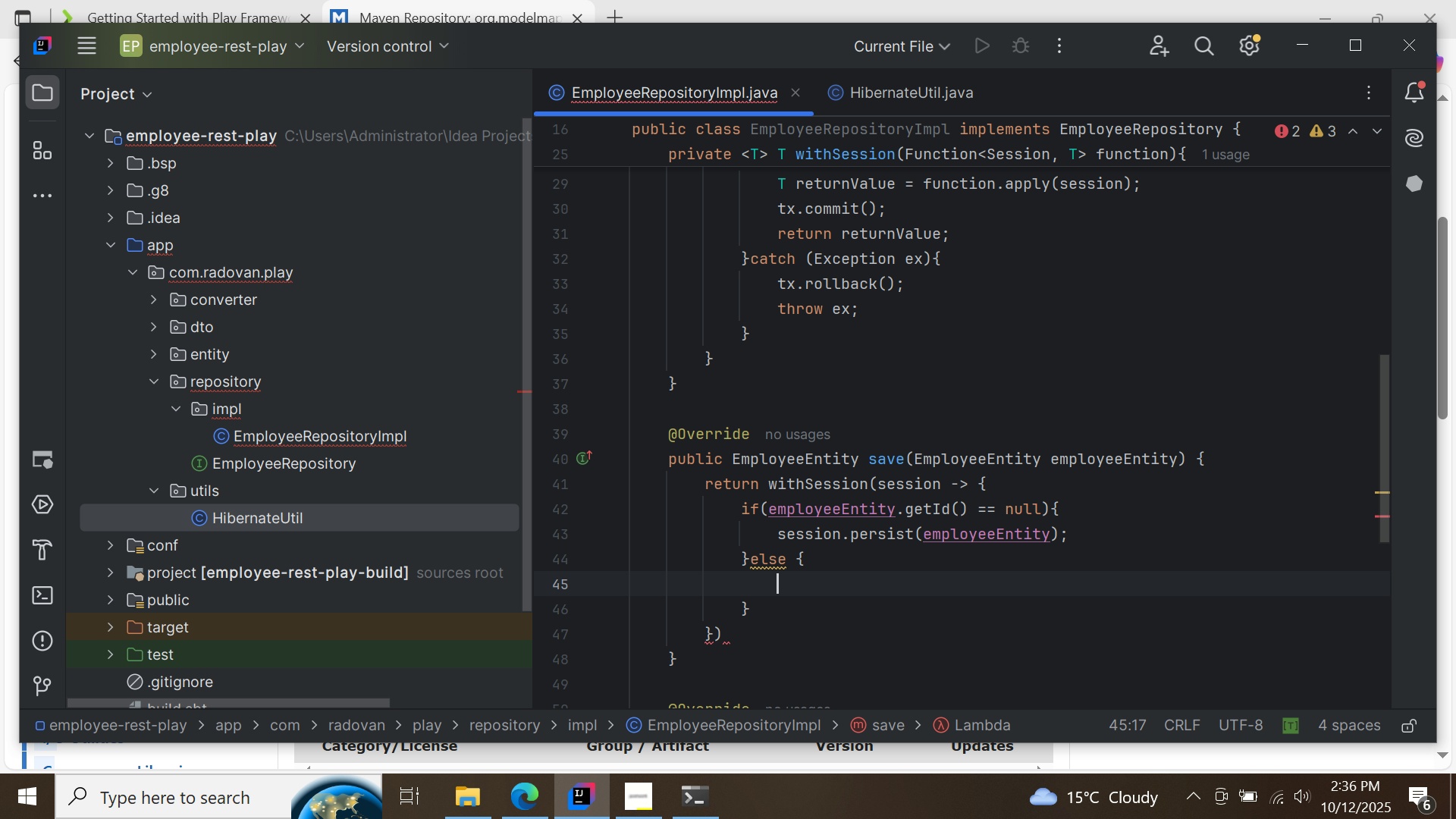 
type(ses)
 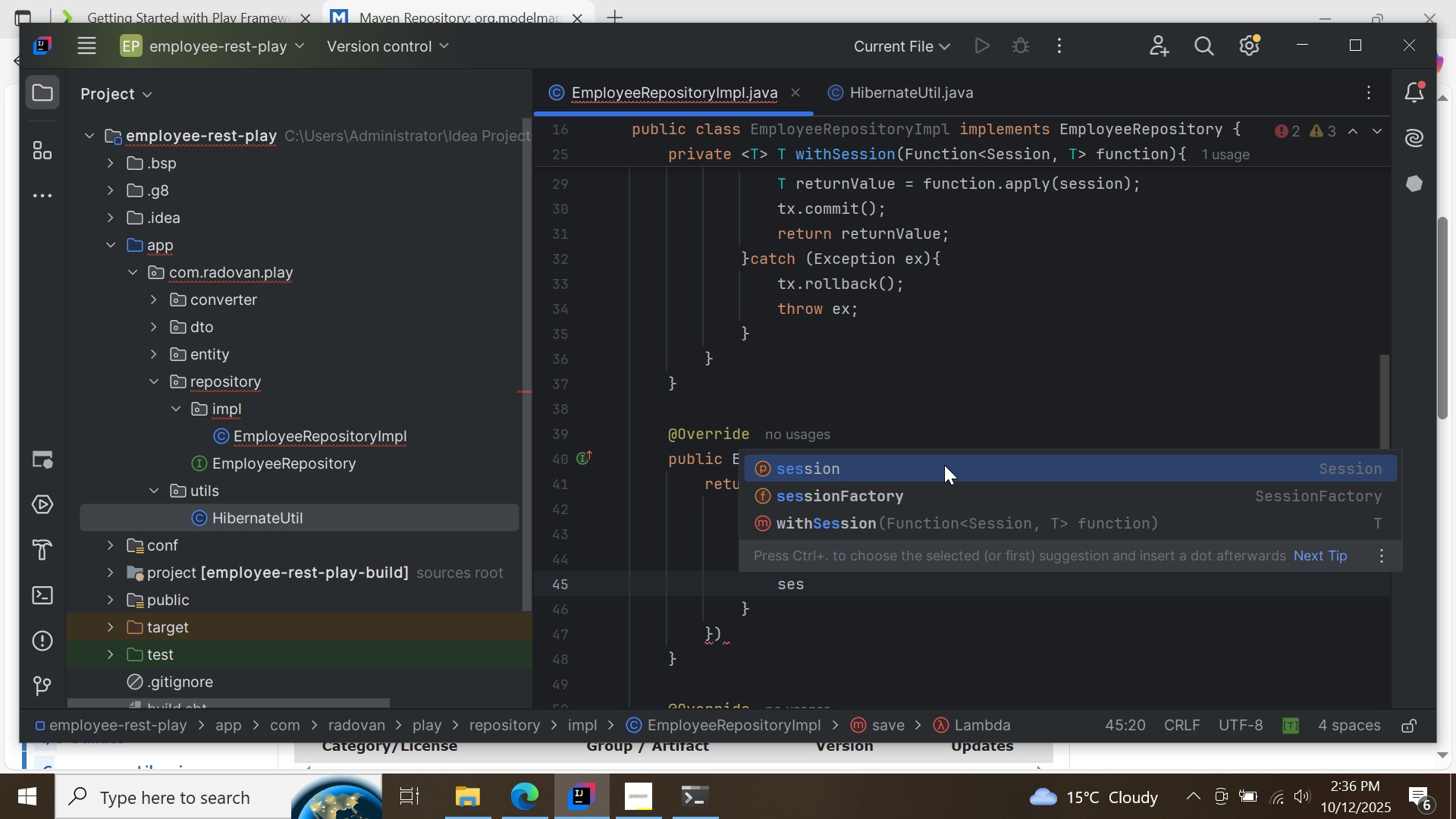 
double_click([944, 465])
 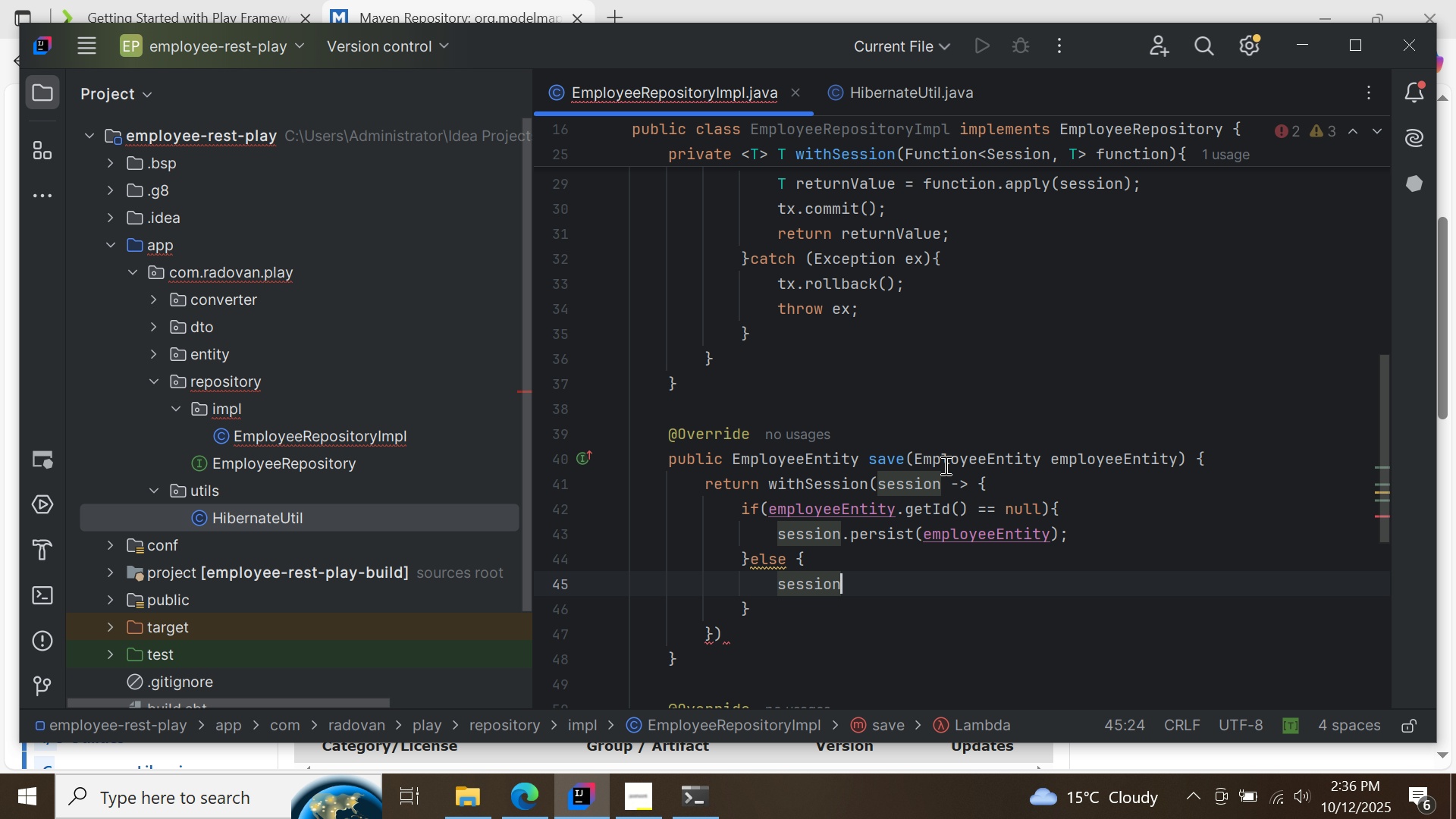 
key(Period)
 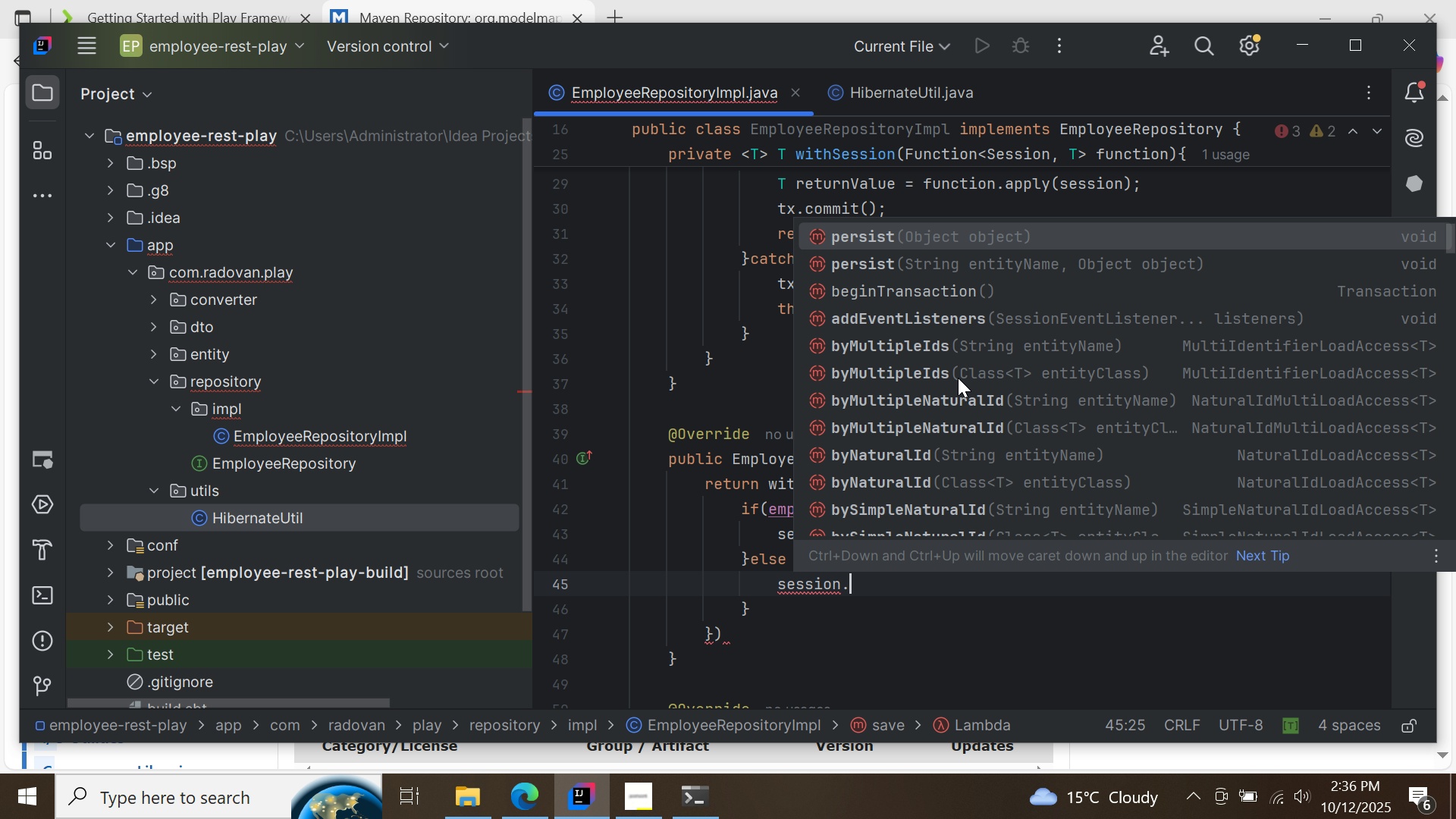 
key(M)
 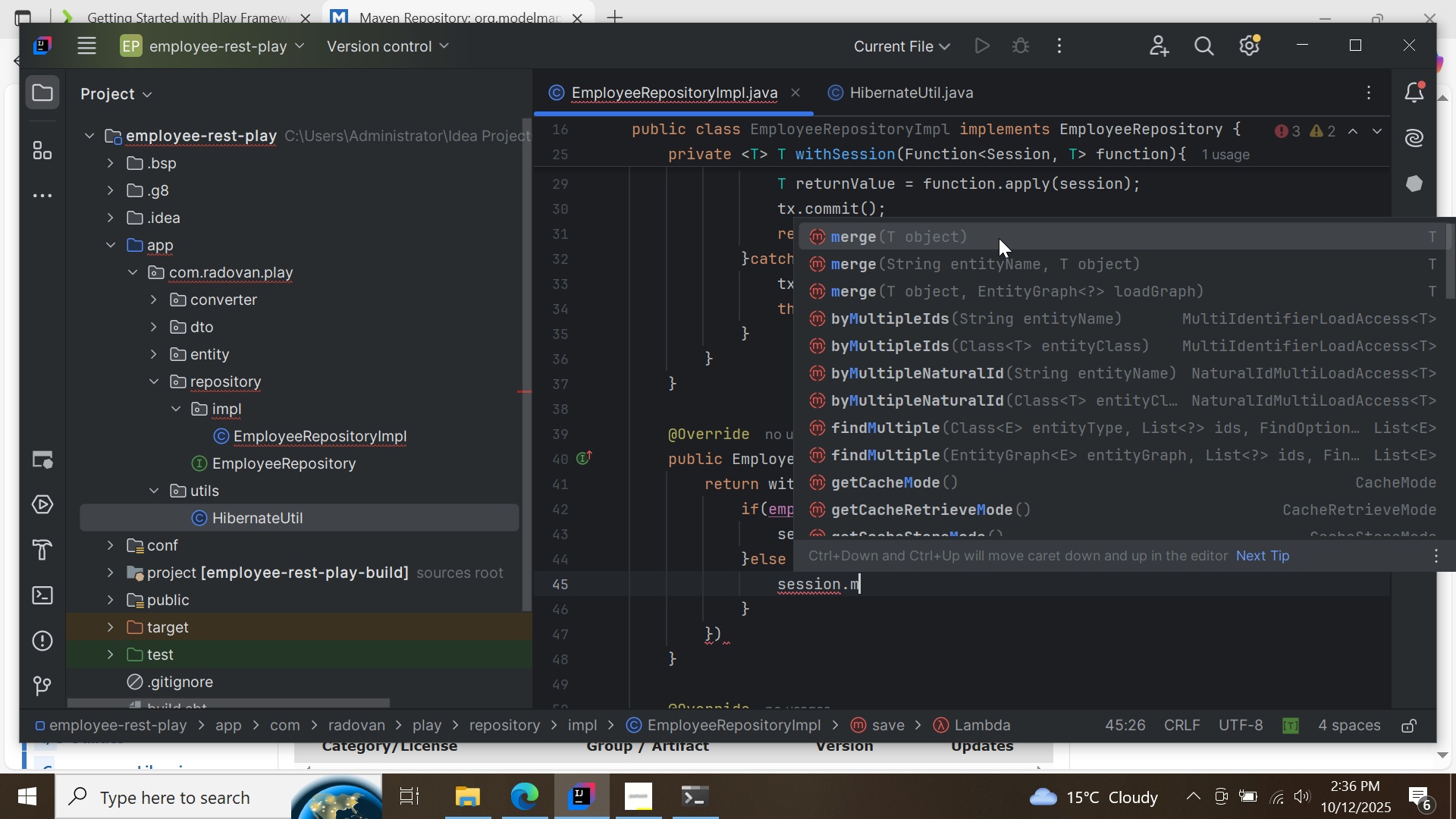 
double_click([999, 238])
 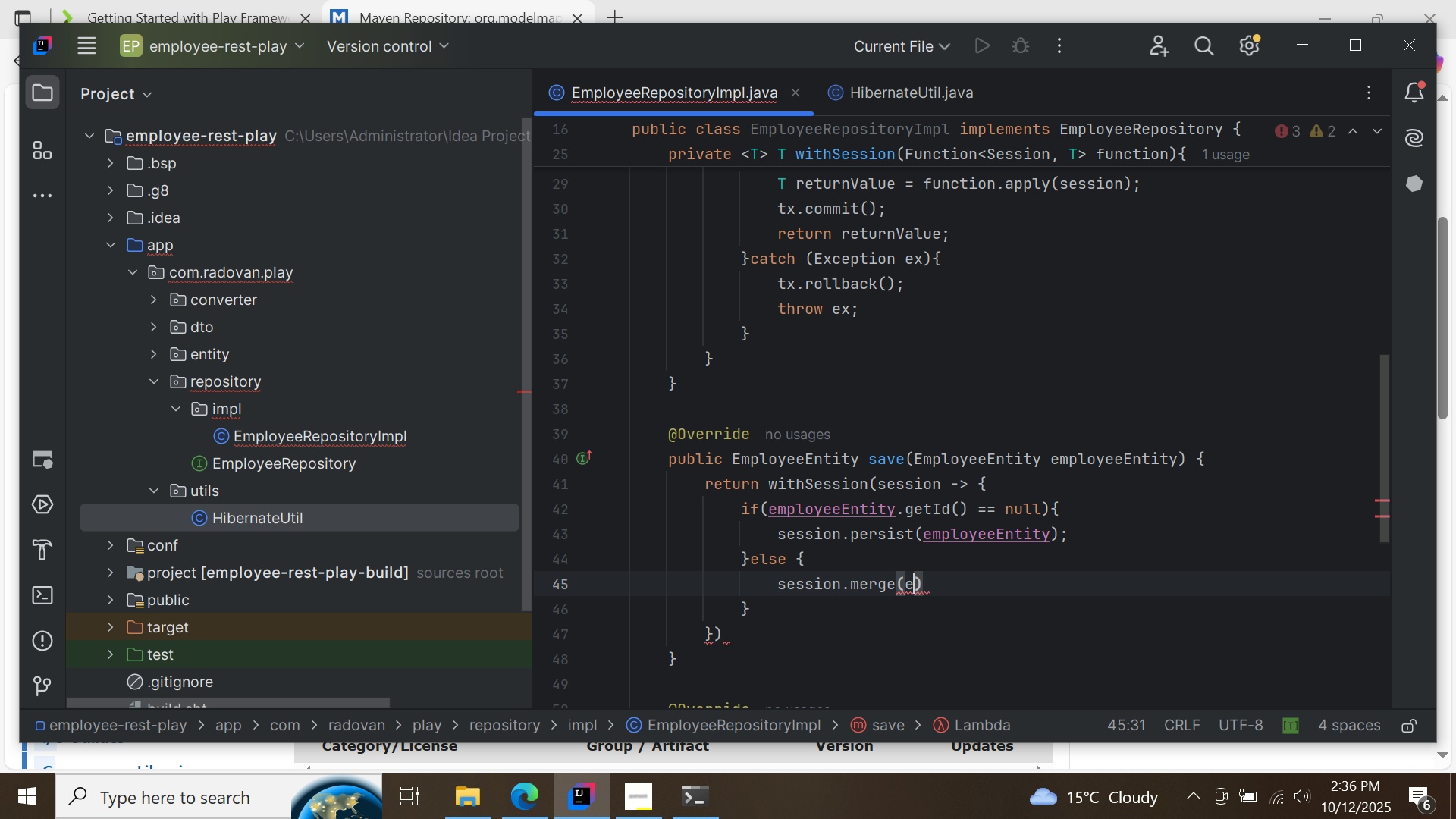 
key(E)
 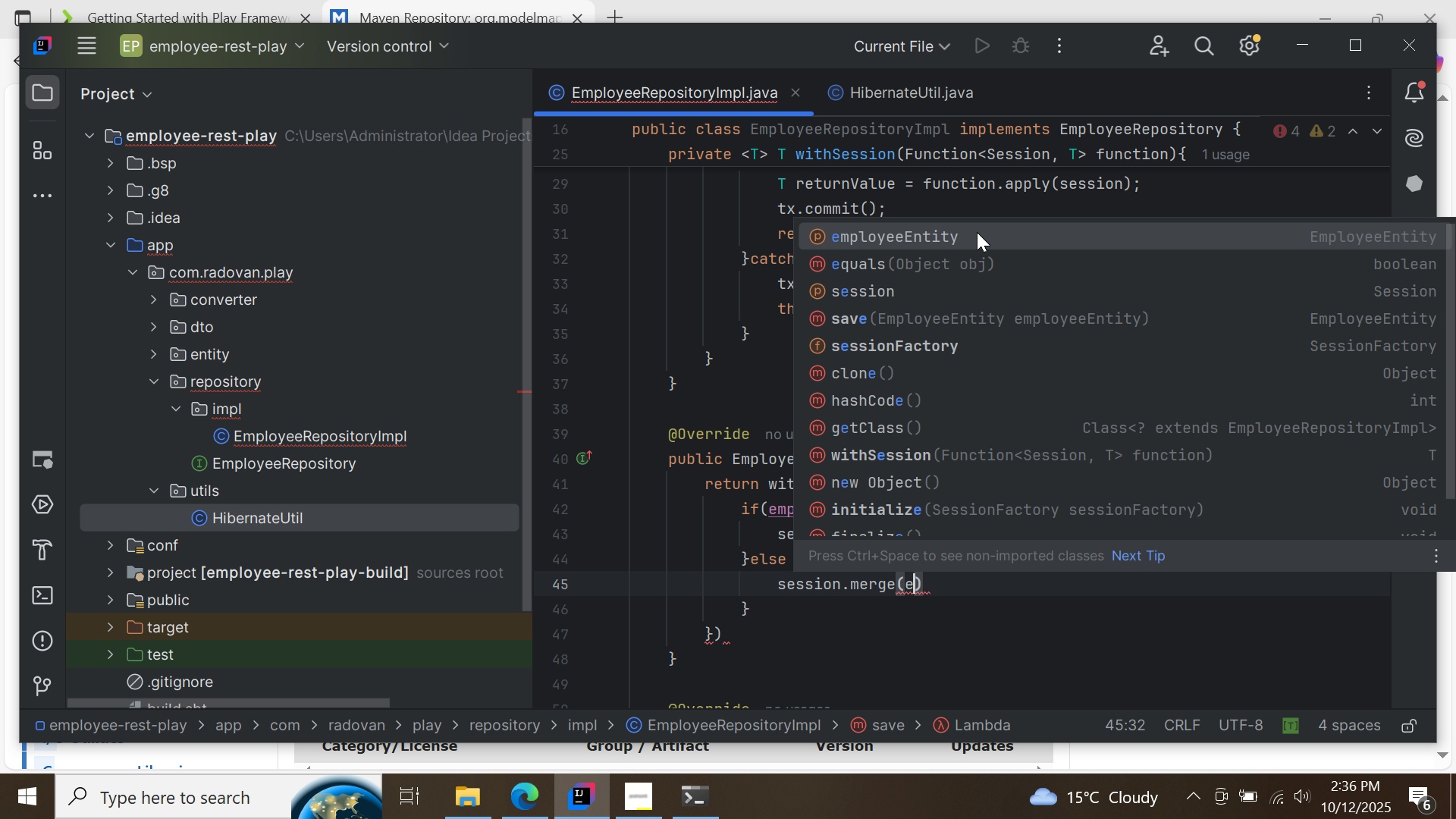 
double_click([977, 232])
 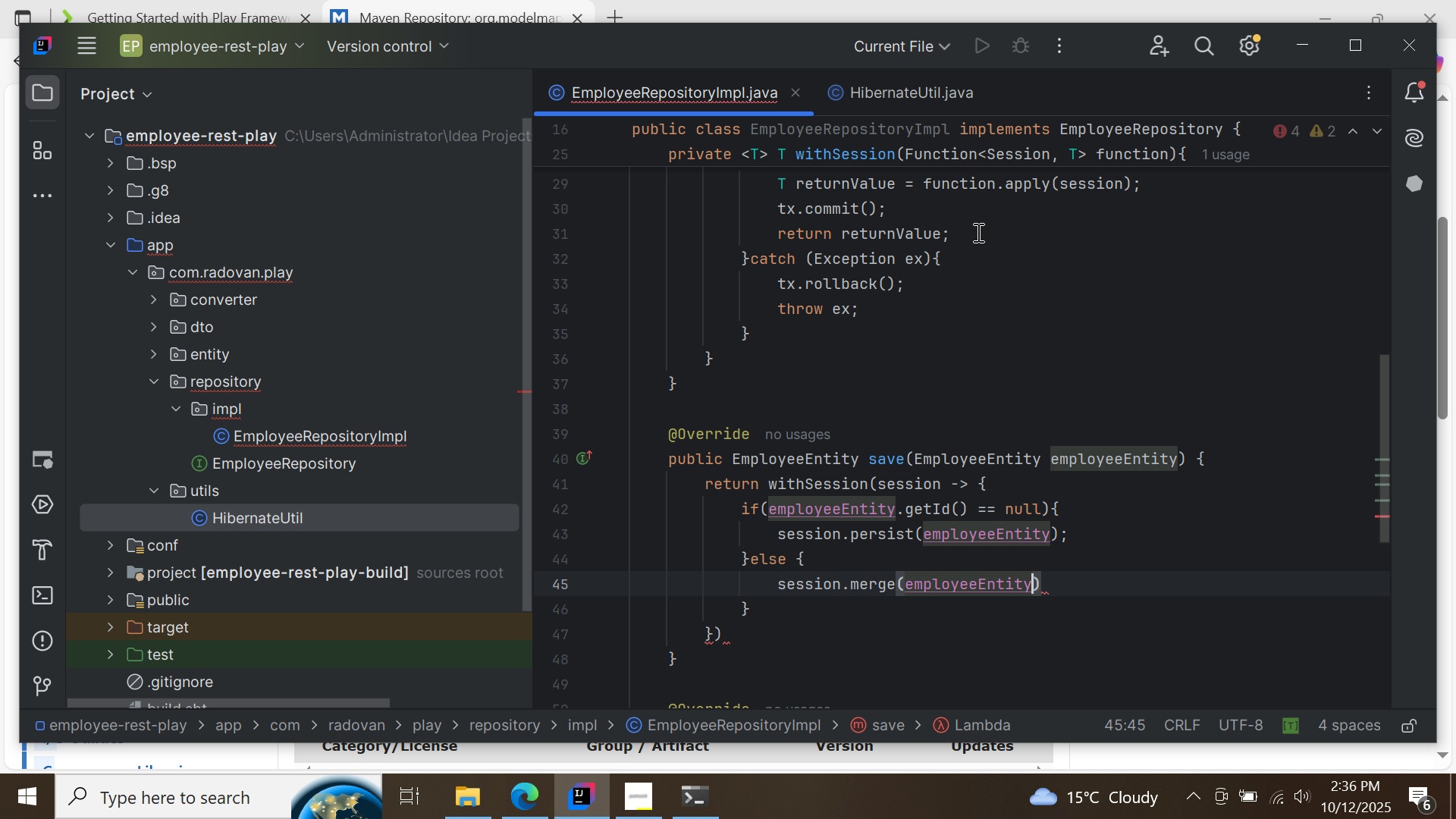 
key(ArrowRight)
 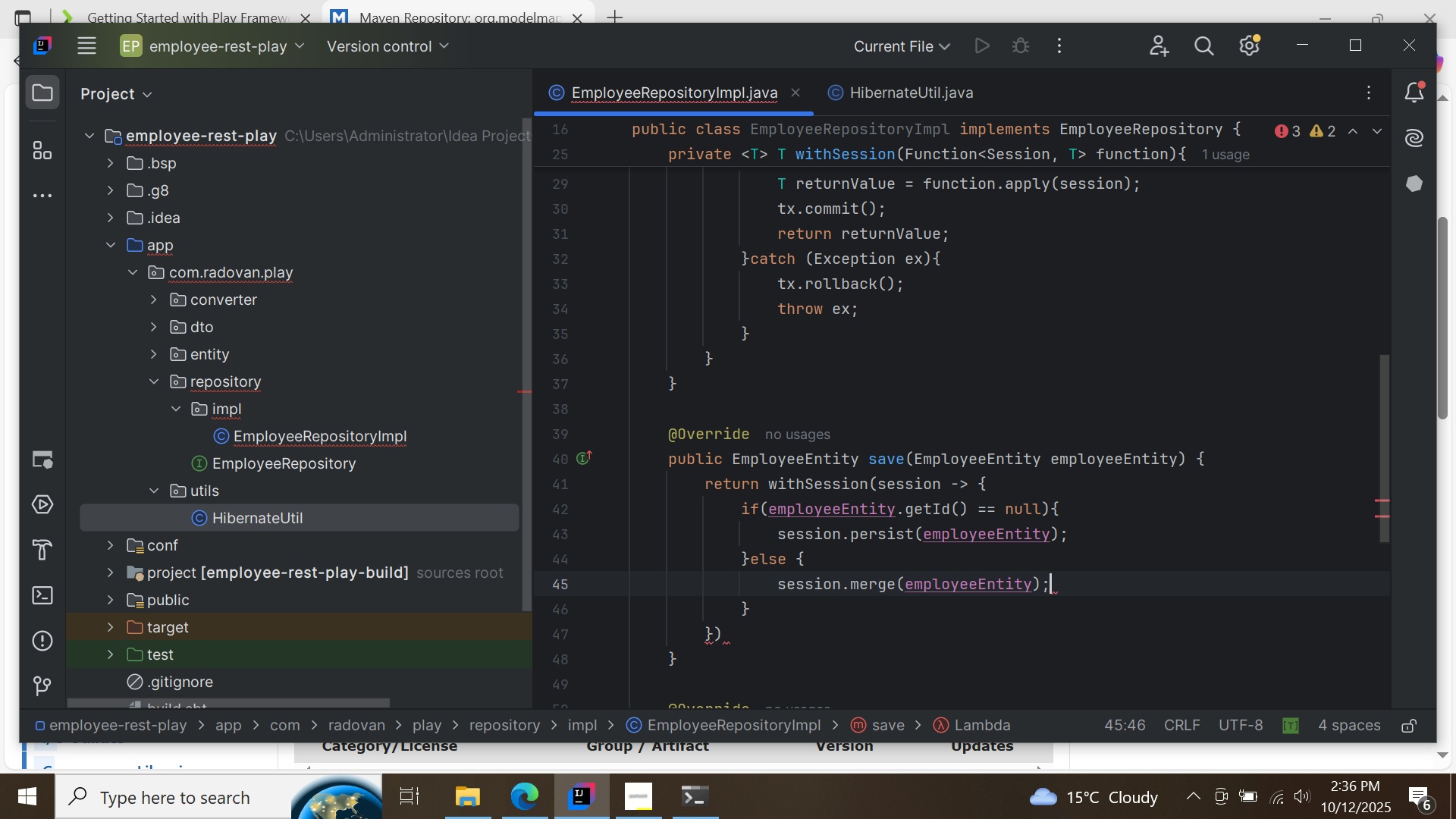 
key(Semicolon)
 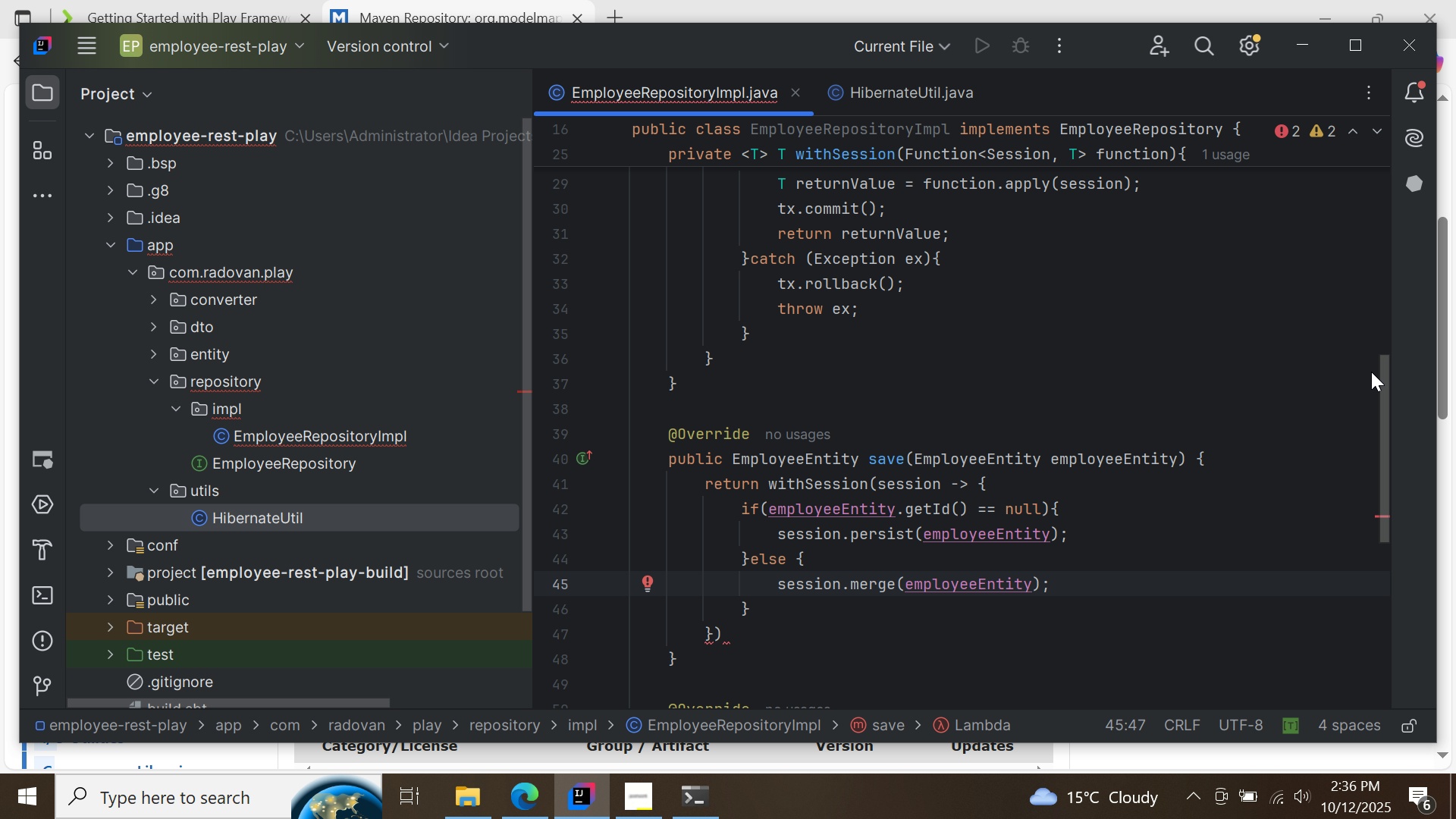 
left_click_drag(start_coordinate=[1387, 373], to_coordinate=[1391, 416])
 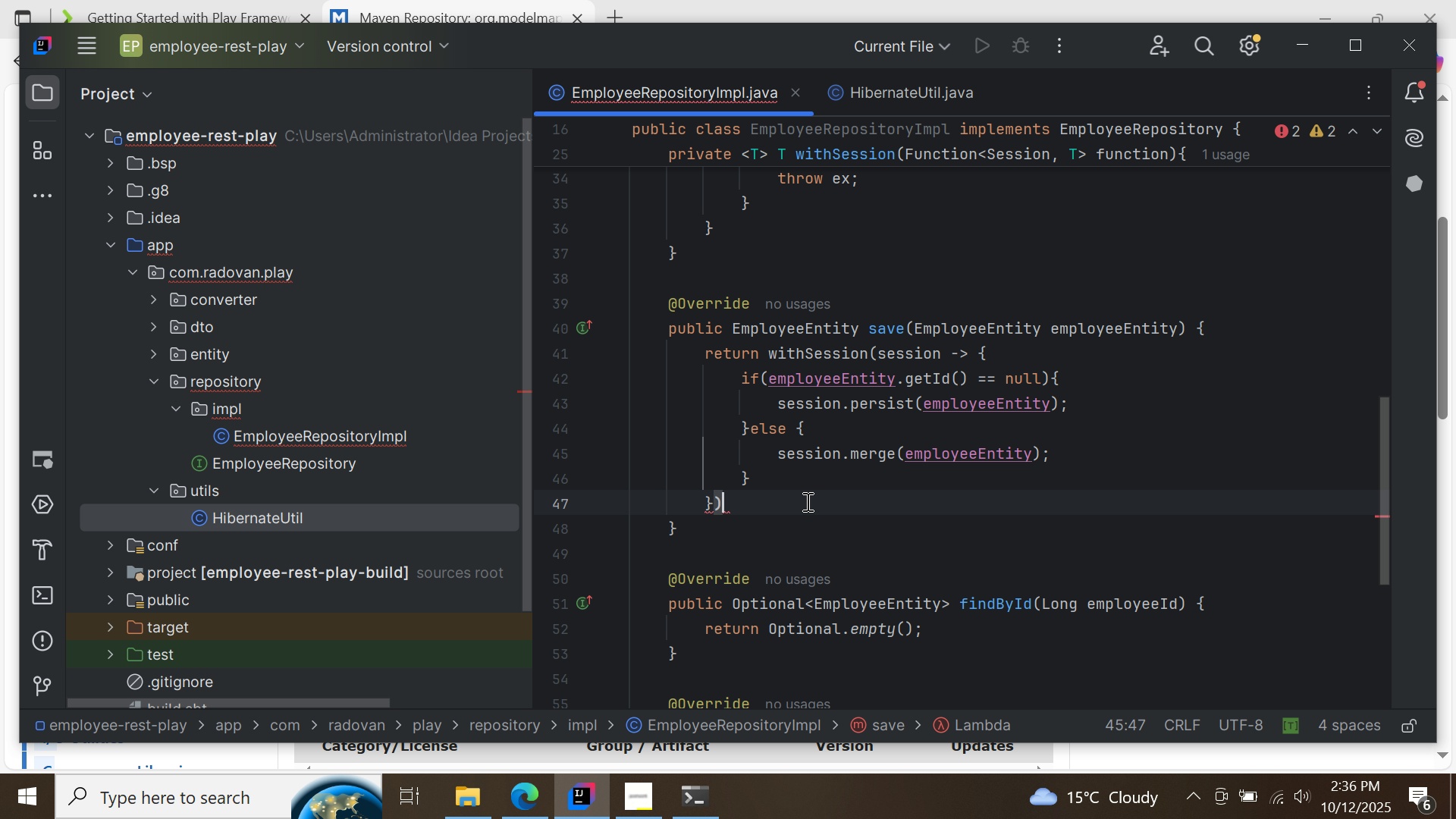 
left_click([806, 501])
 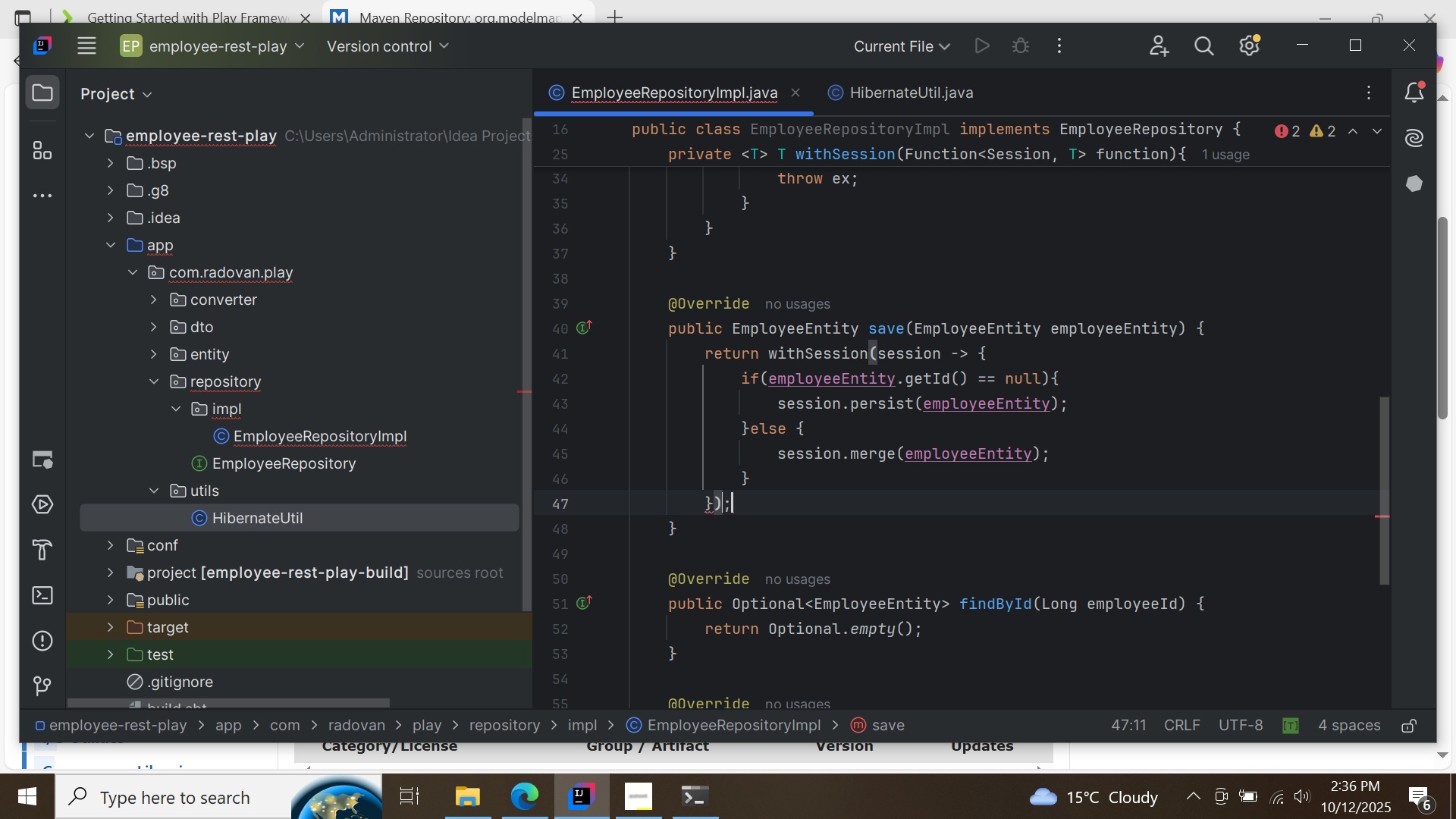 
key(Semicolon)
 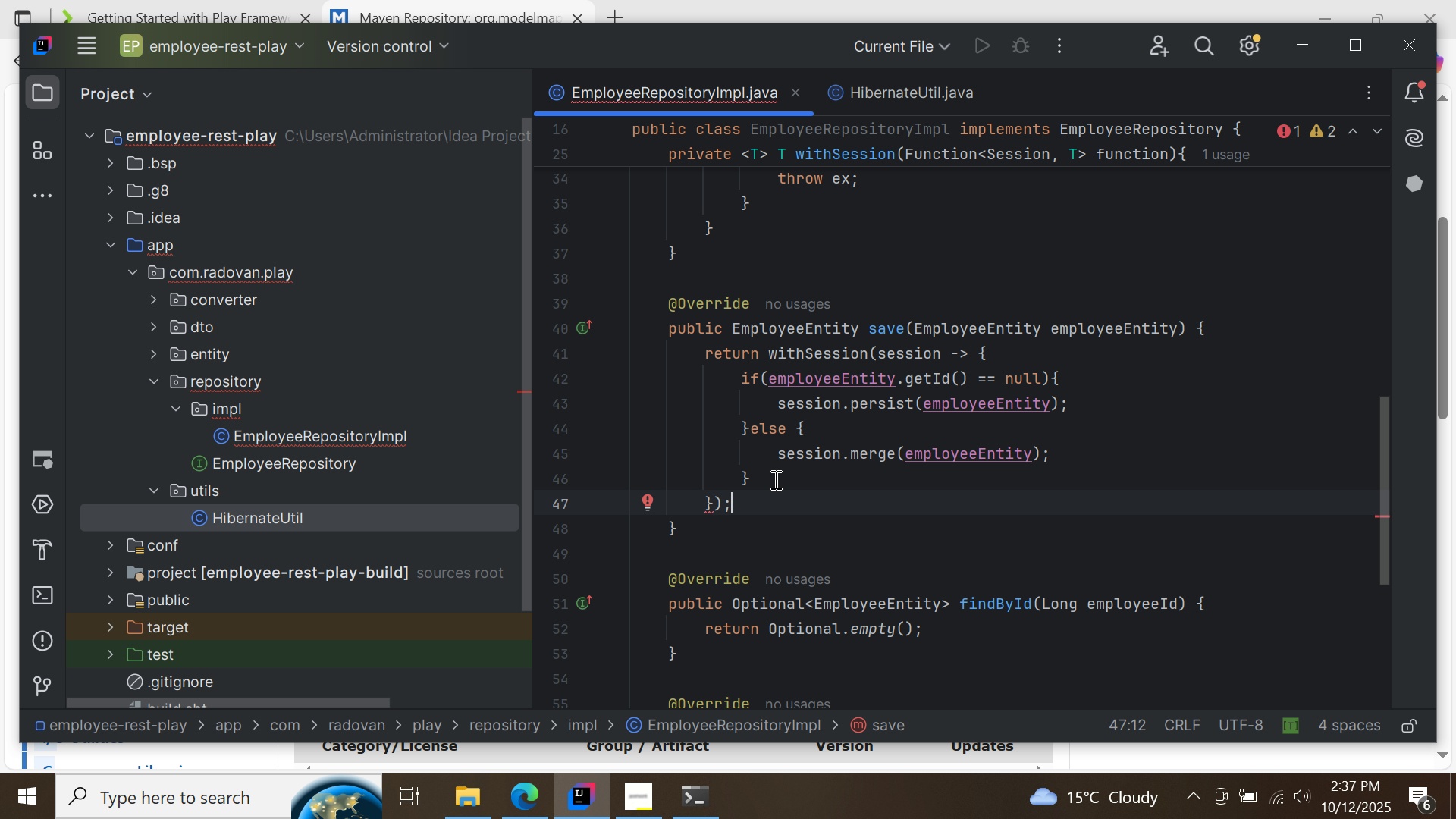 
left_click([774, 479])
 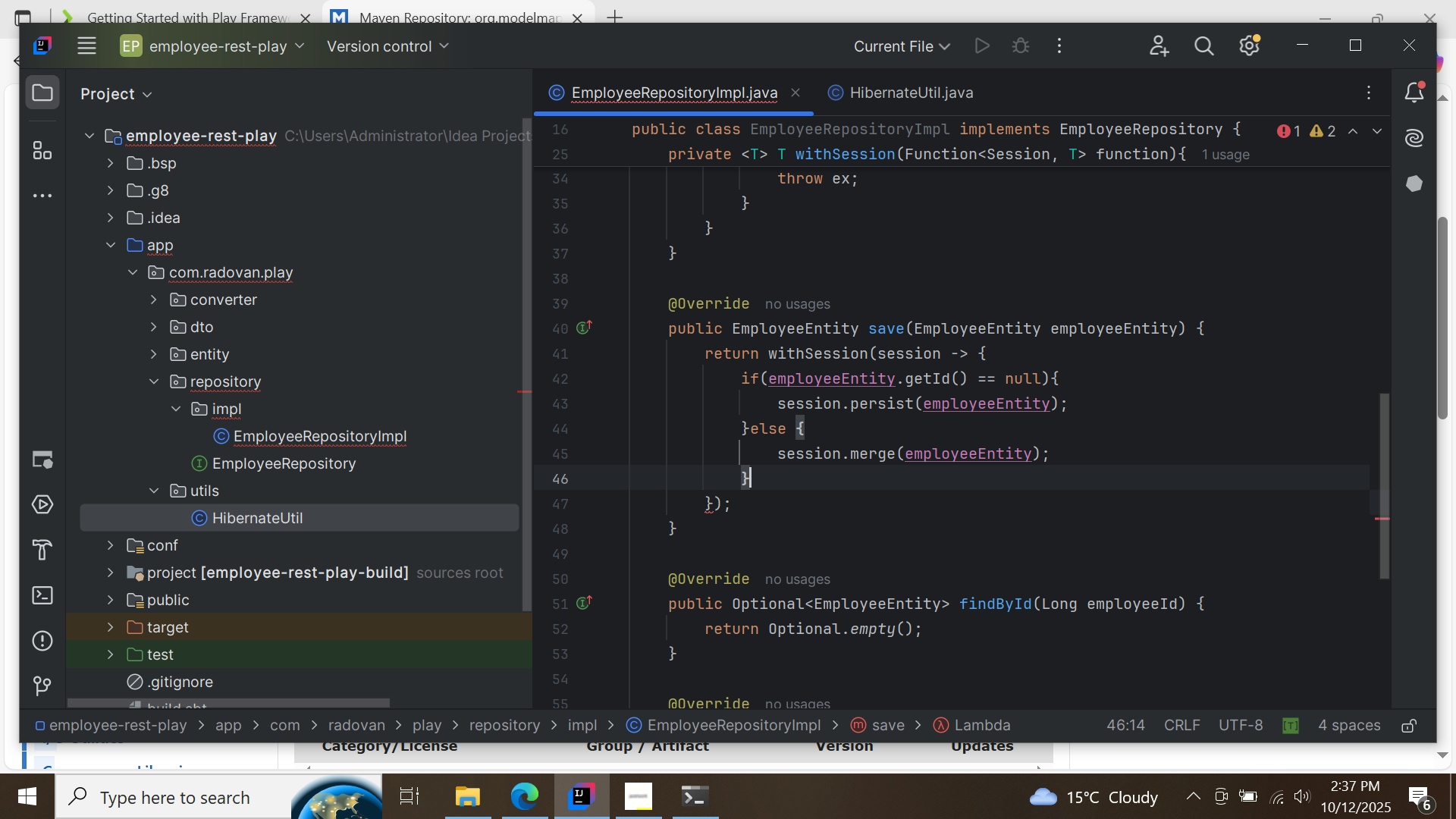 
key(Enter)
 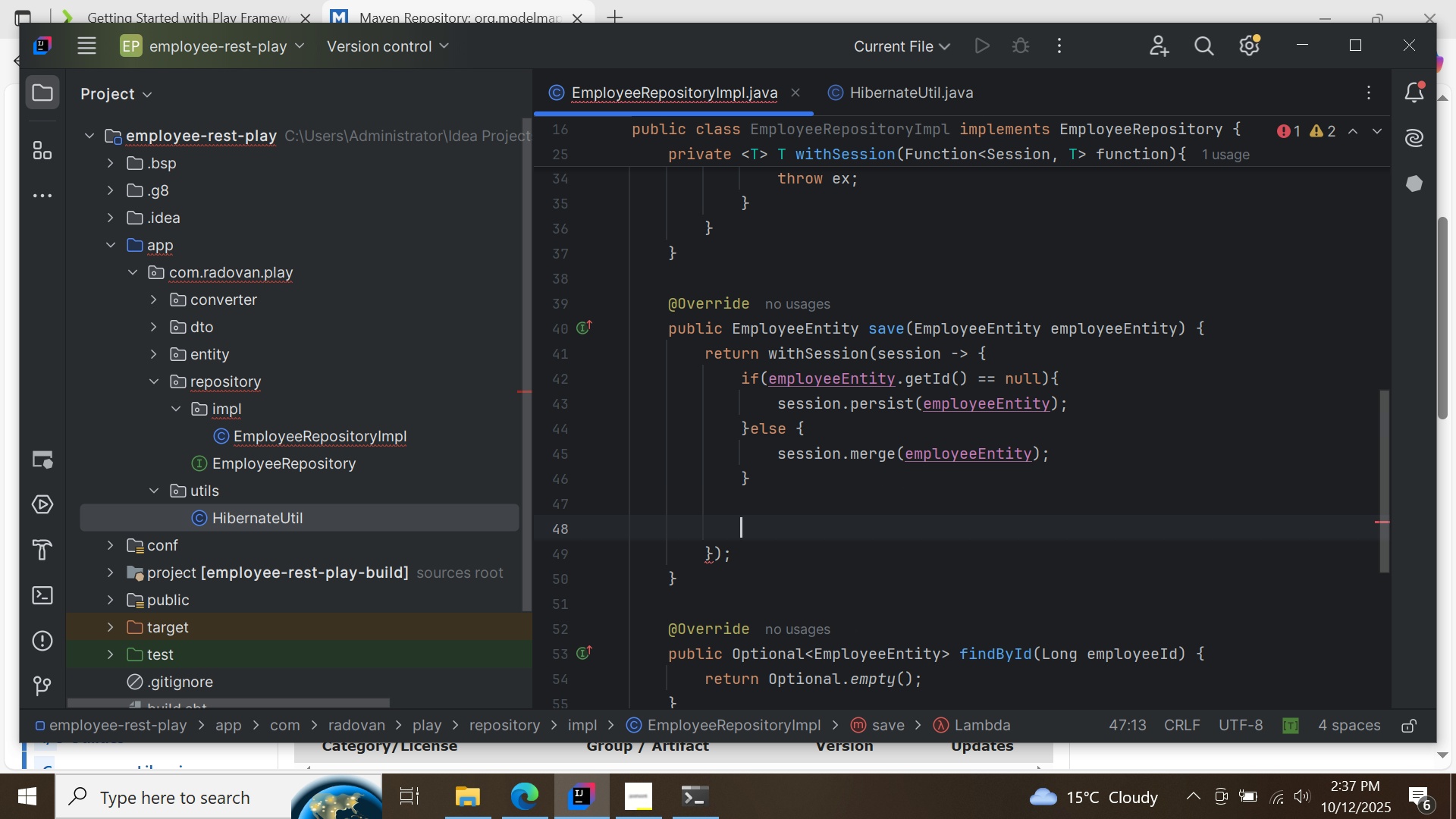 
key(Enter)
 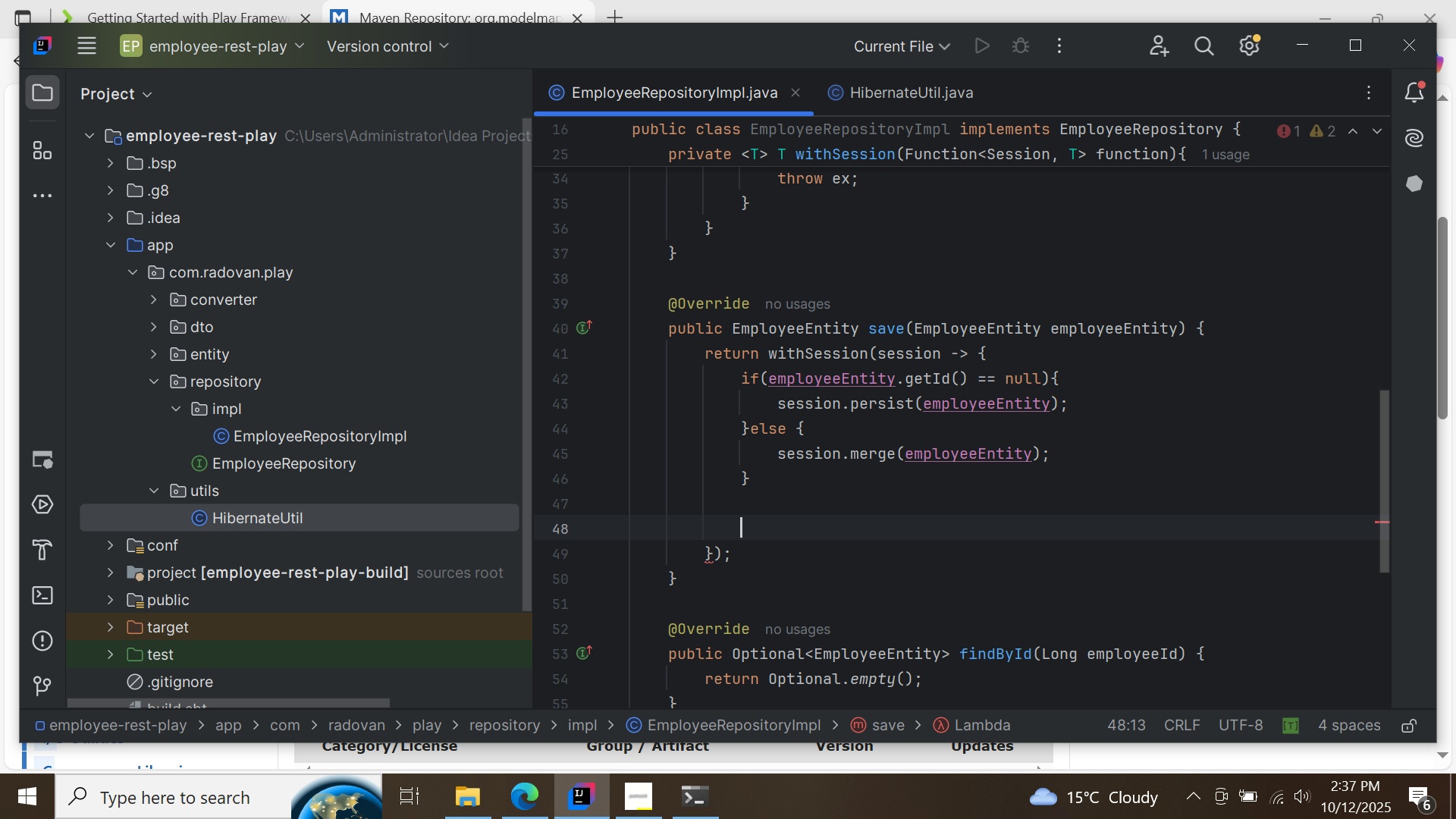 
type(ses)
 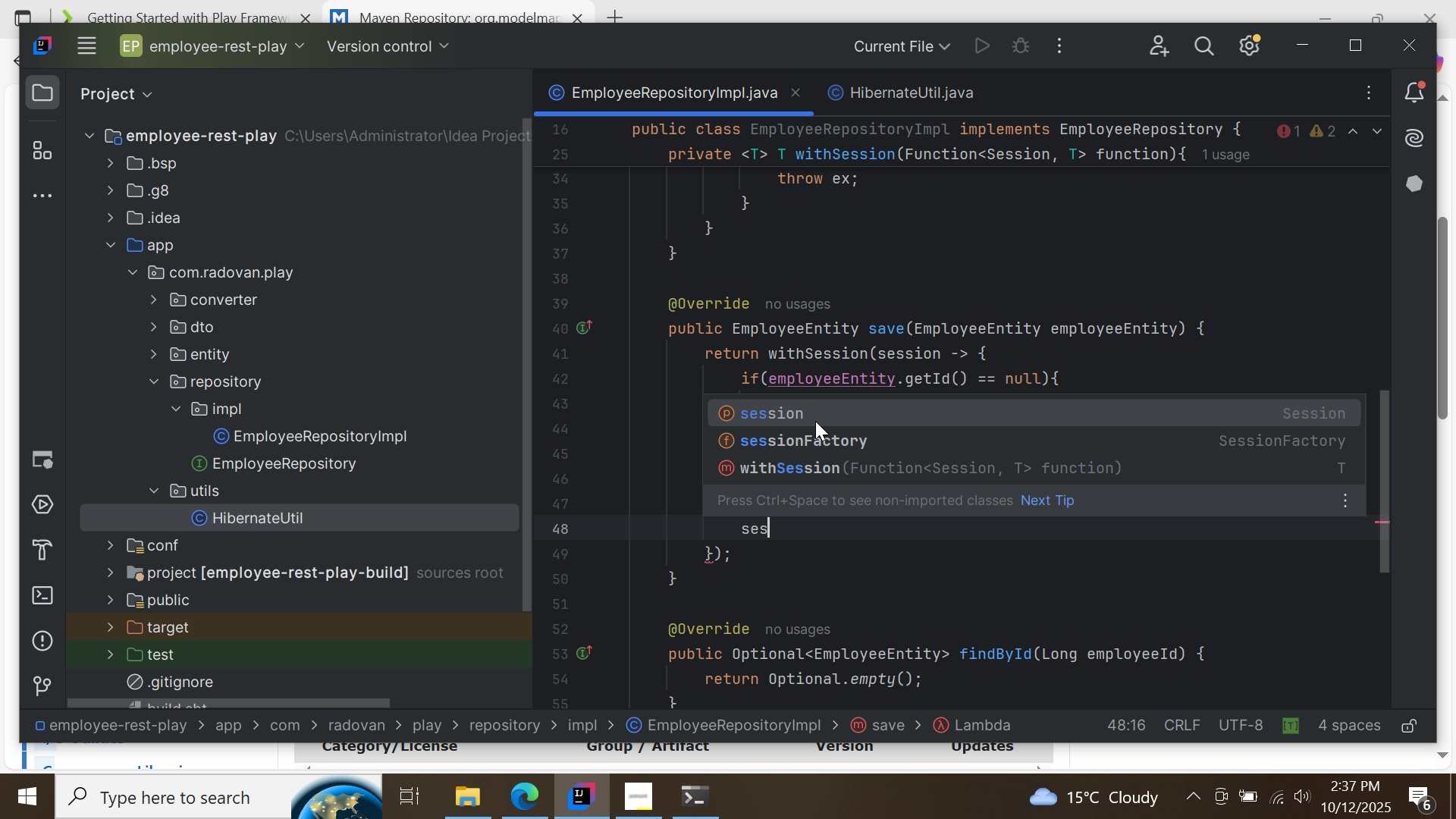 
double_click([815, 421])
 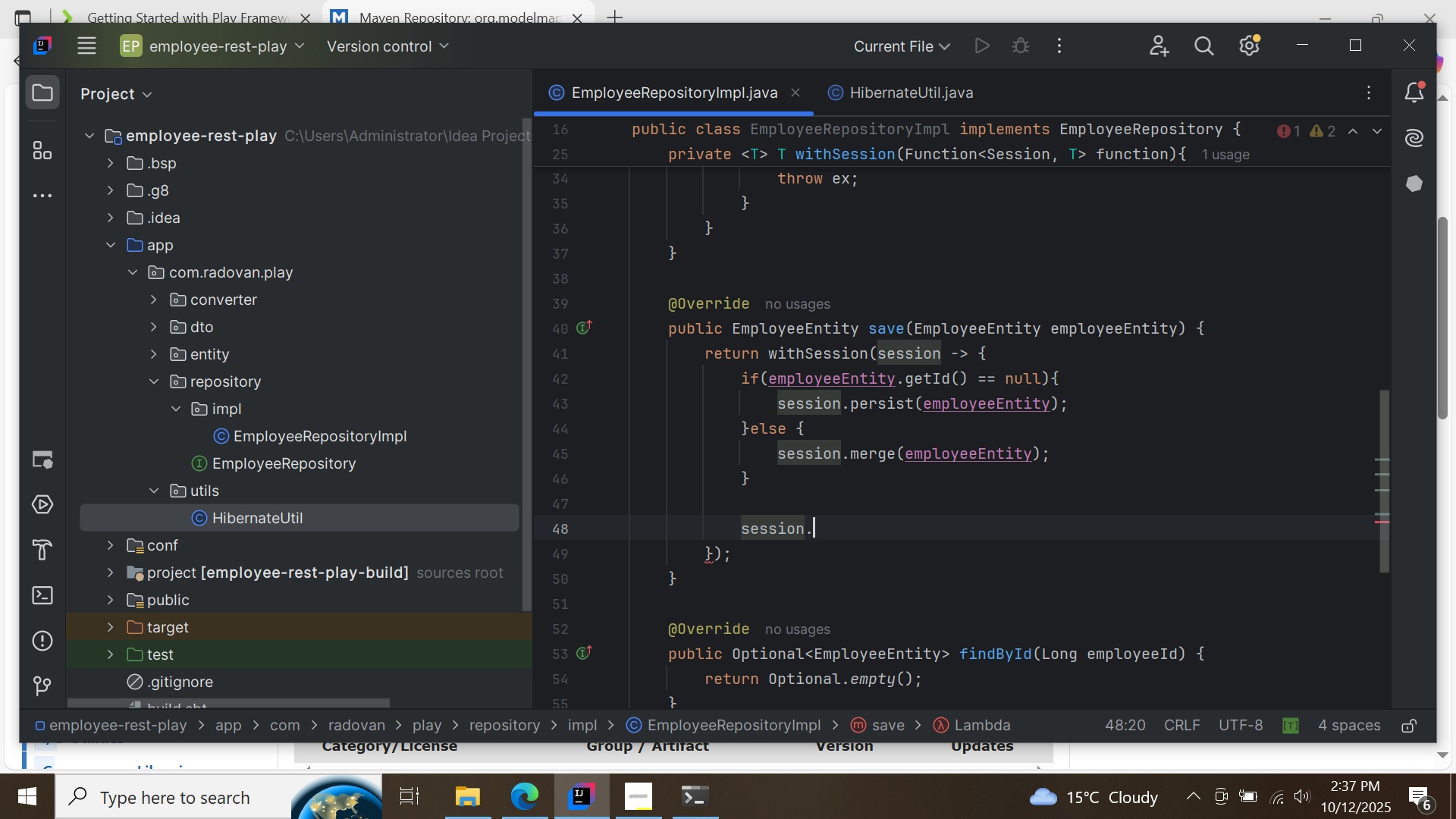 
key(Period)
 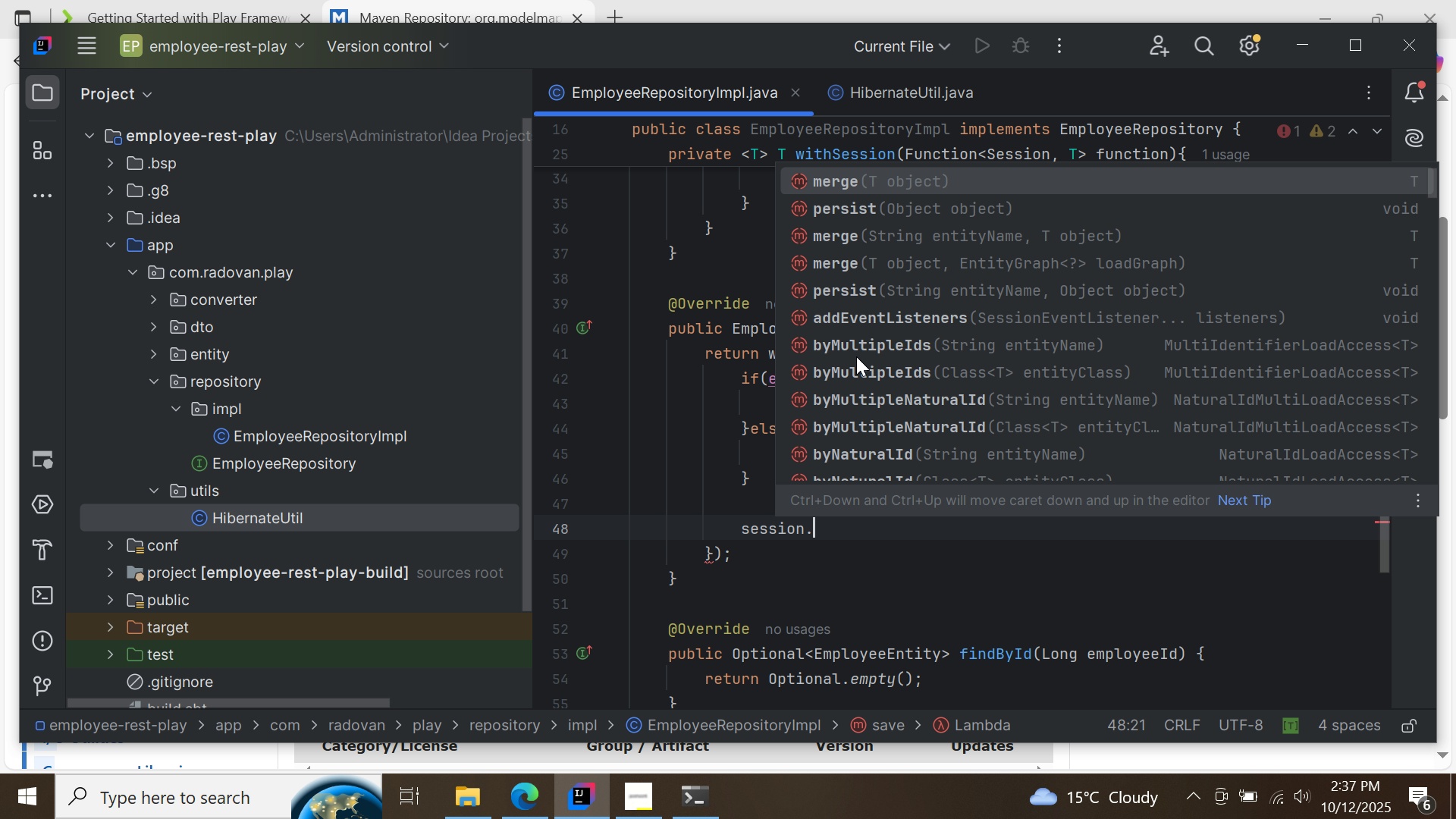 
key(F)
 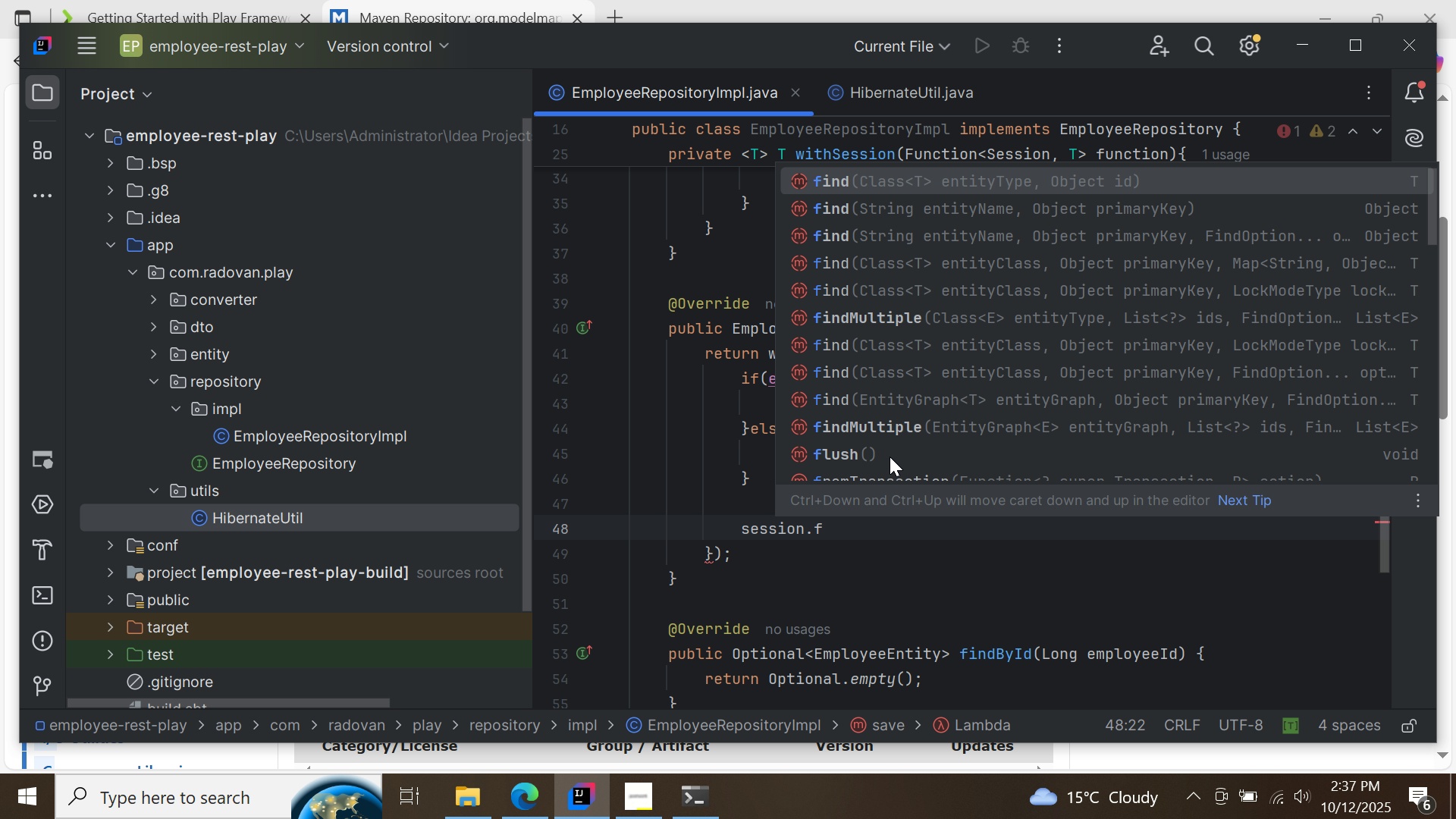 
double_click([890, 453])
 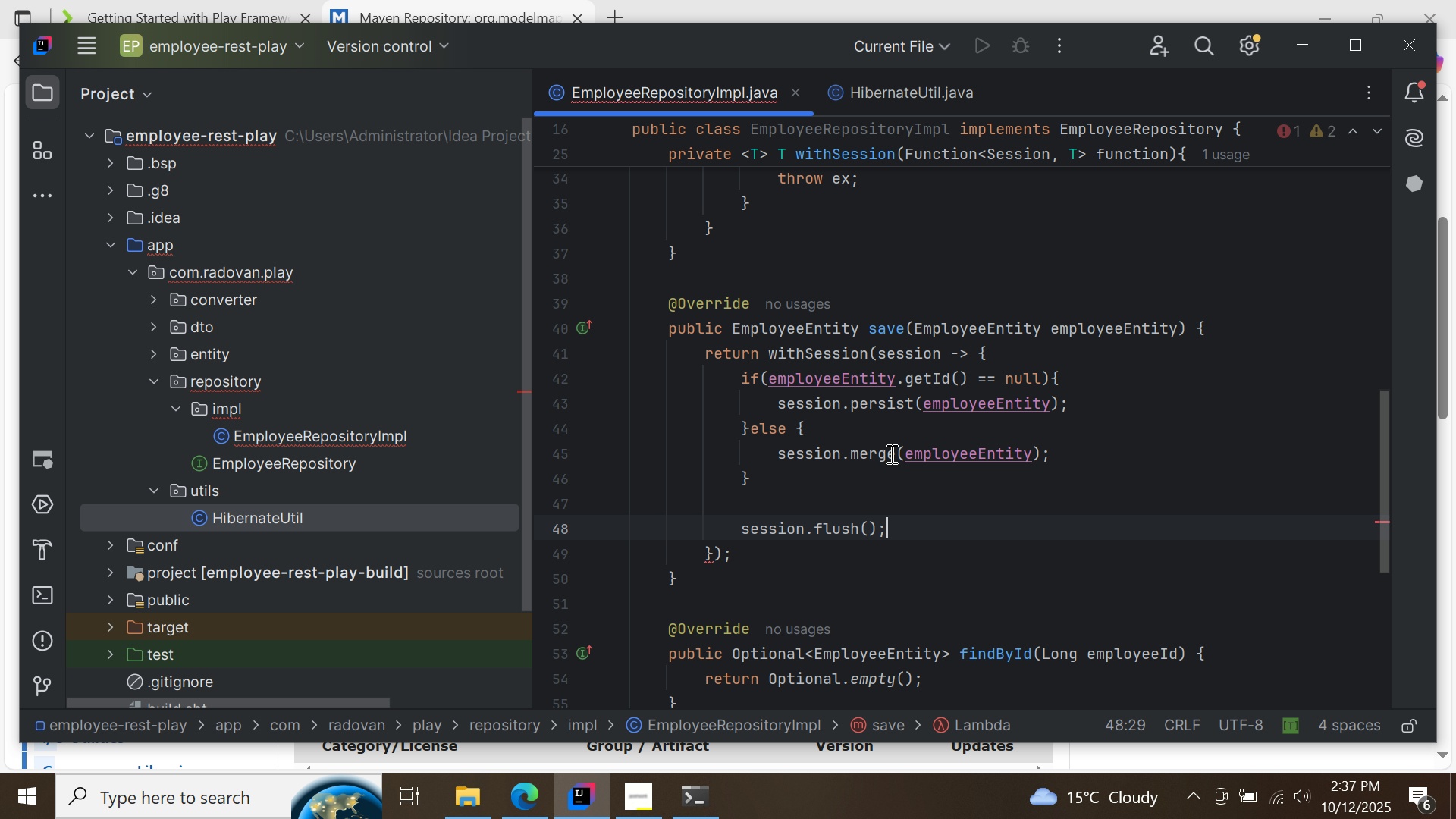 
key(Enter)
 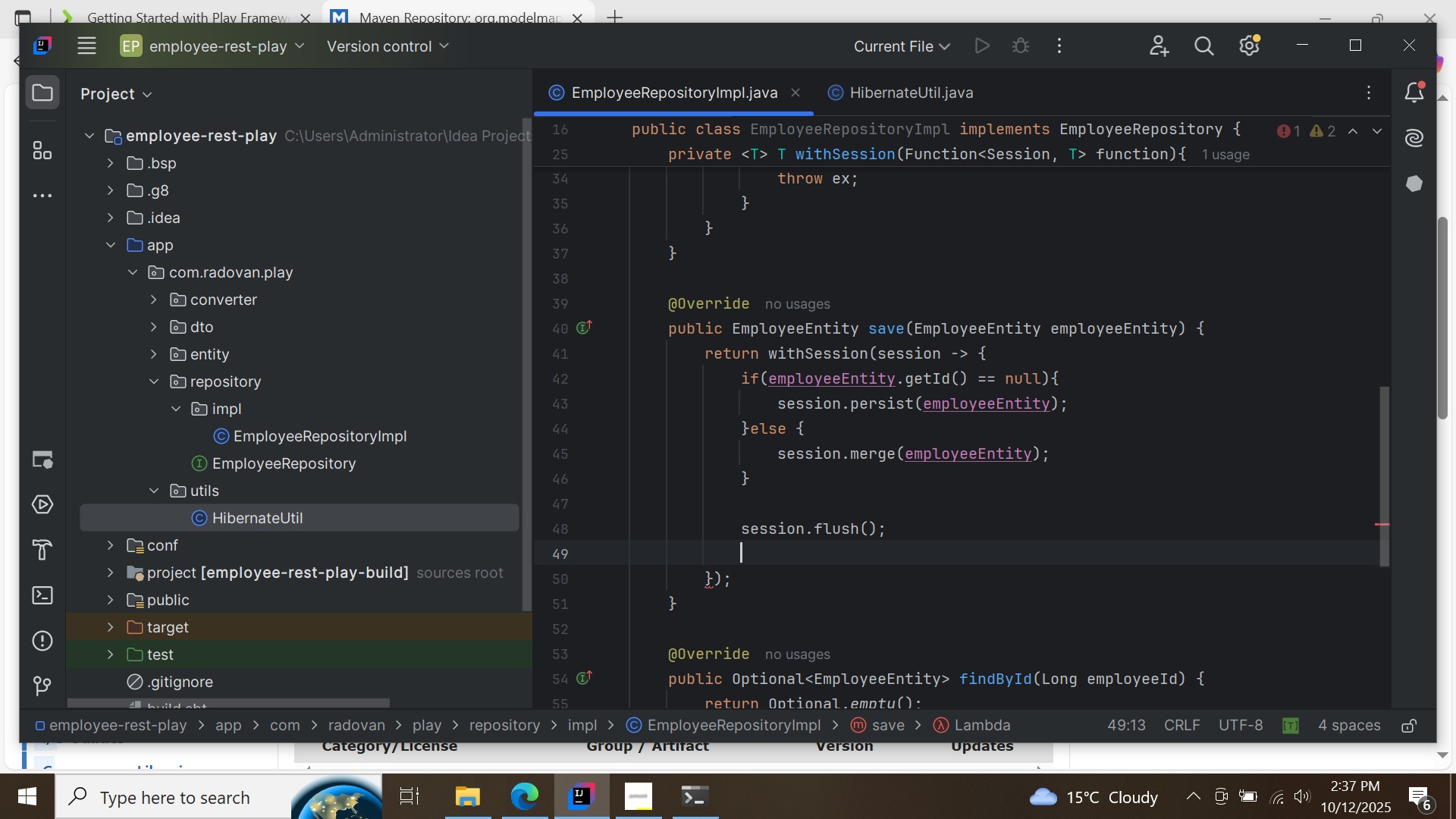 
type(se)
key(Backspace)
key(Backspace)
type(return empl)
 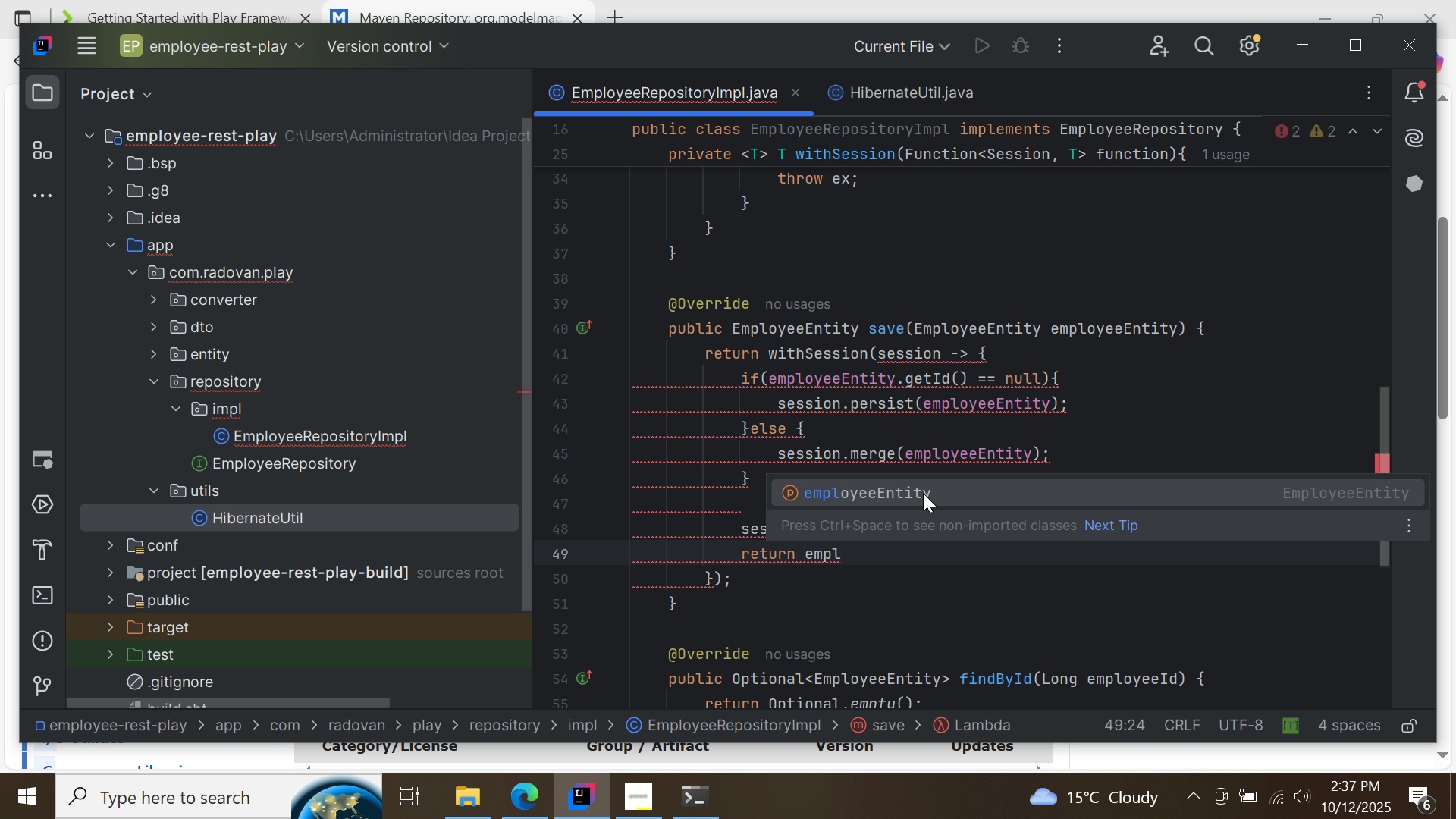 
double_click([923, 491])
 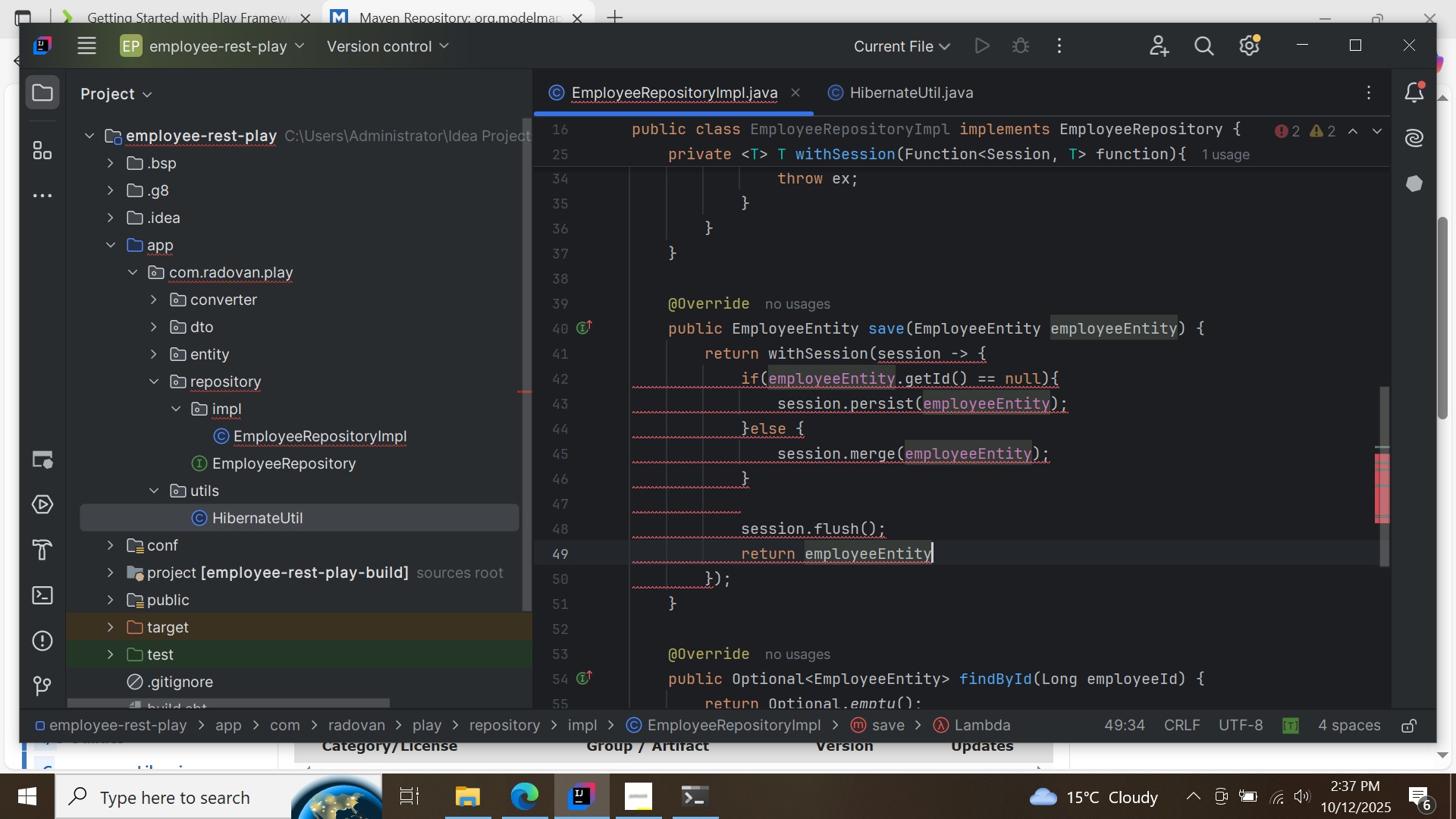 
key(Semicolon)
 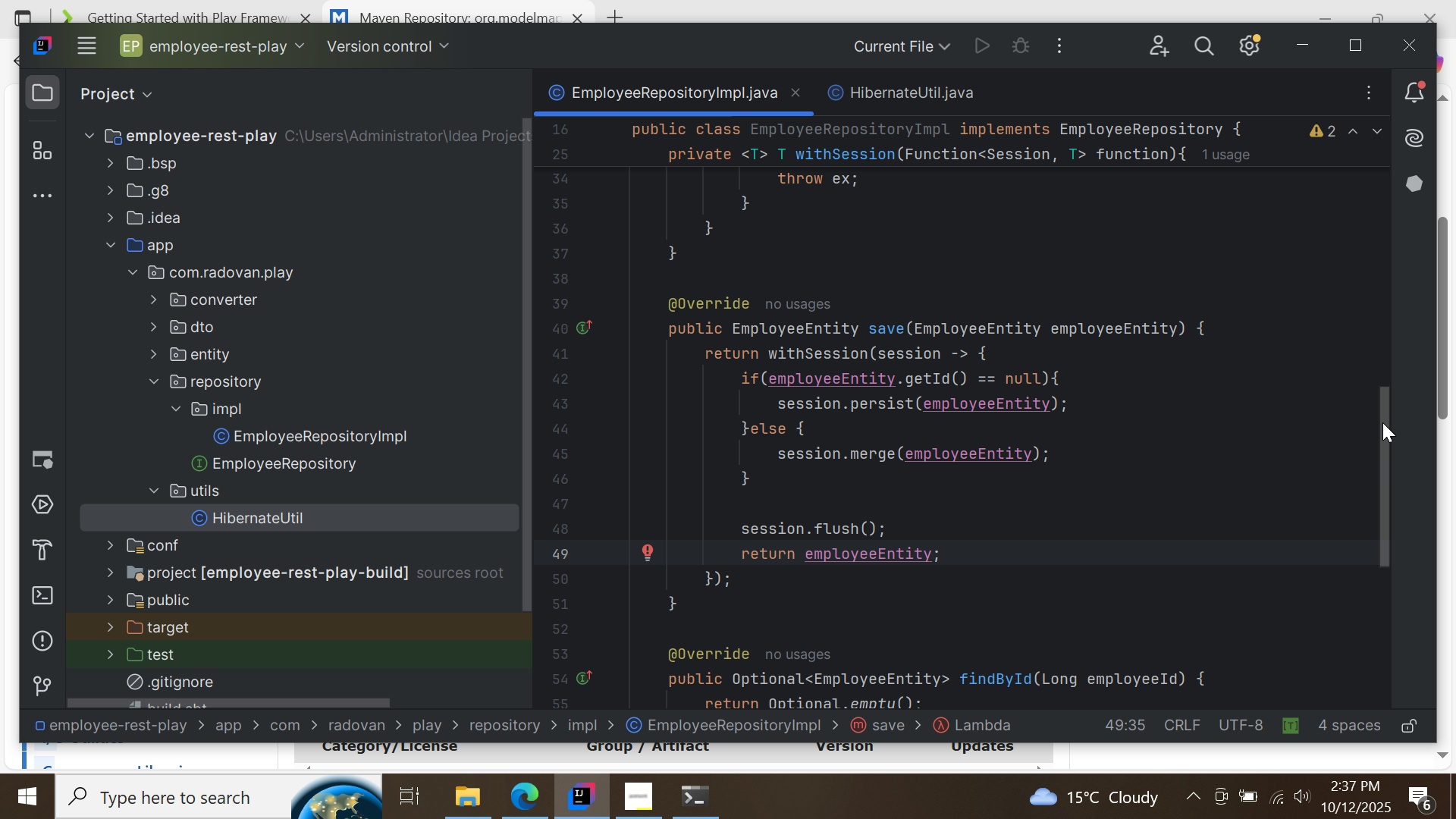 
left_click_drag(start_coordinate=[1382, 428], to_coordinate=[1403, 517])
 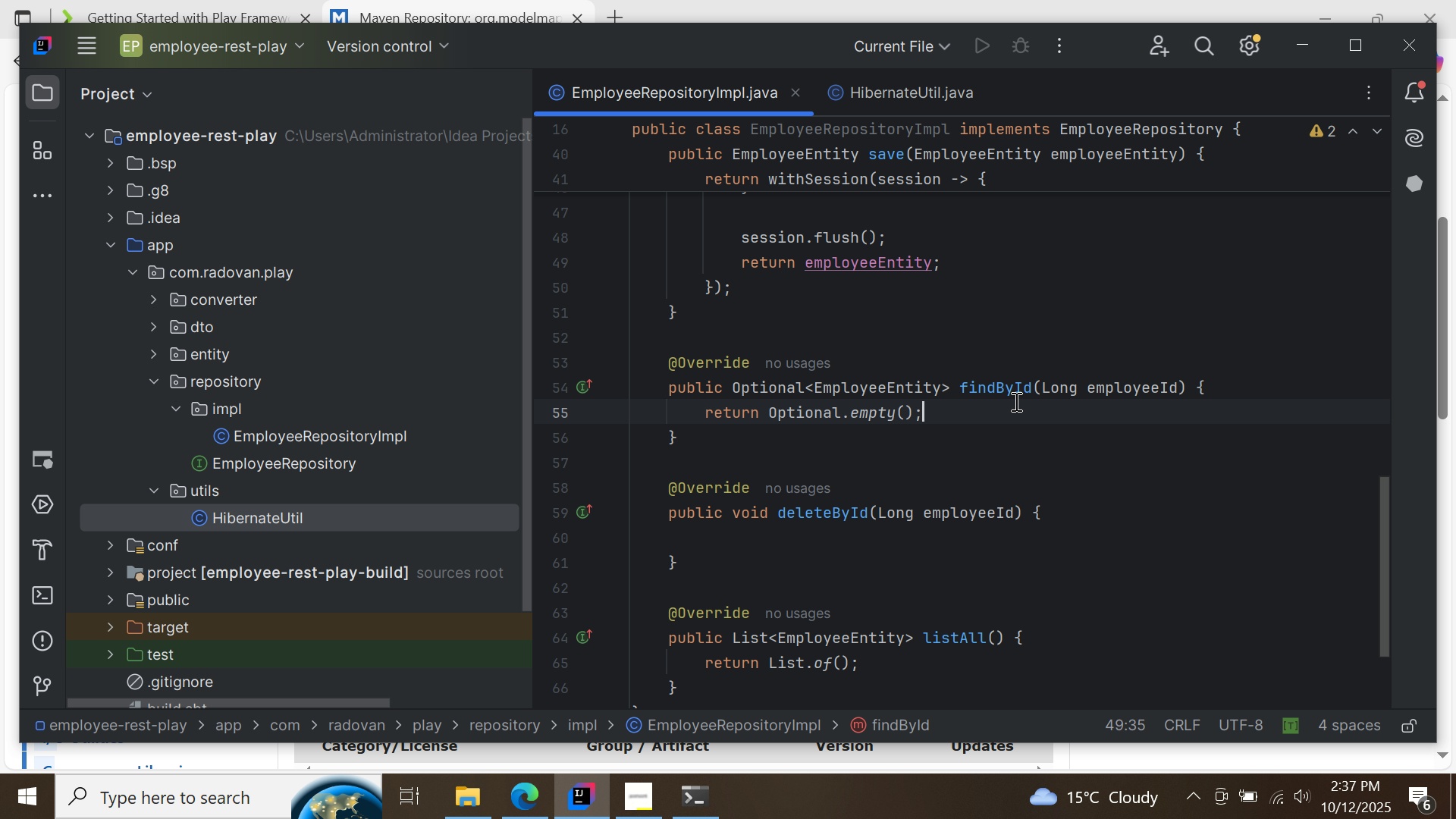 
left_click([1015, 401])
 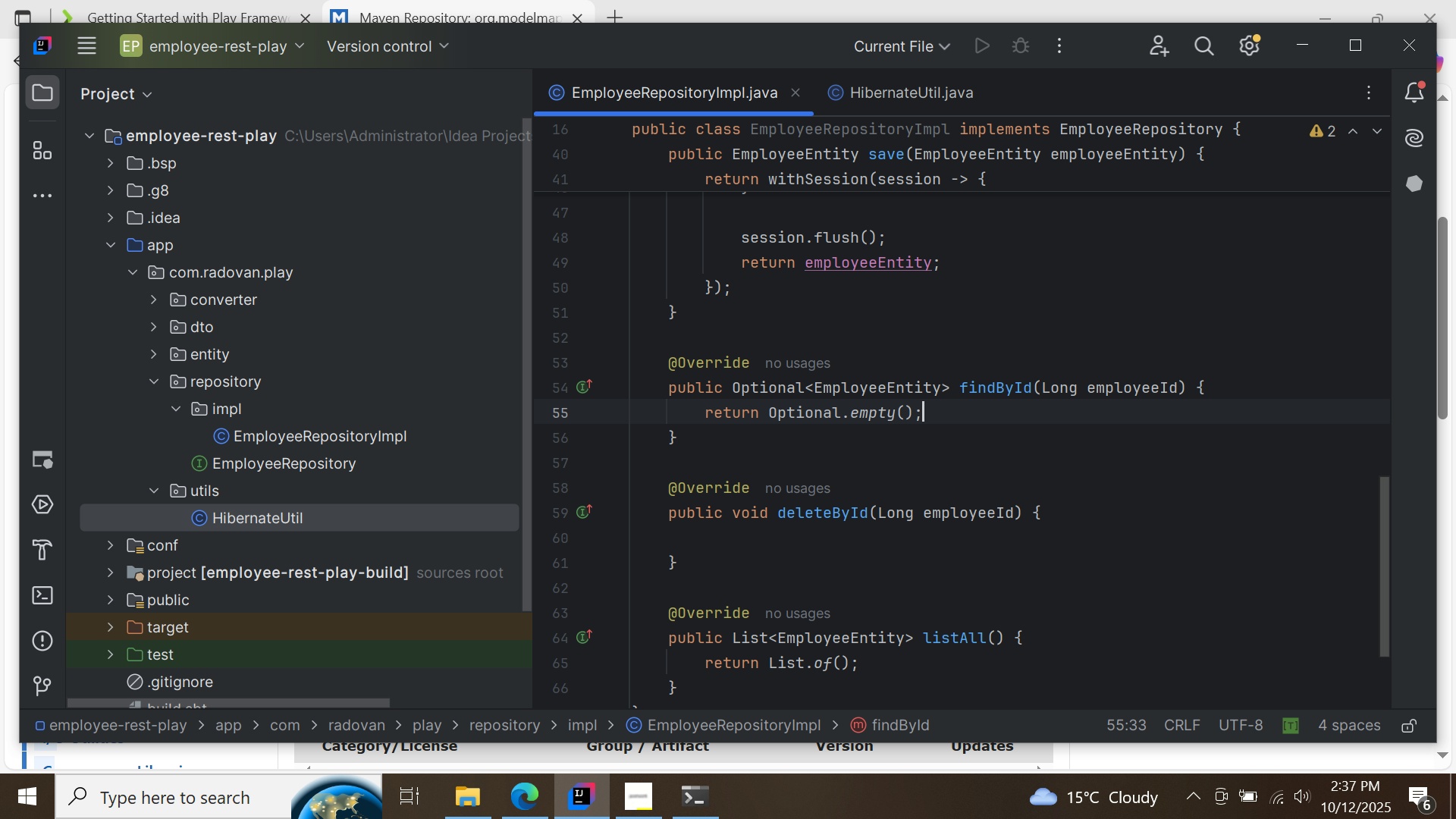 
hold_key(key=Backspace, duration=0.93)
 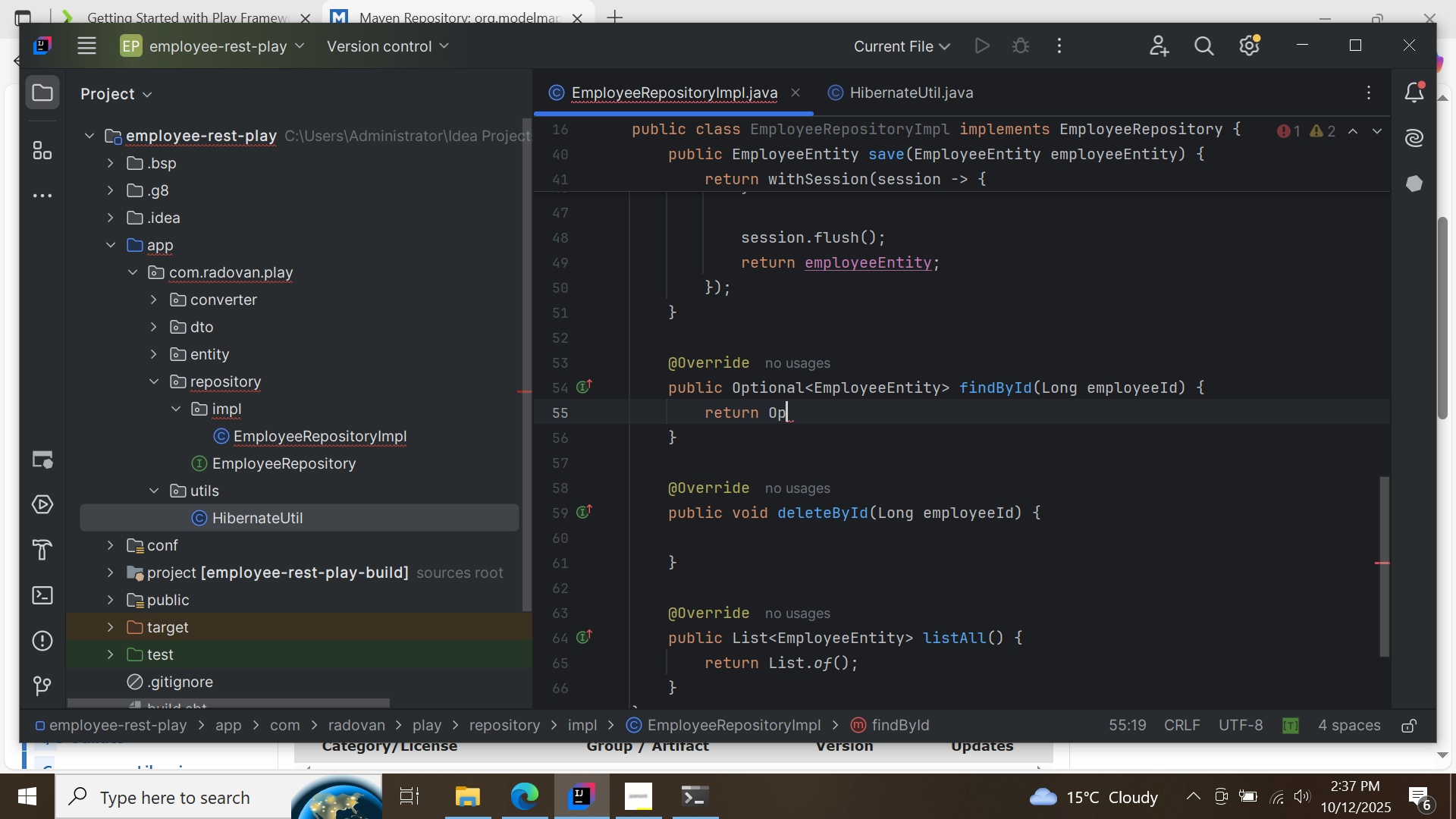 
key(Backspace)
key(Backspace)
key(Backspace)
type(wi)
 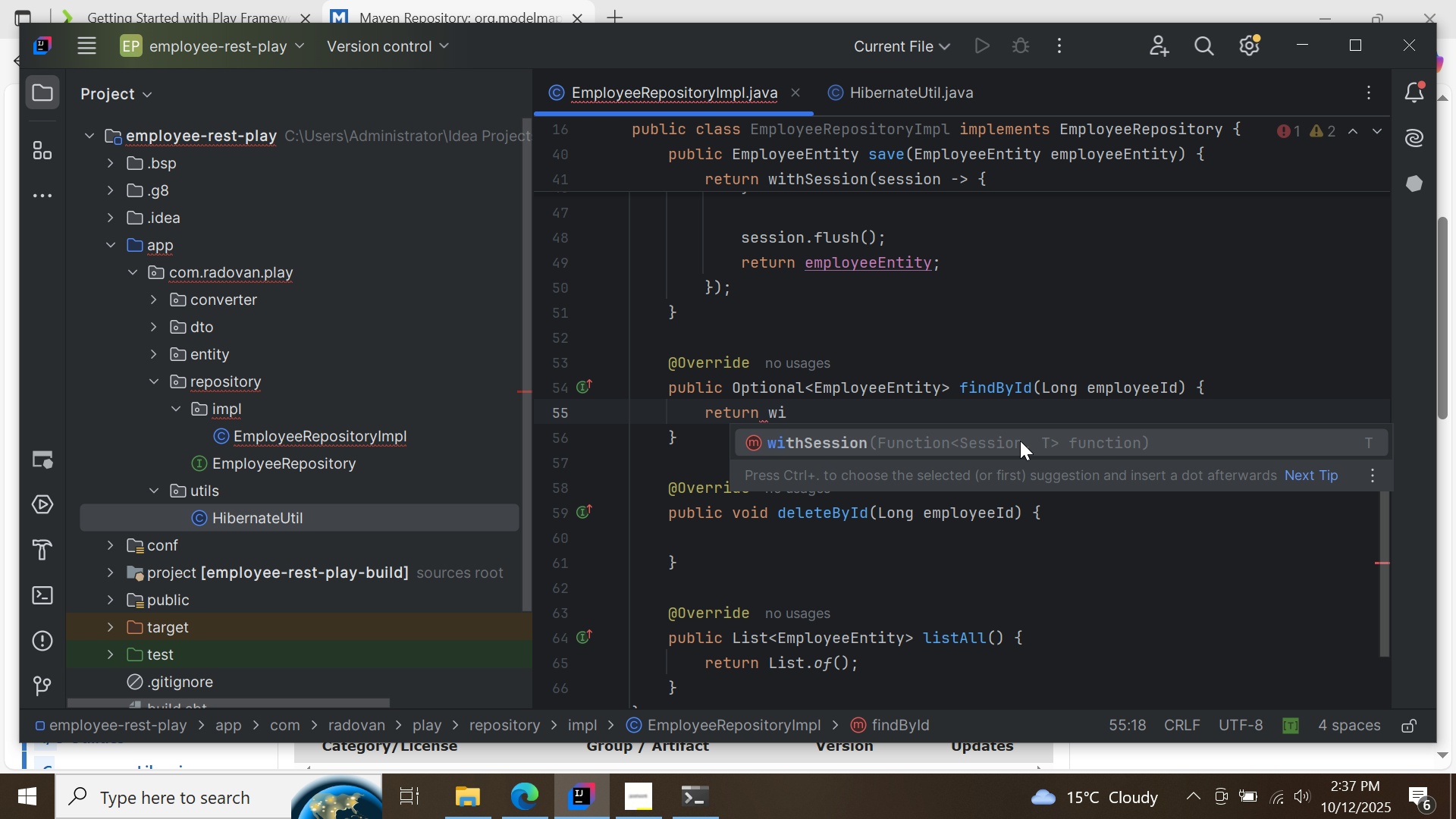 
double_click([1020, 441])
 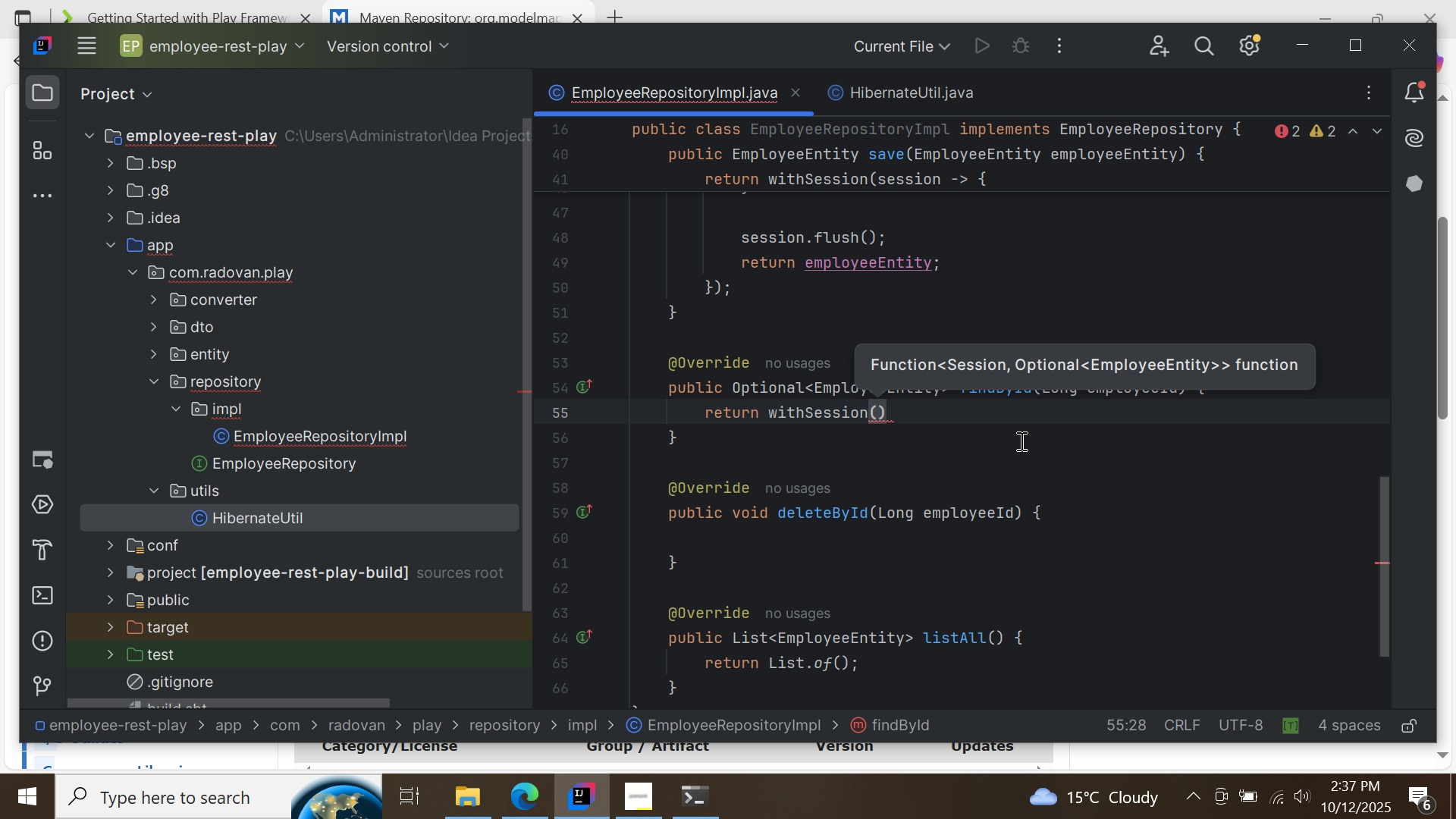 
key(S)
 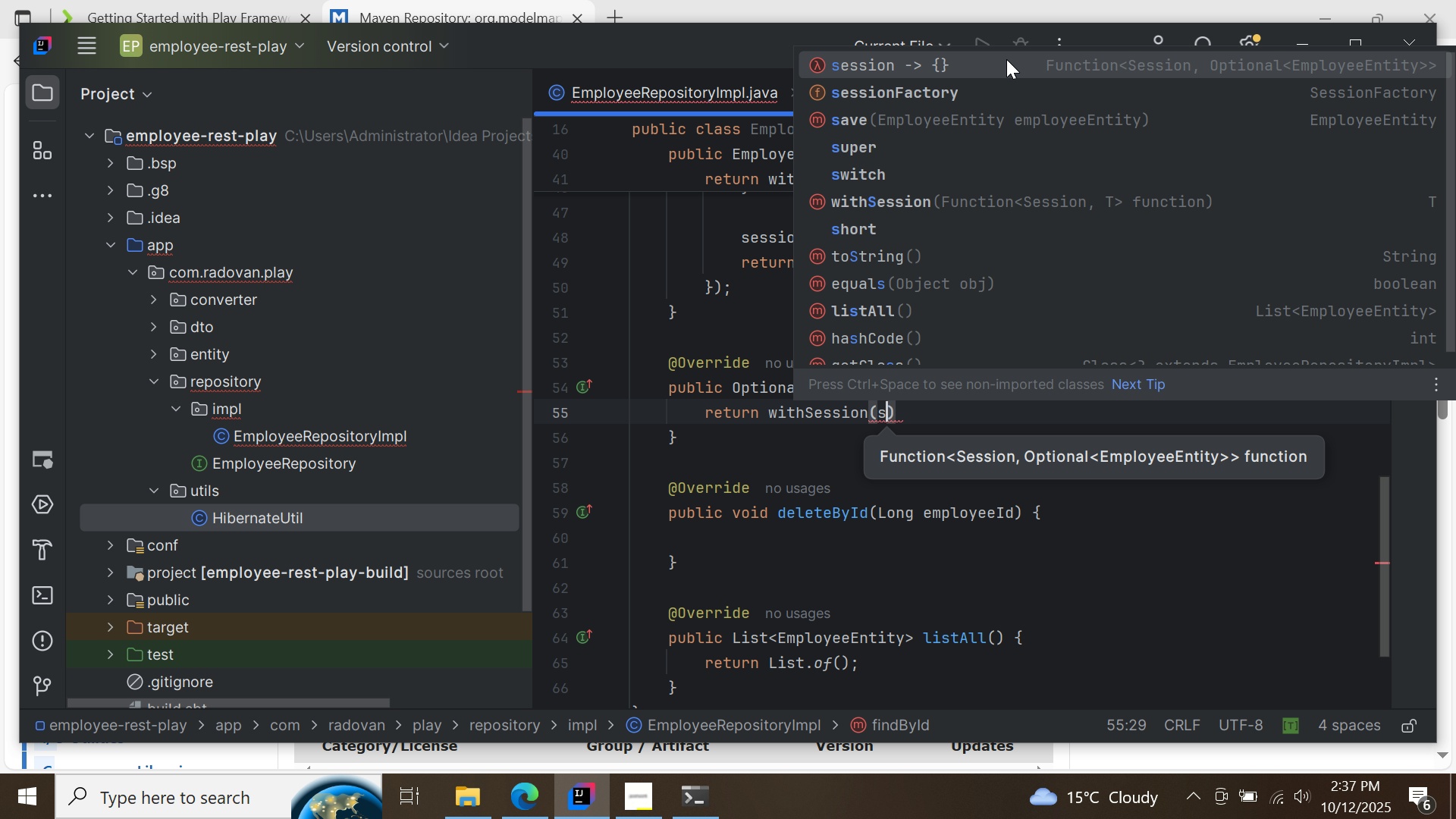 
double_click([1006, 59])
 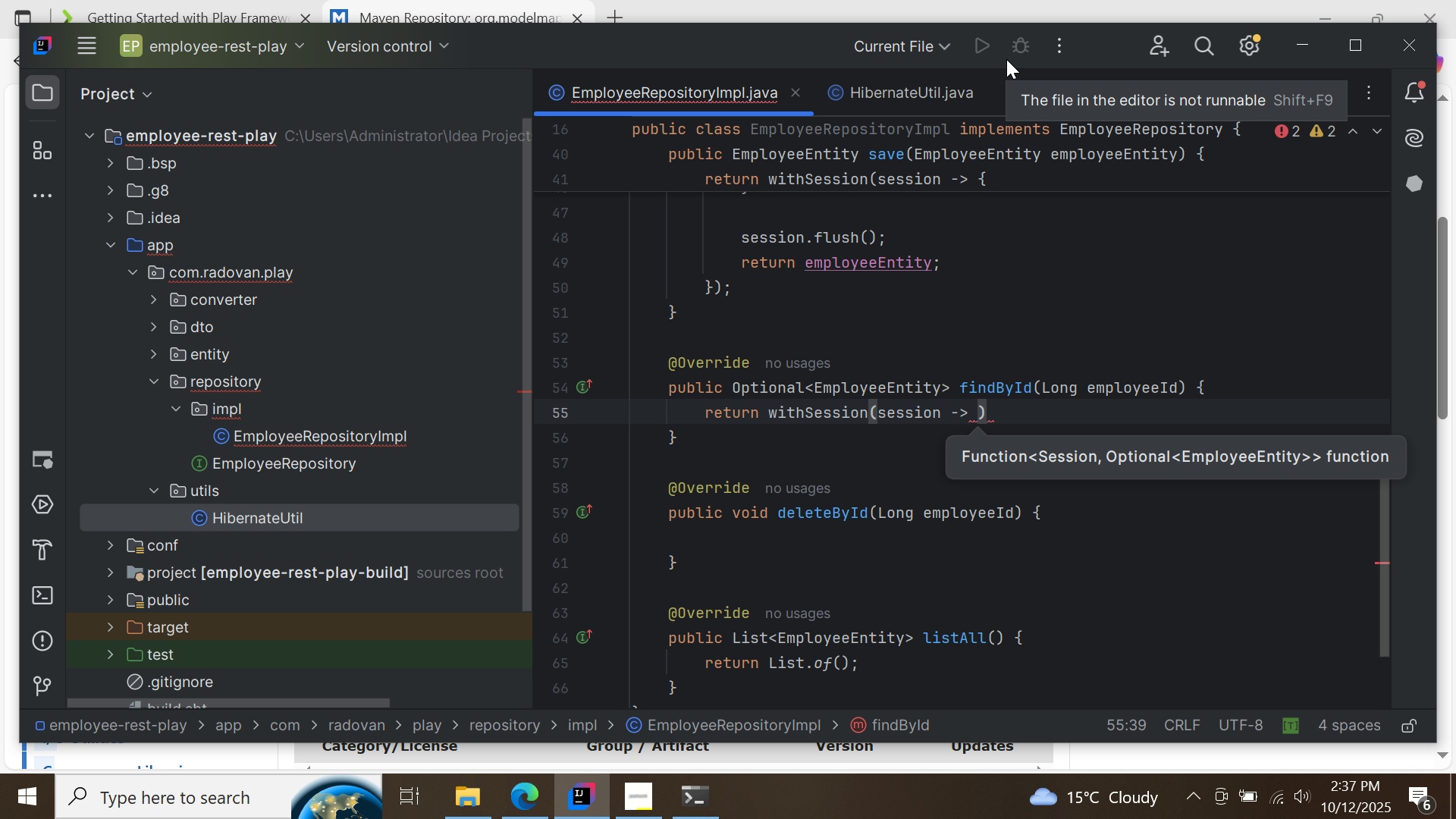 
key(Shift+BracketLeft)
 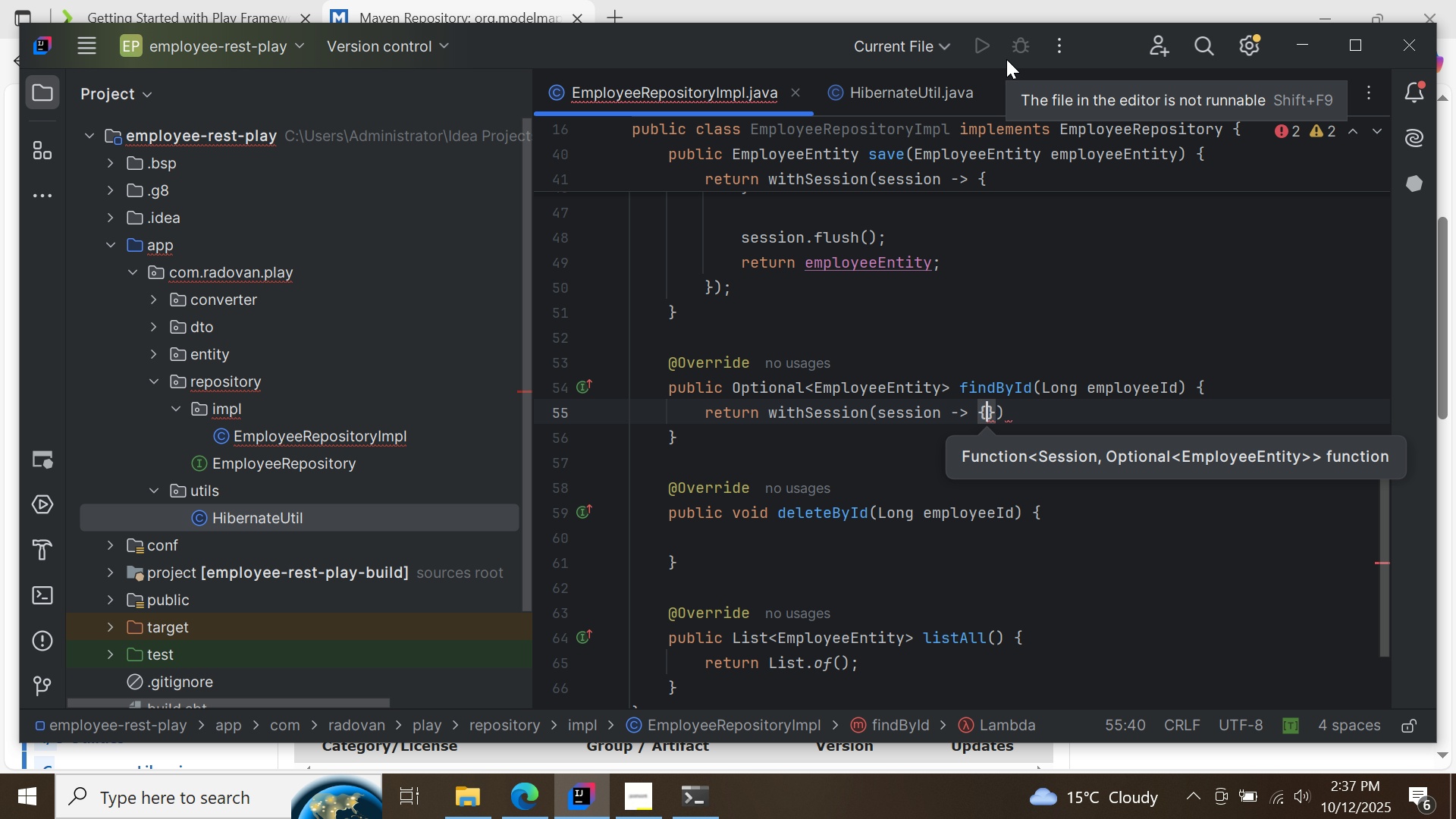 
key(Enter)
 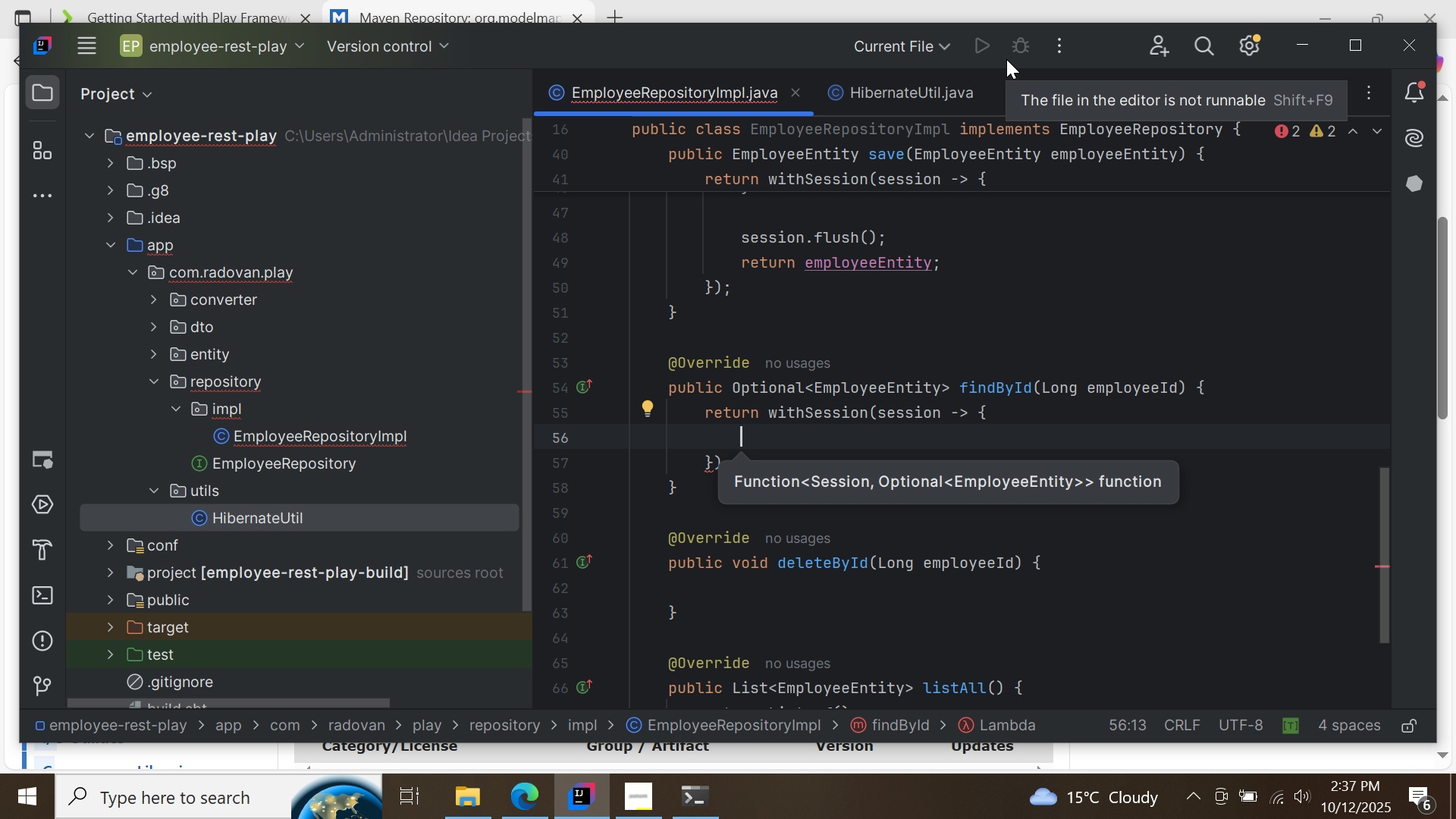 
type(Criteri)
 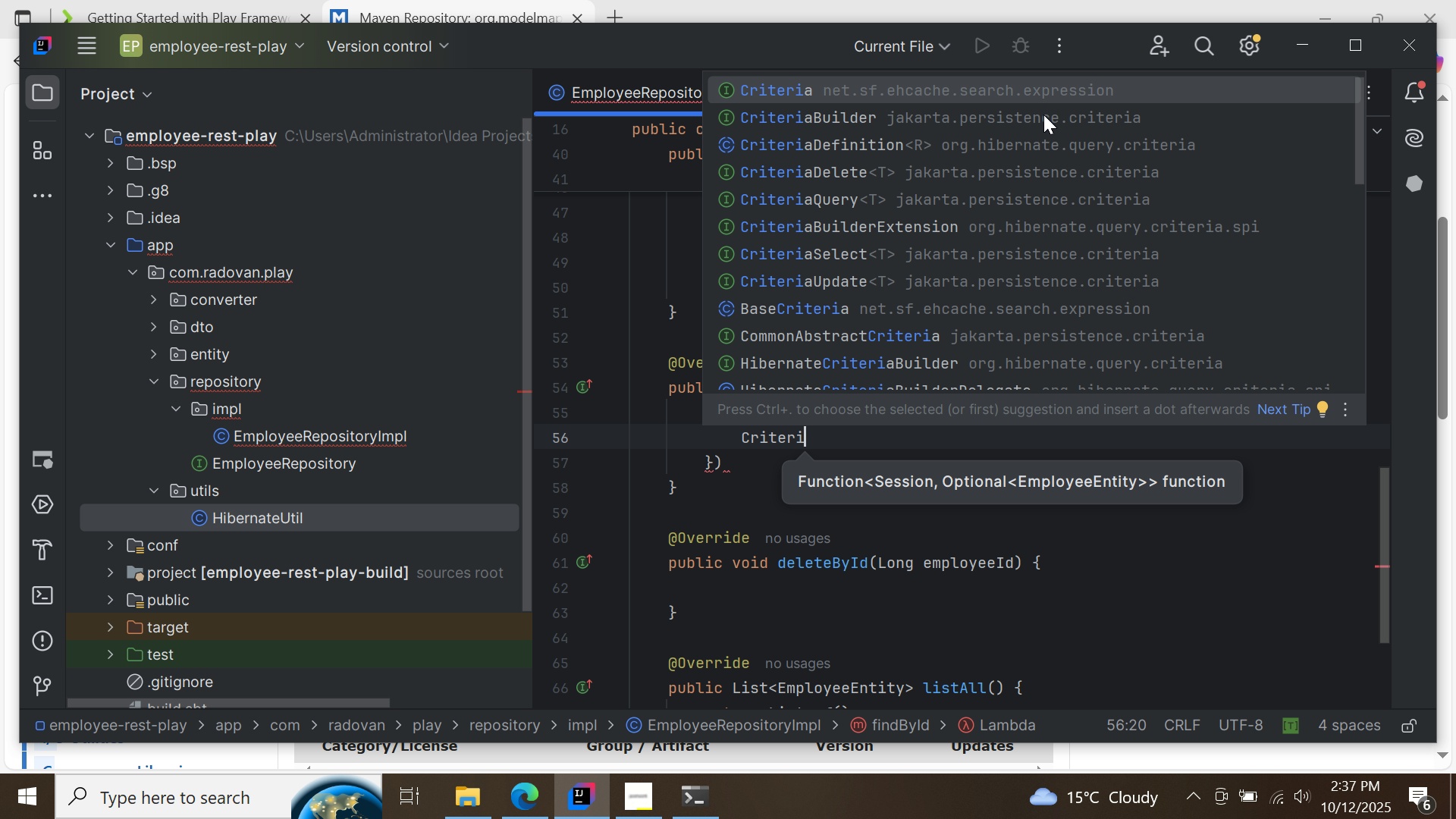 
double_click([1043, 115])
 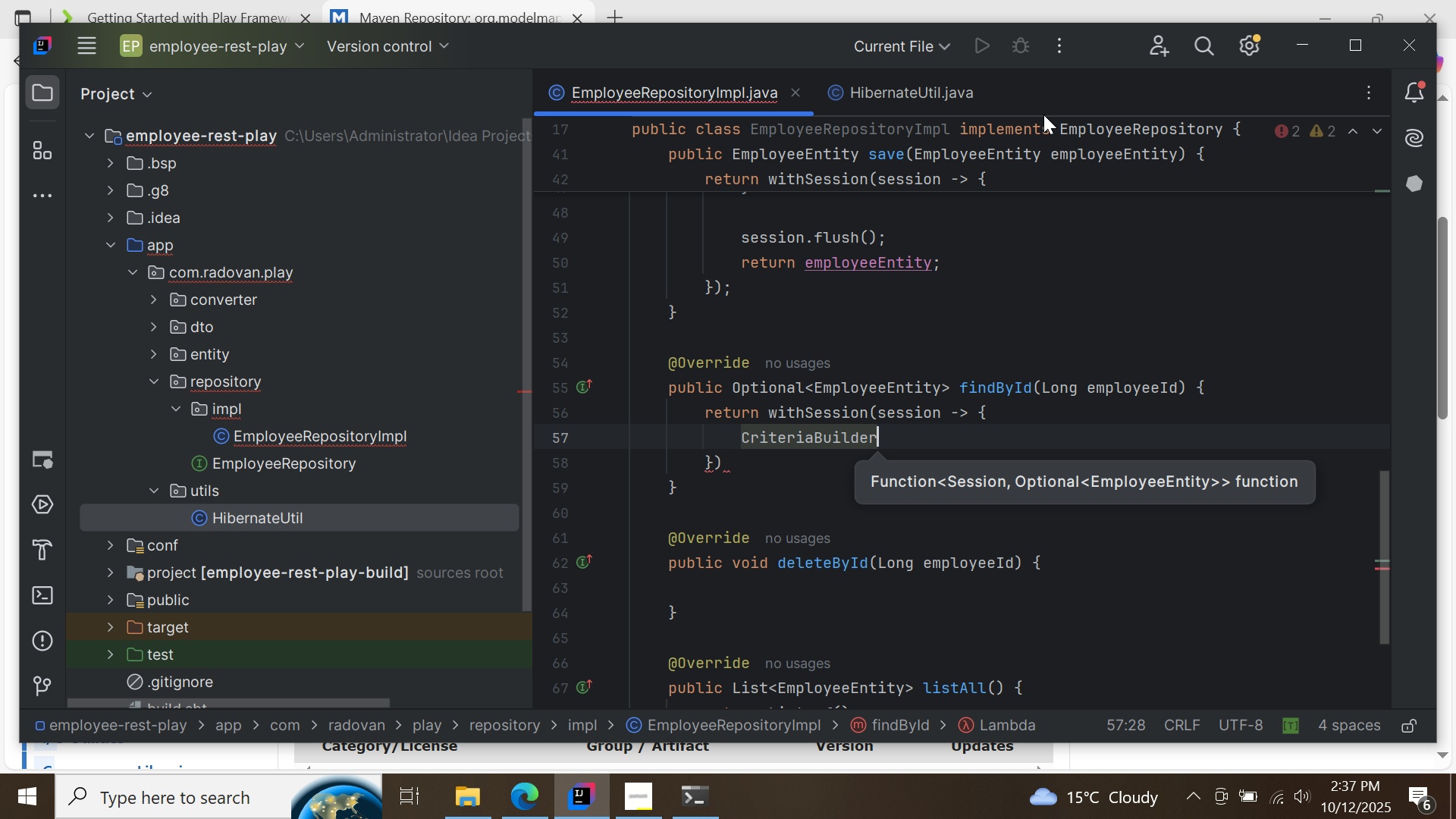 
type( cb = s)
 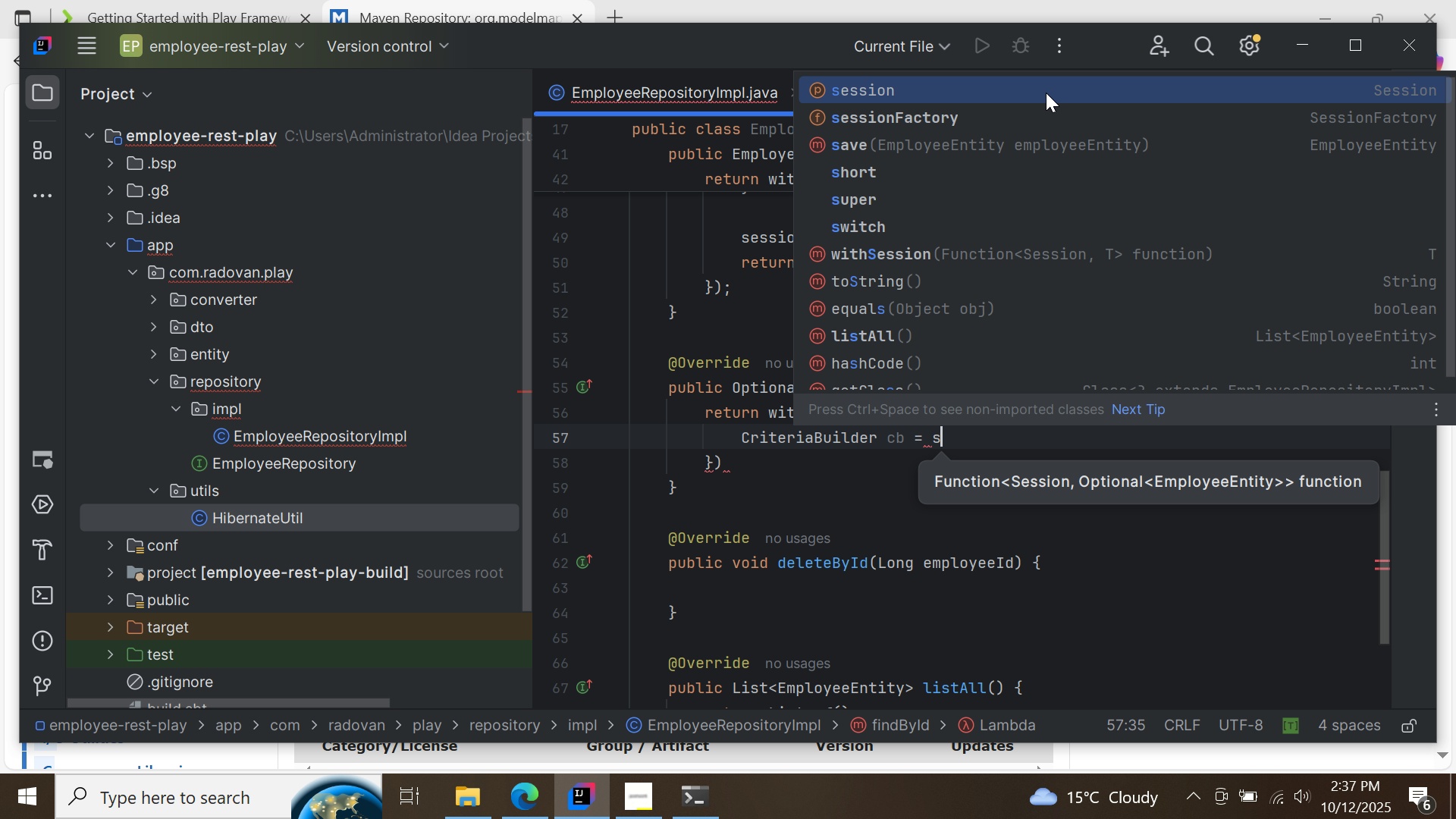 
double_click([1046, 93])
 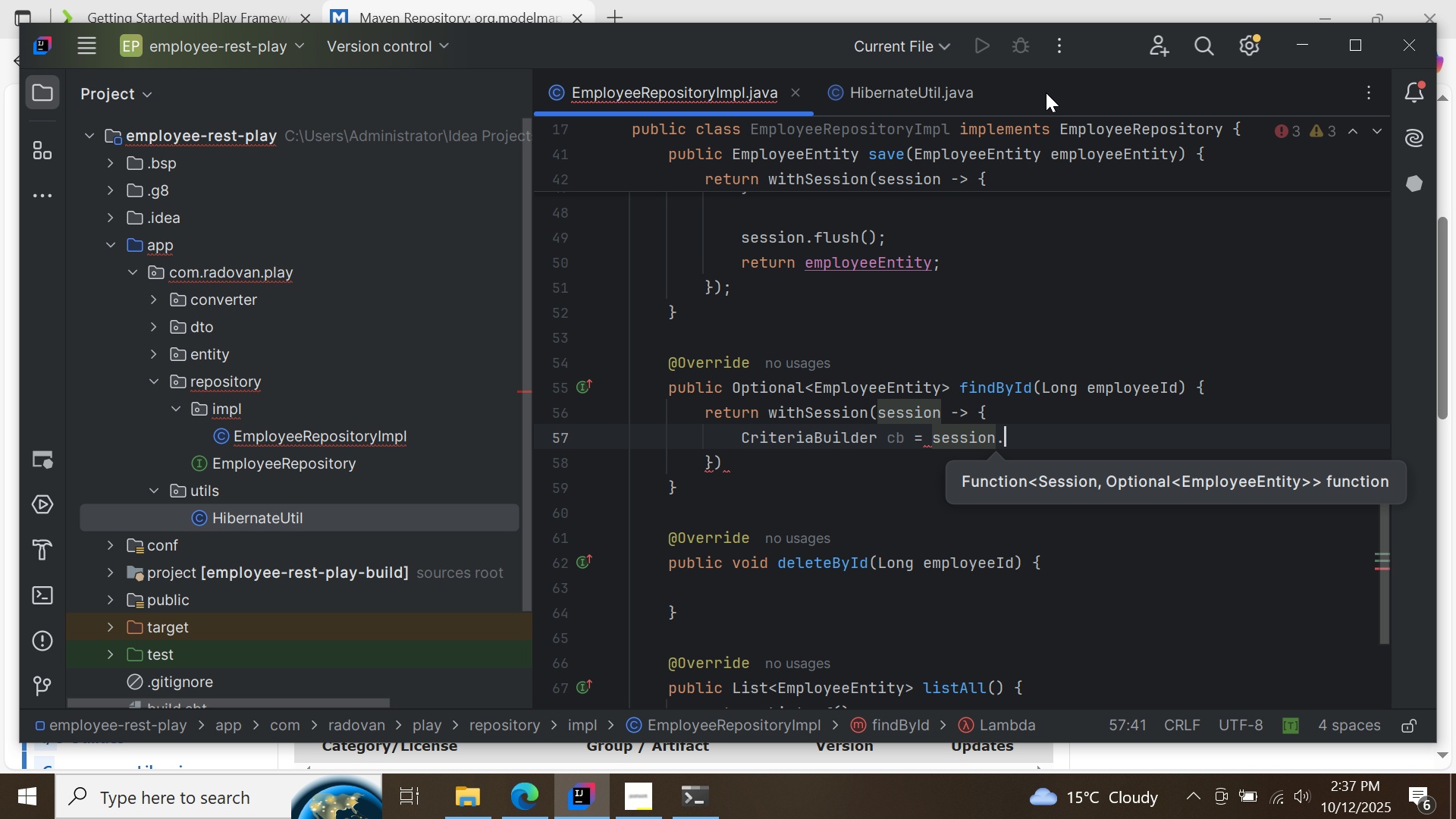 
key(Period)
 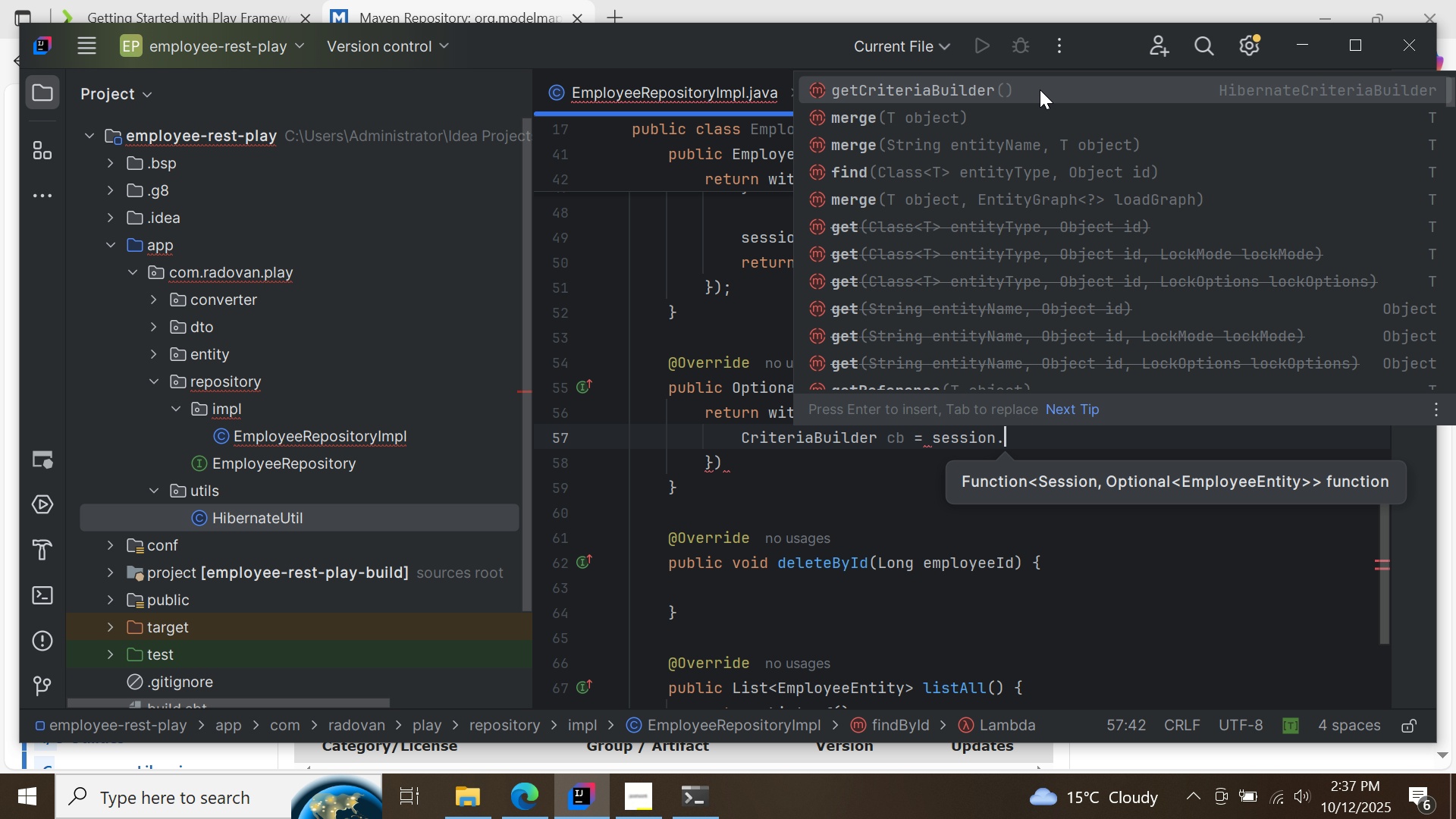 
double_click([1040, 89])
 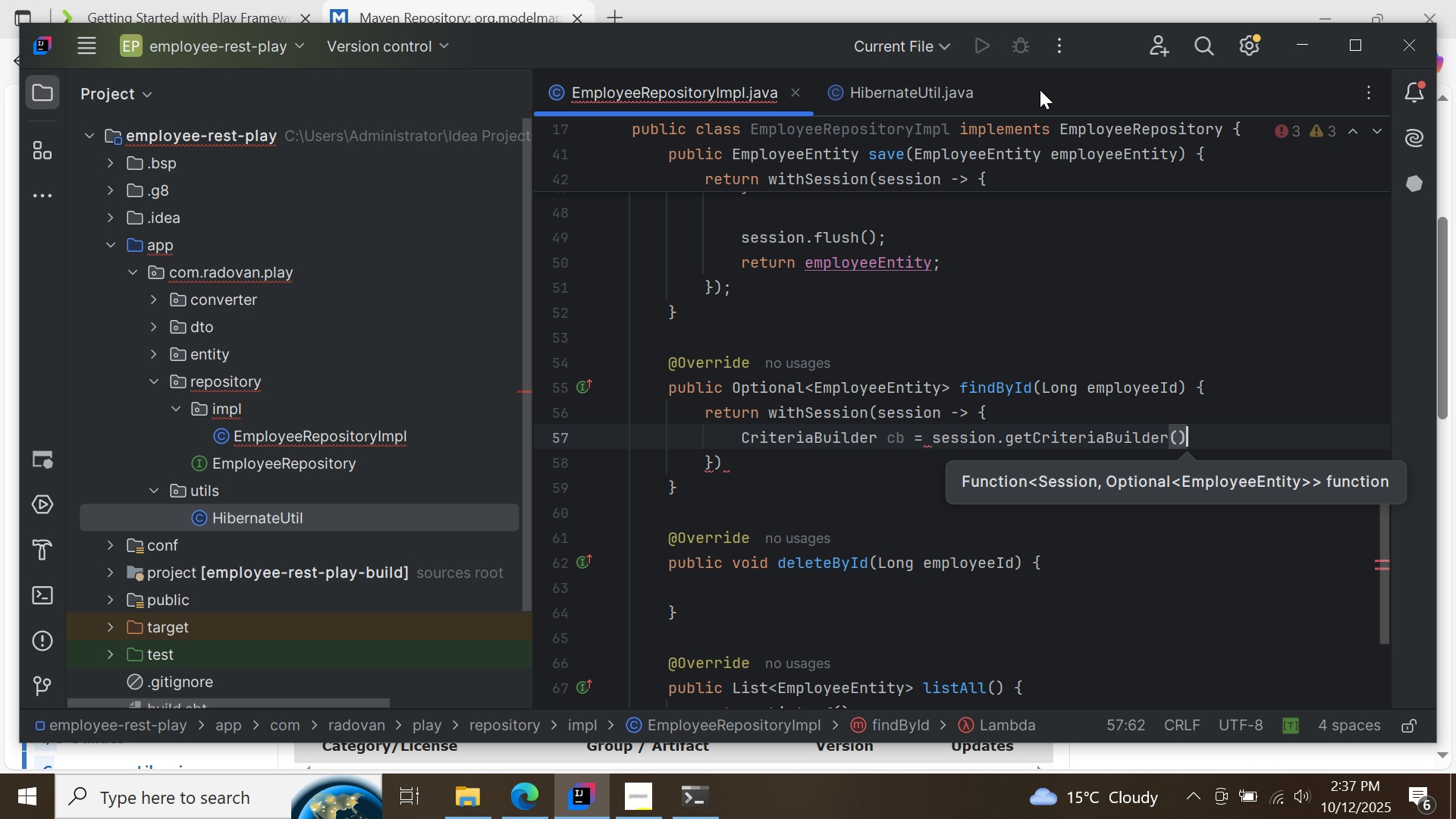 
key(Semicolon)
 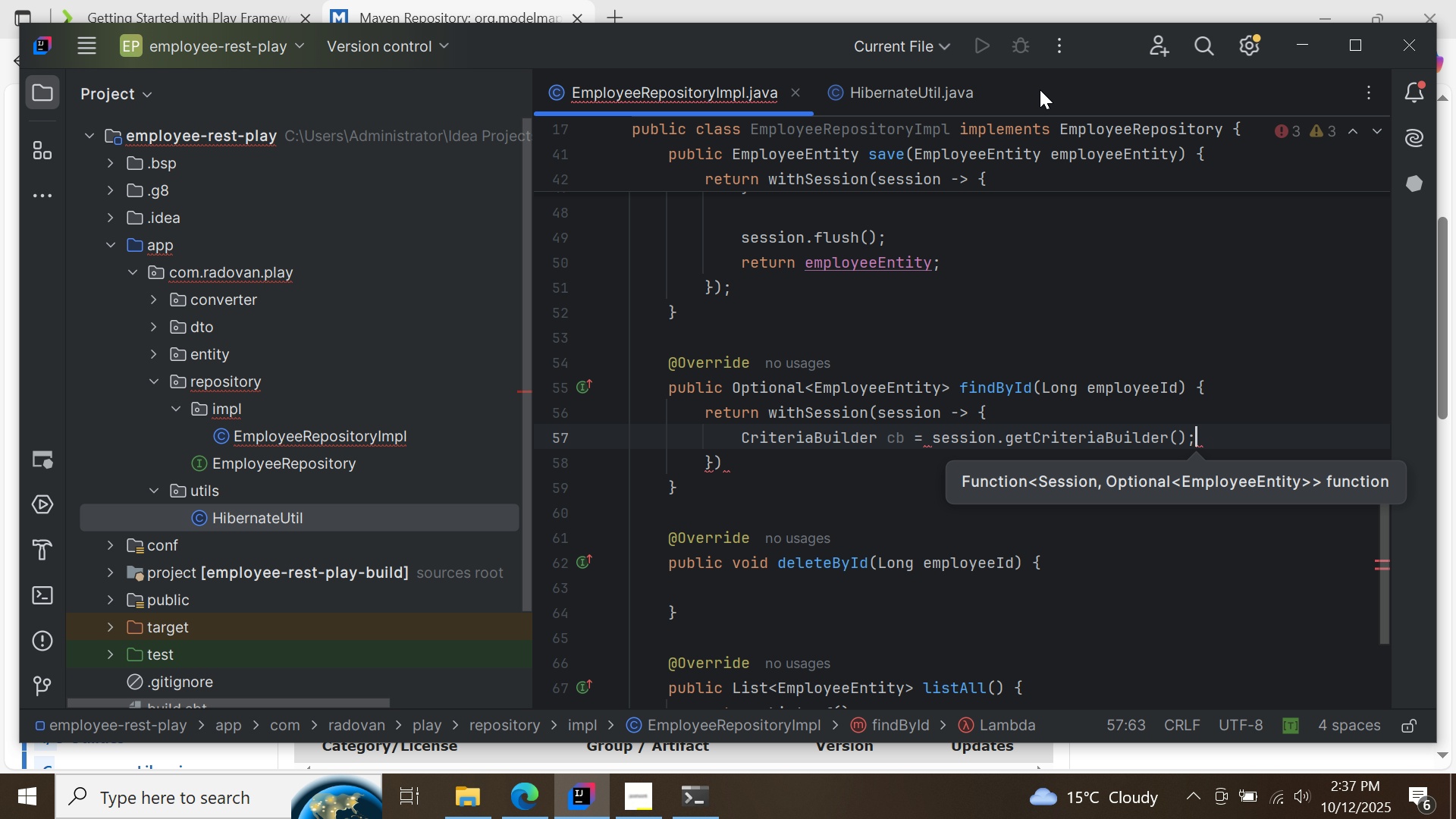 
key(Enter)
 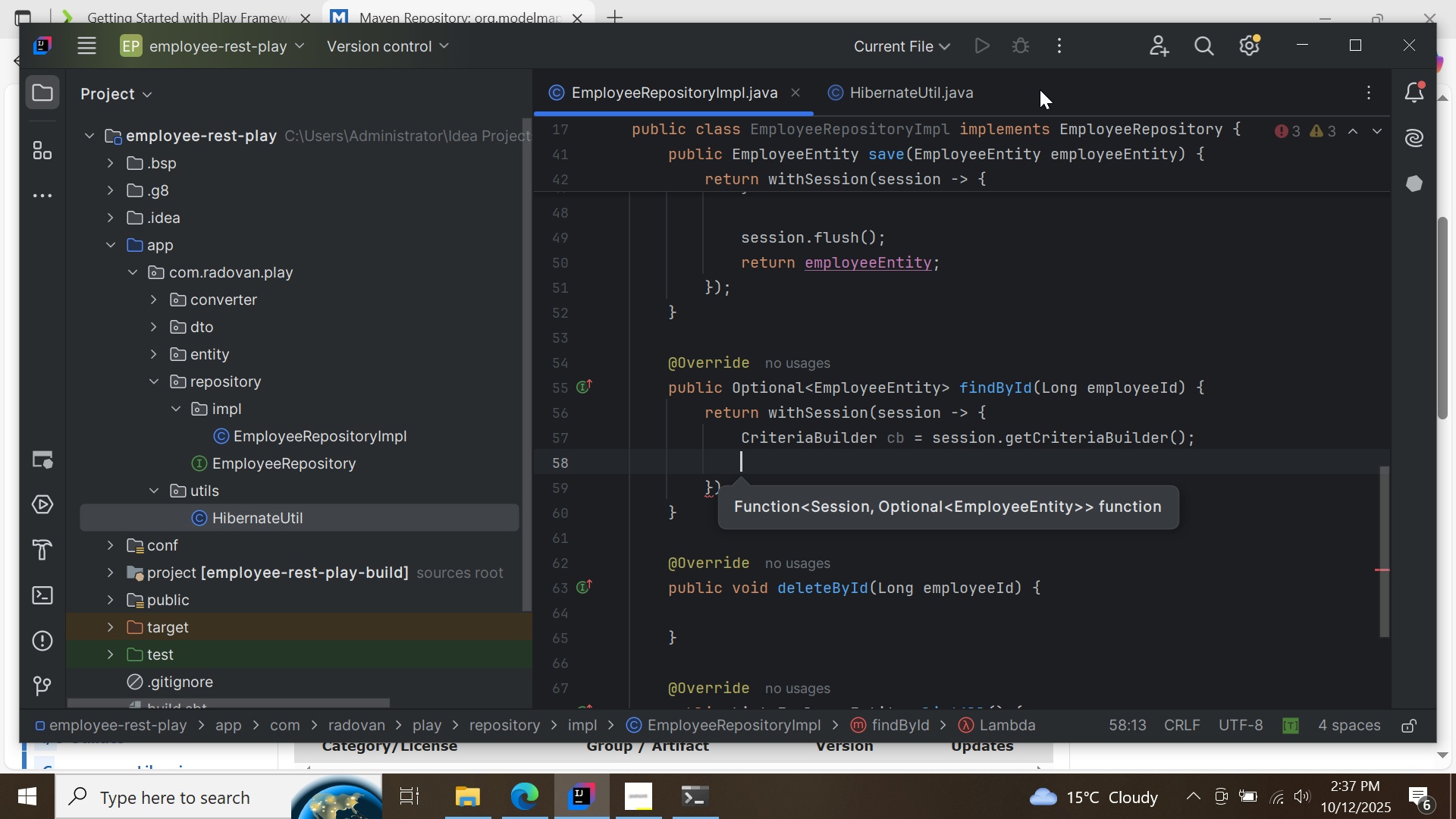 
type(Criter)
 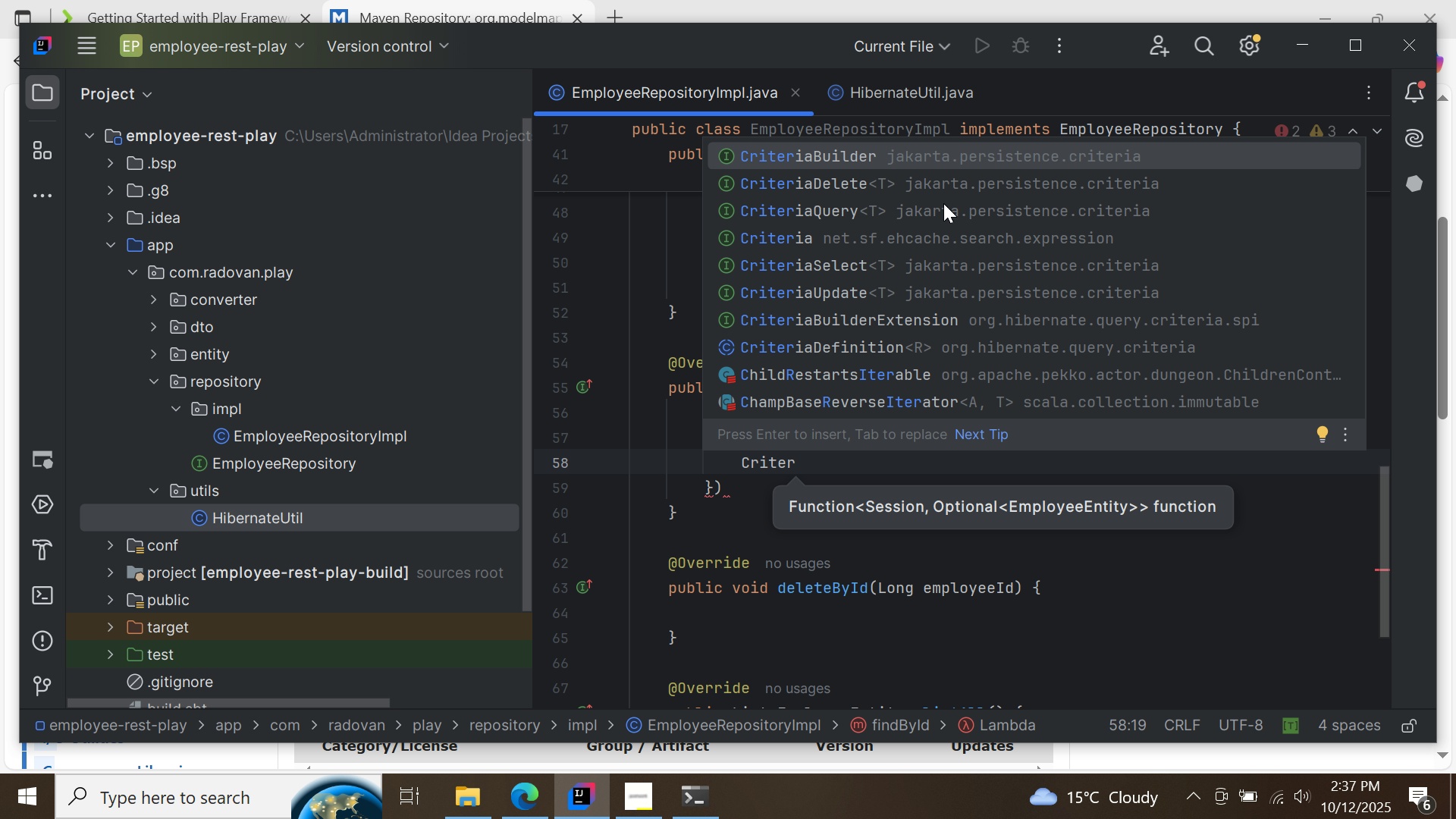 
double_click([940, 208])
 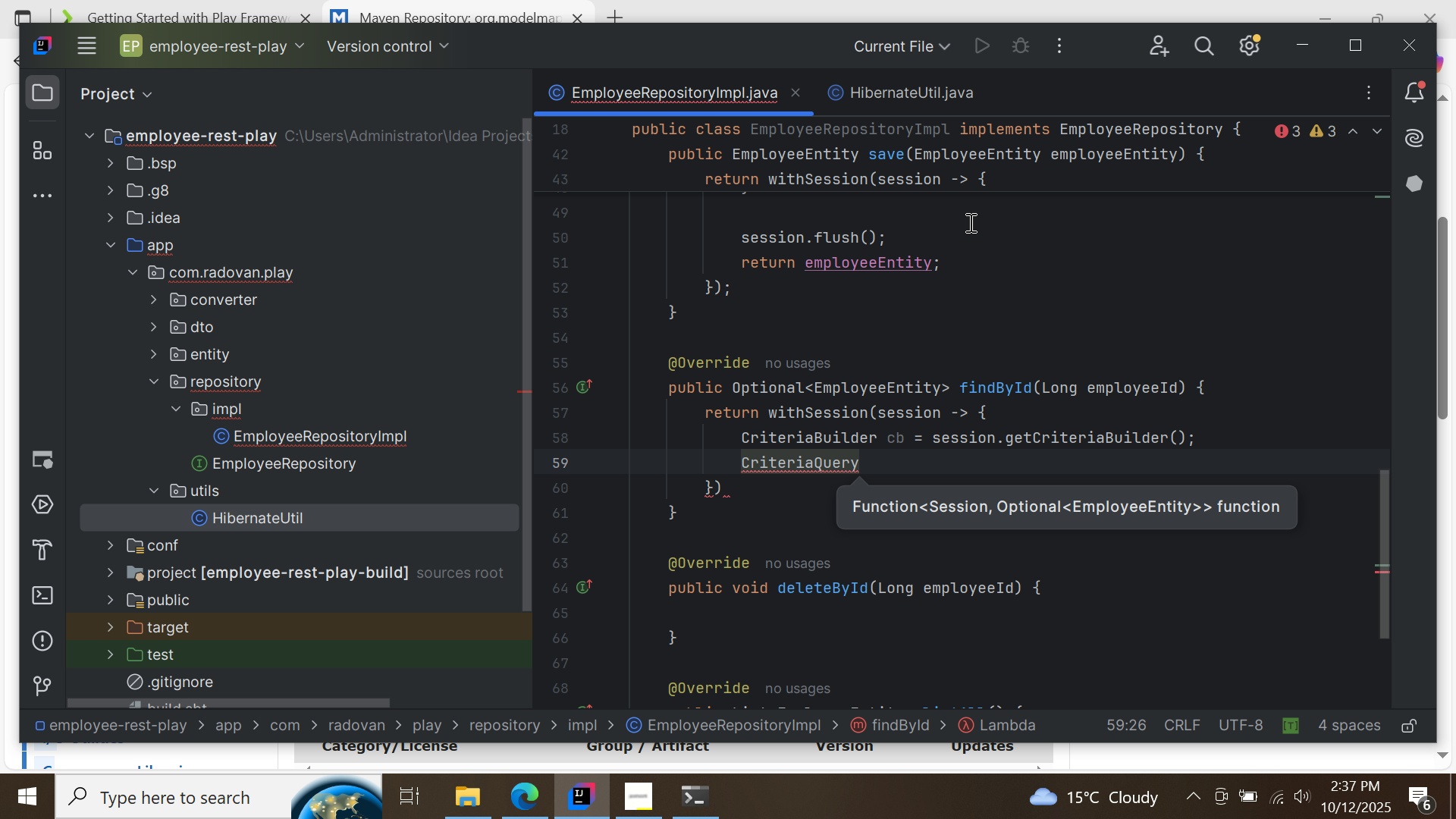 
type( query = cb.)
 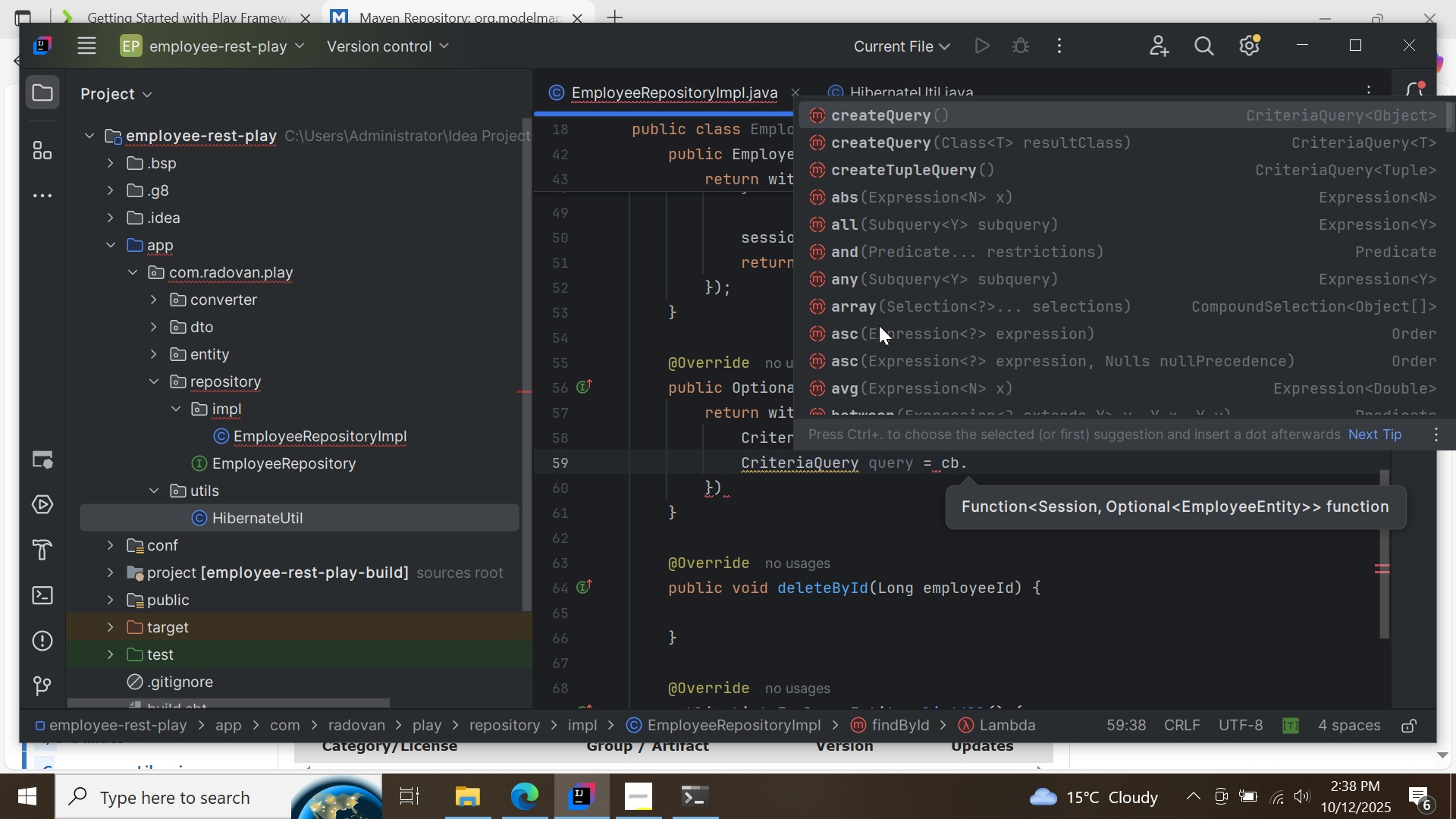 
wait(6.64)
 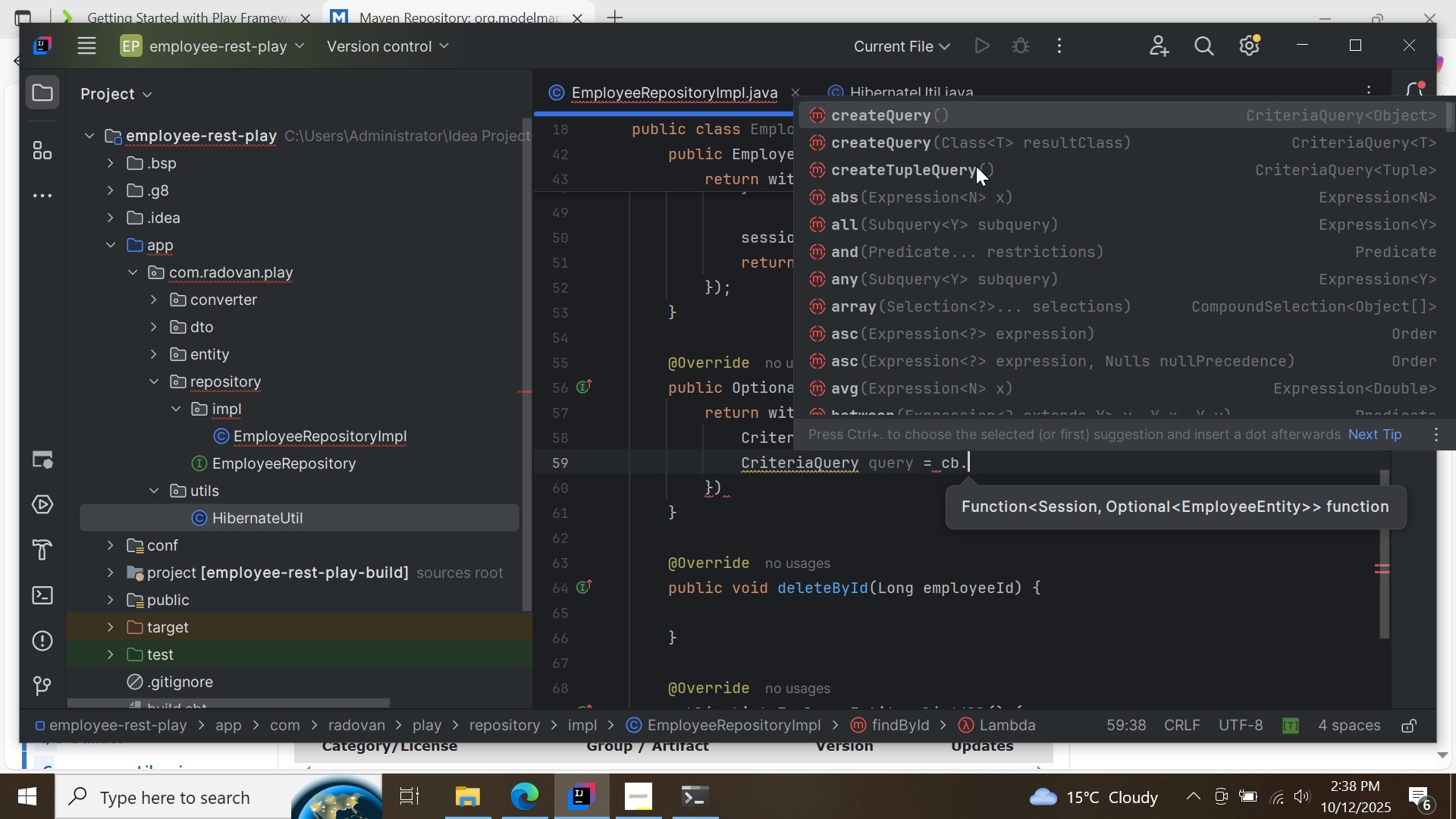 
double_click([920, 118])
 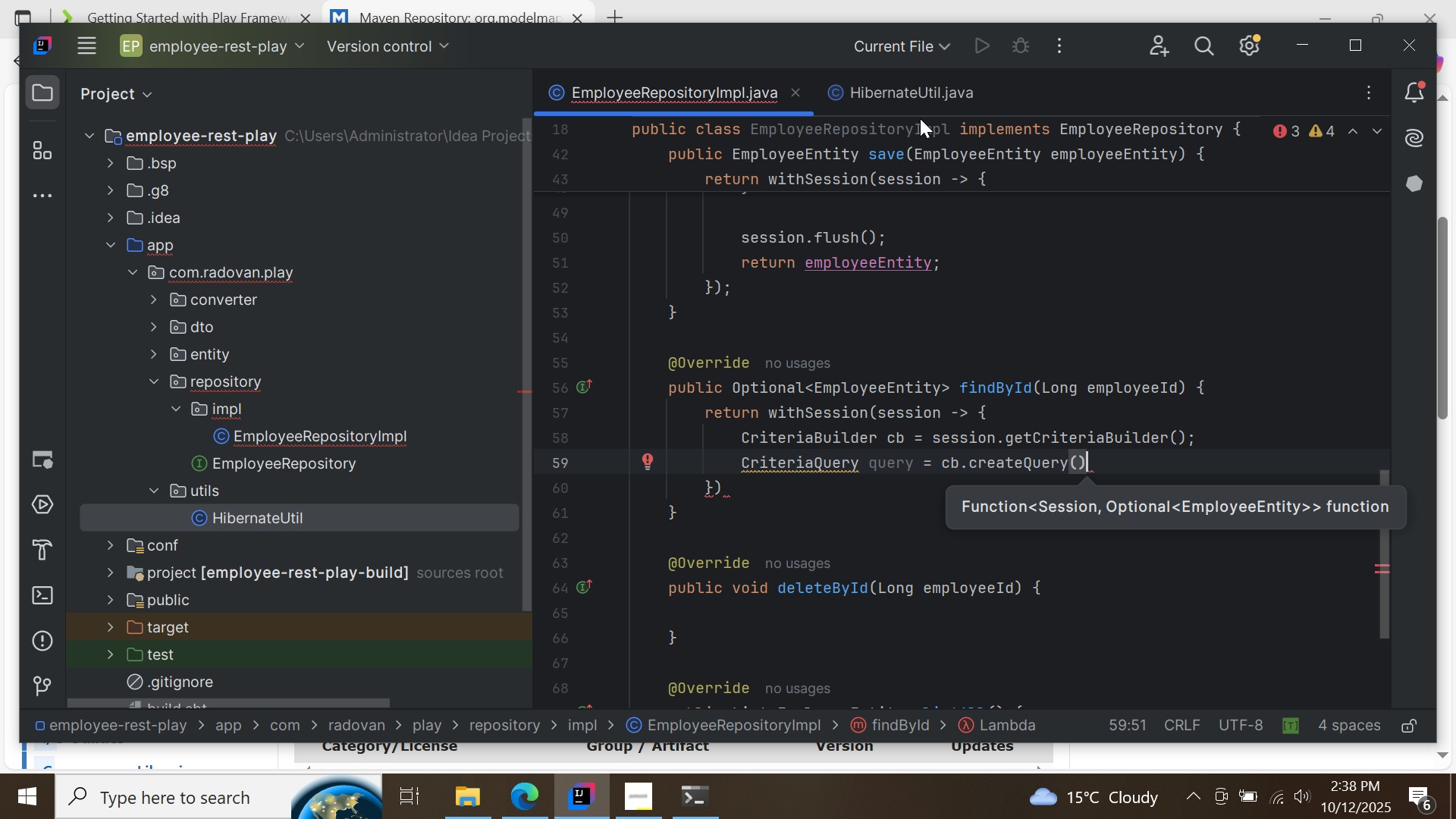 
key(ArrowLeft)
 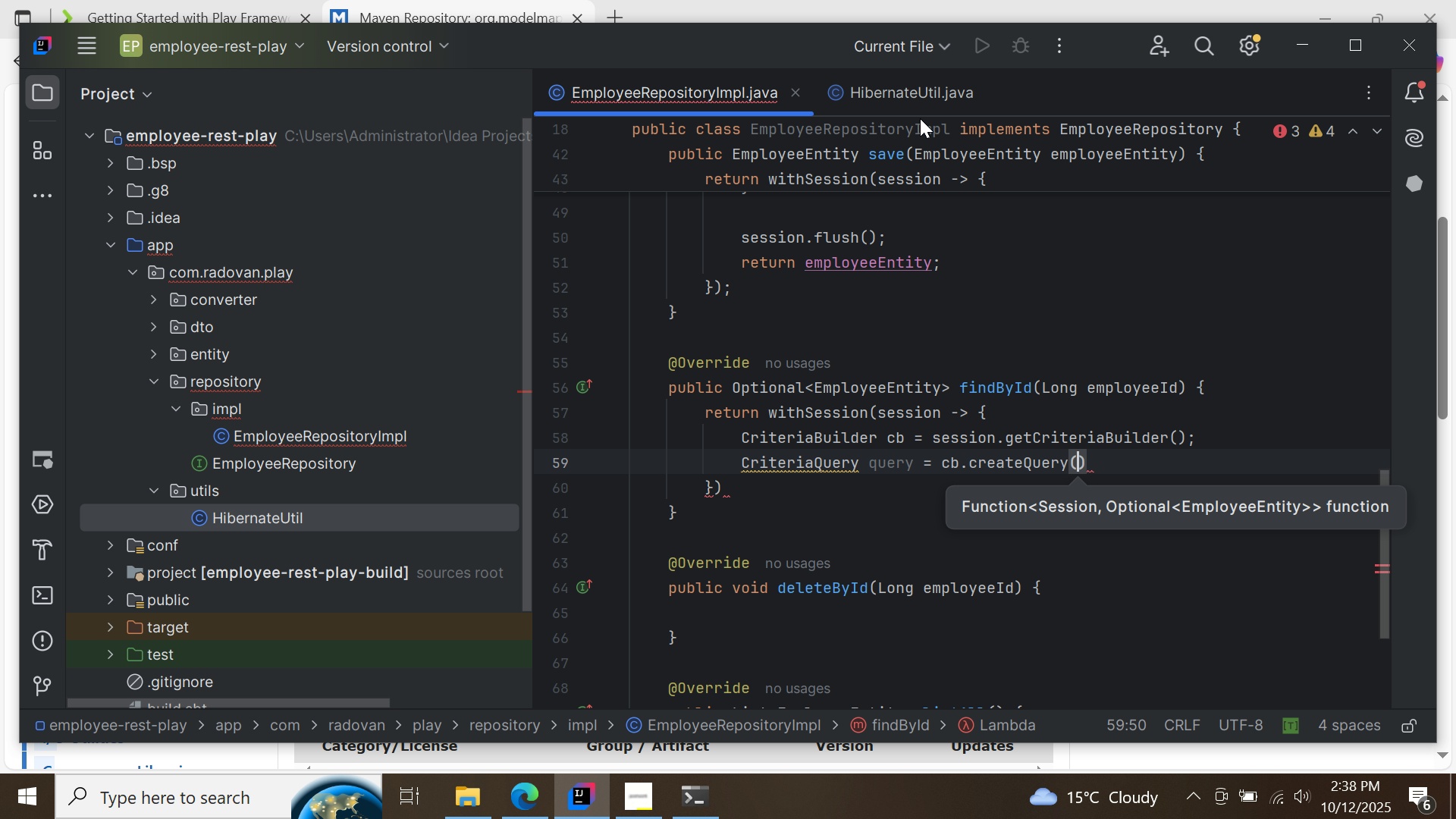 
key(CapsLock)
 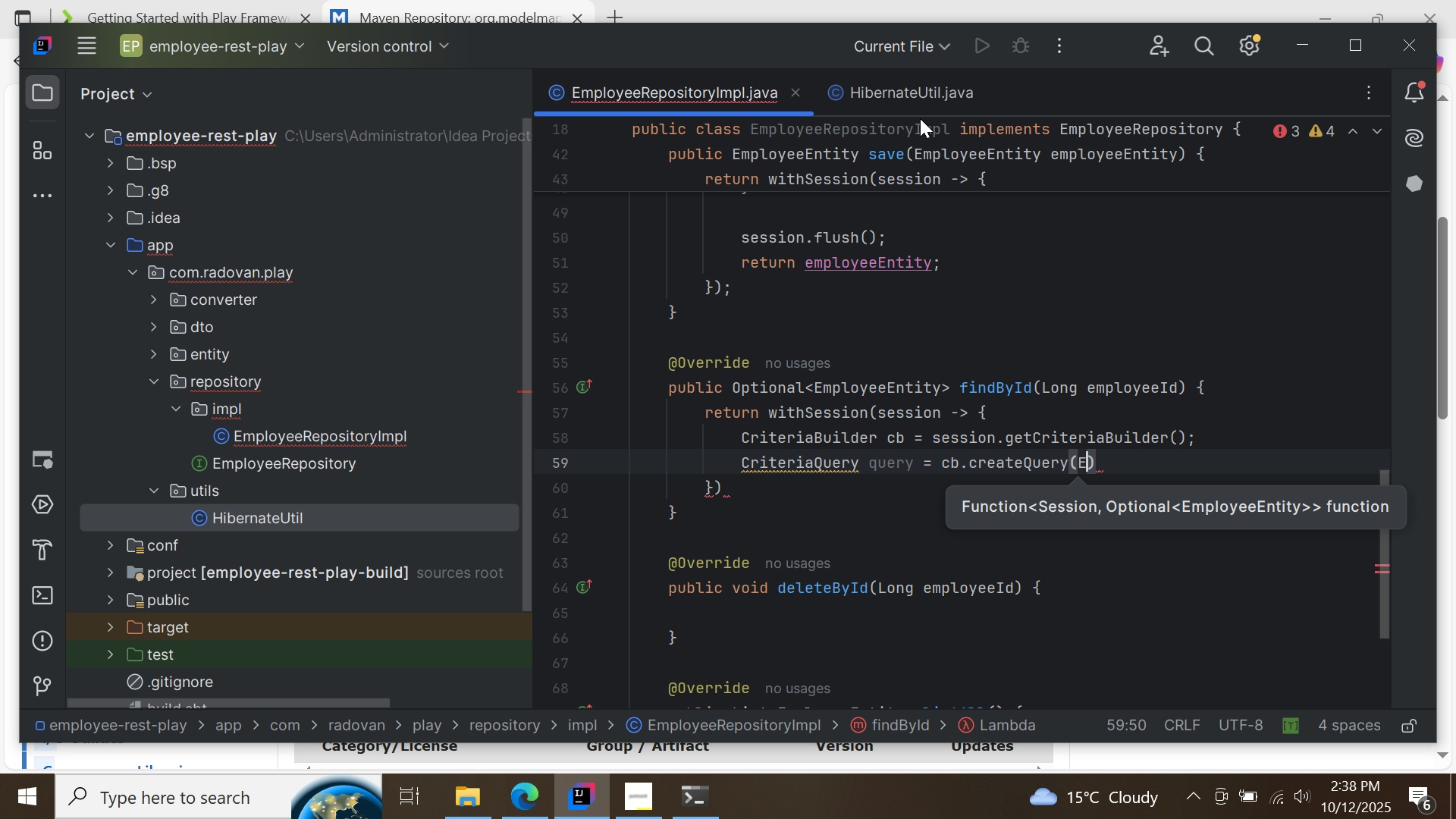 
key(E)
 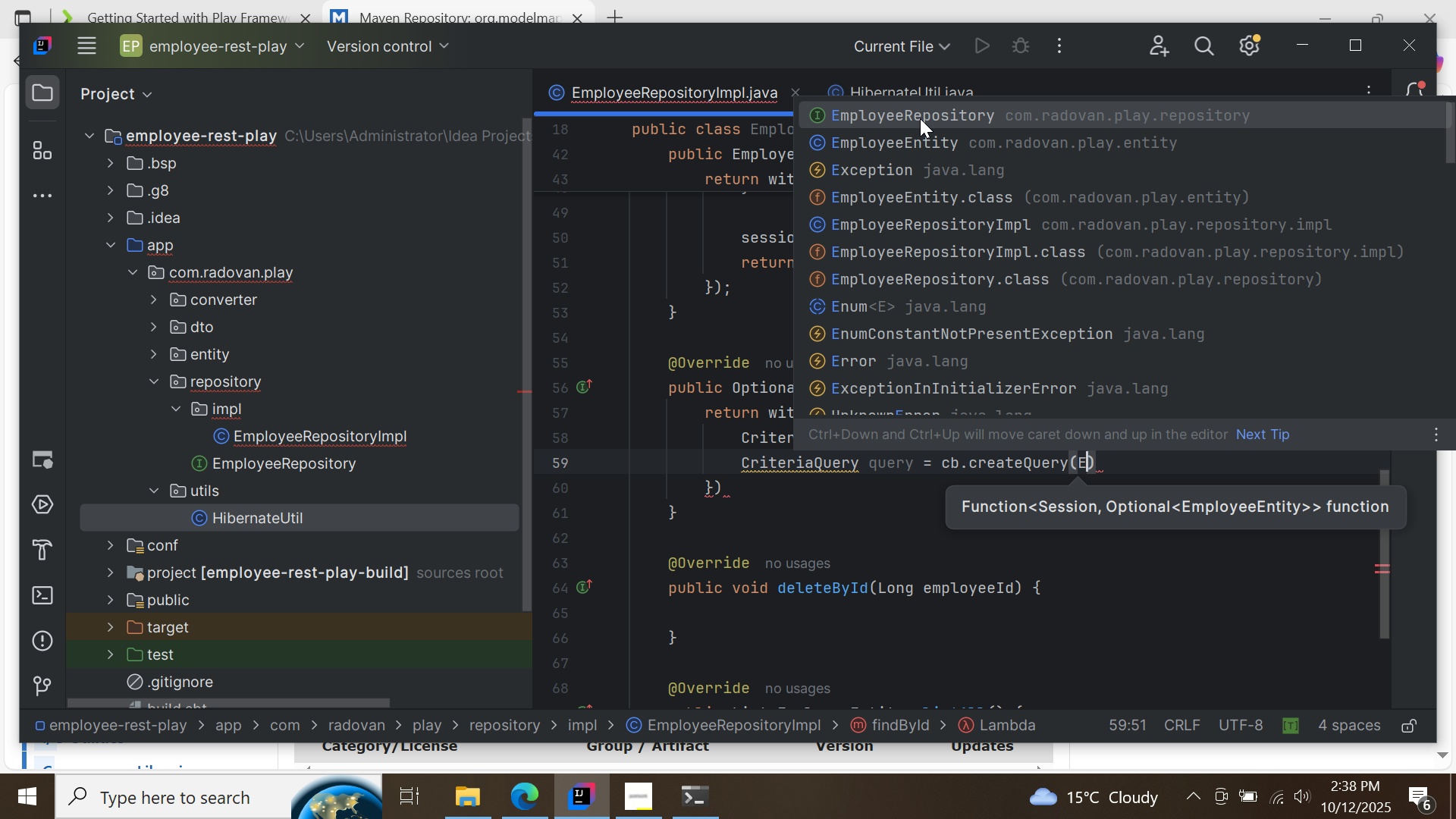 
key(CapsLock)
 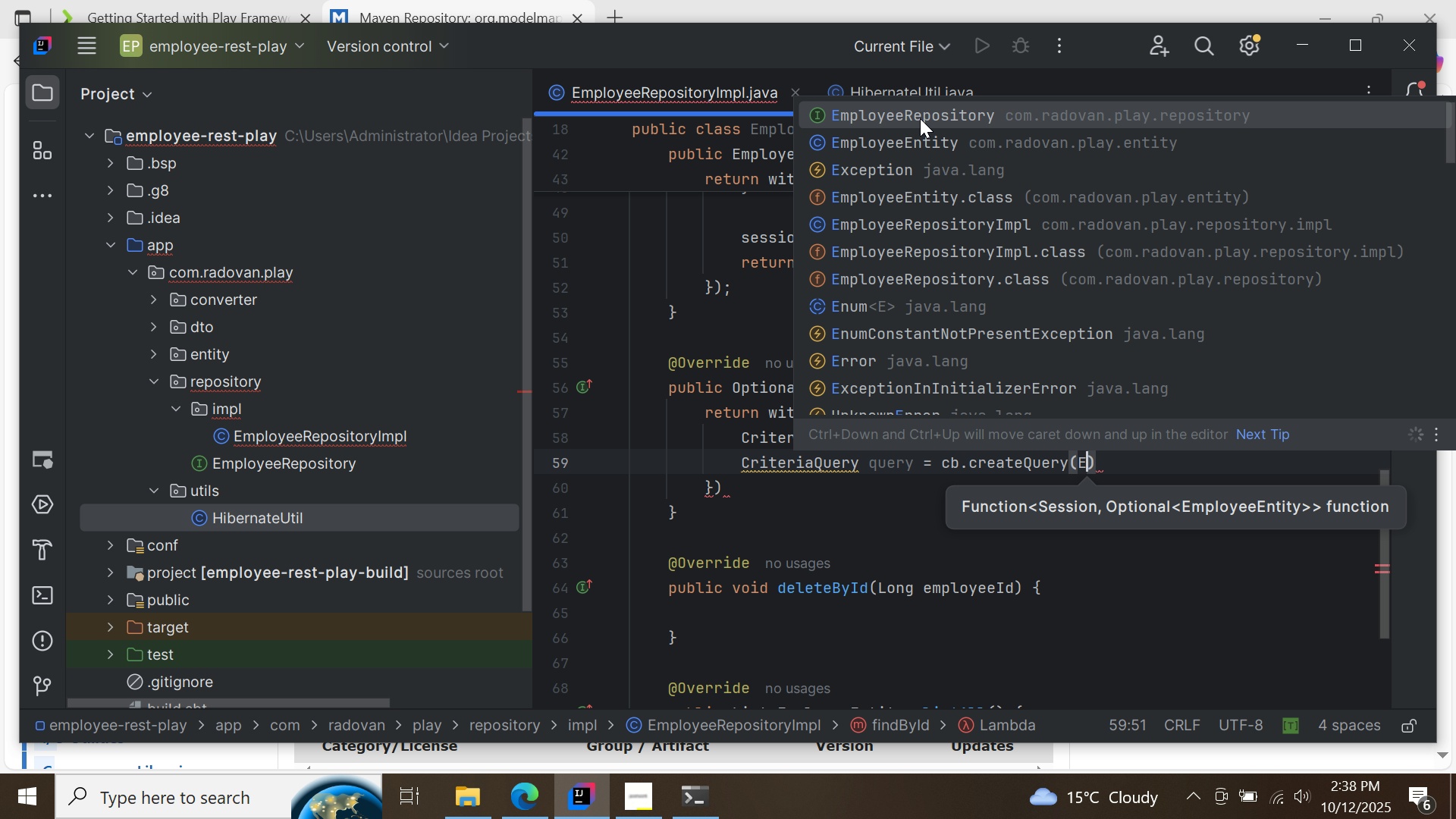 
key(M)
 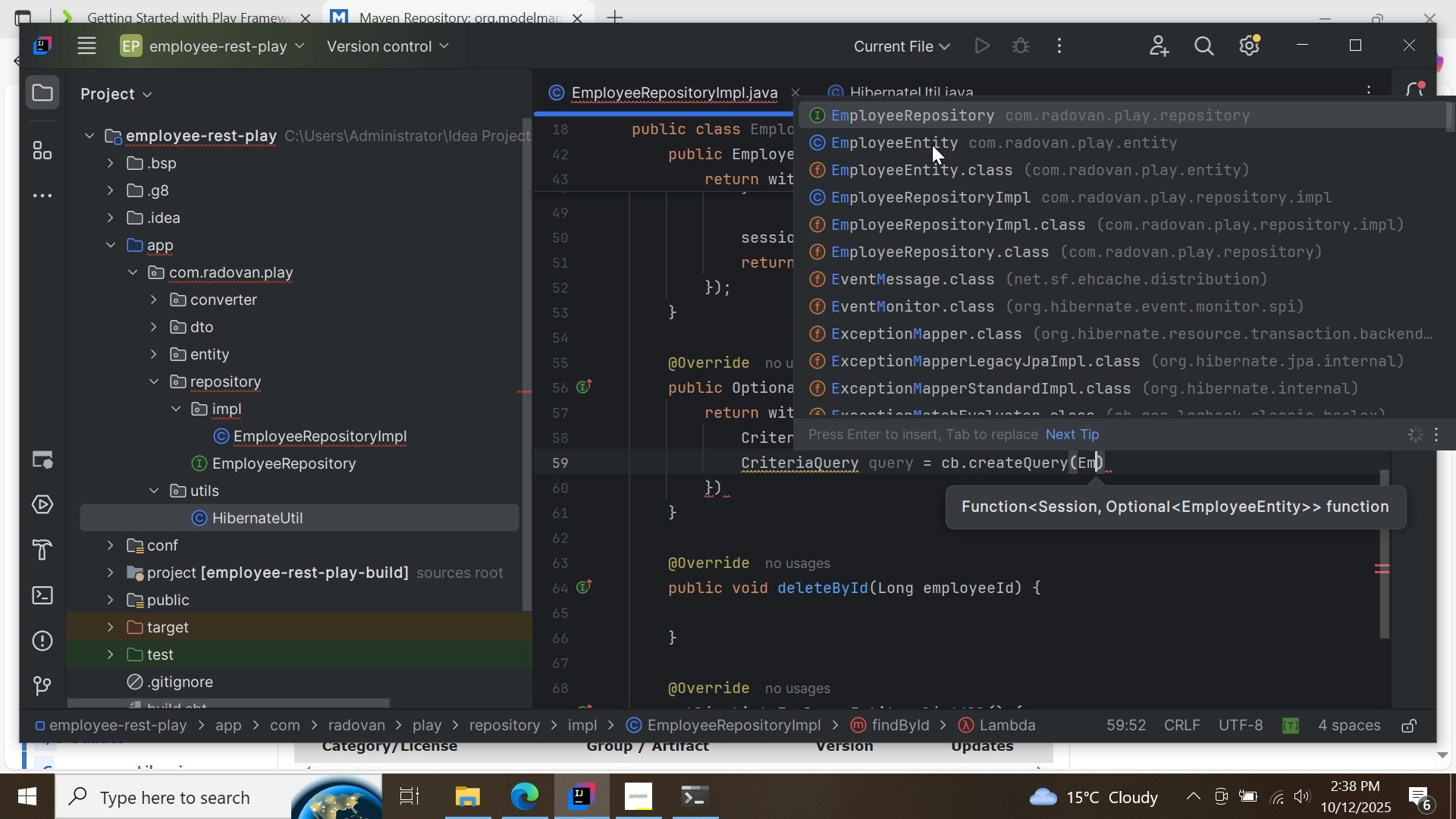 
double_click([932, 145])
 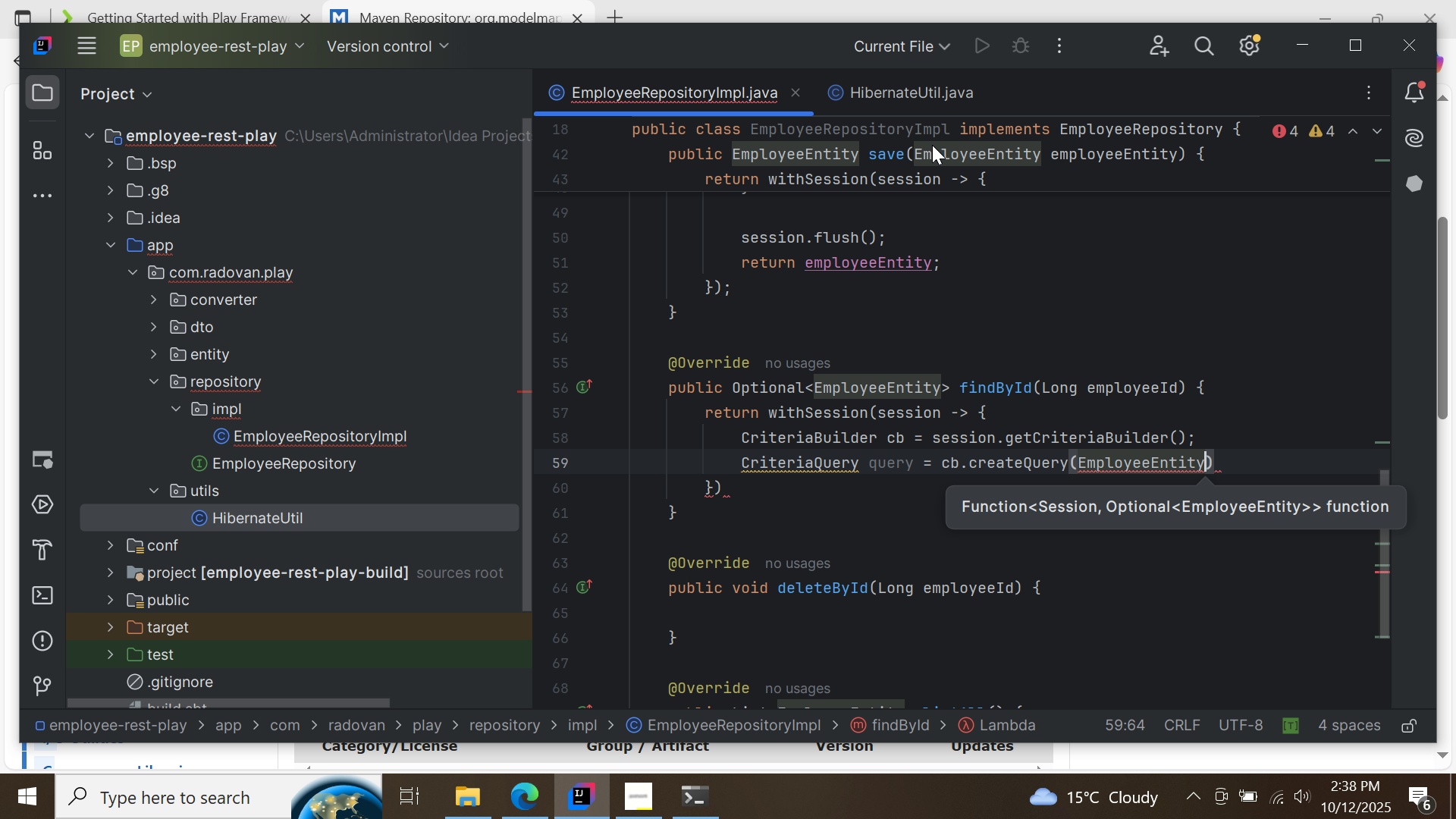 
key(Period)
 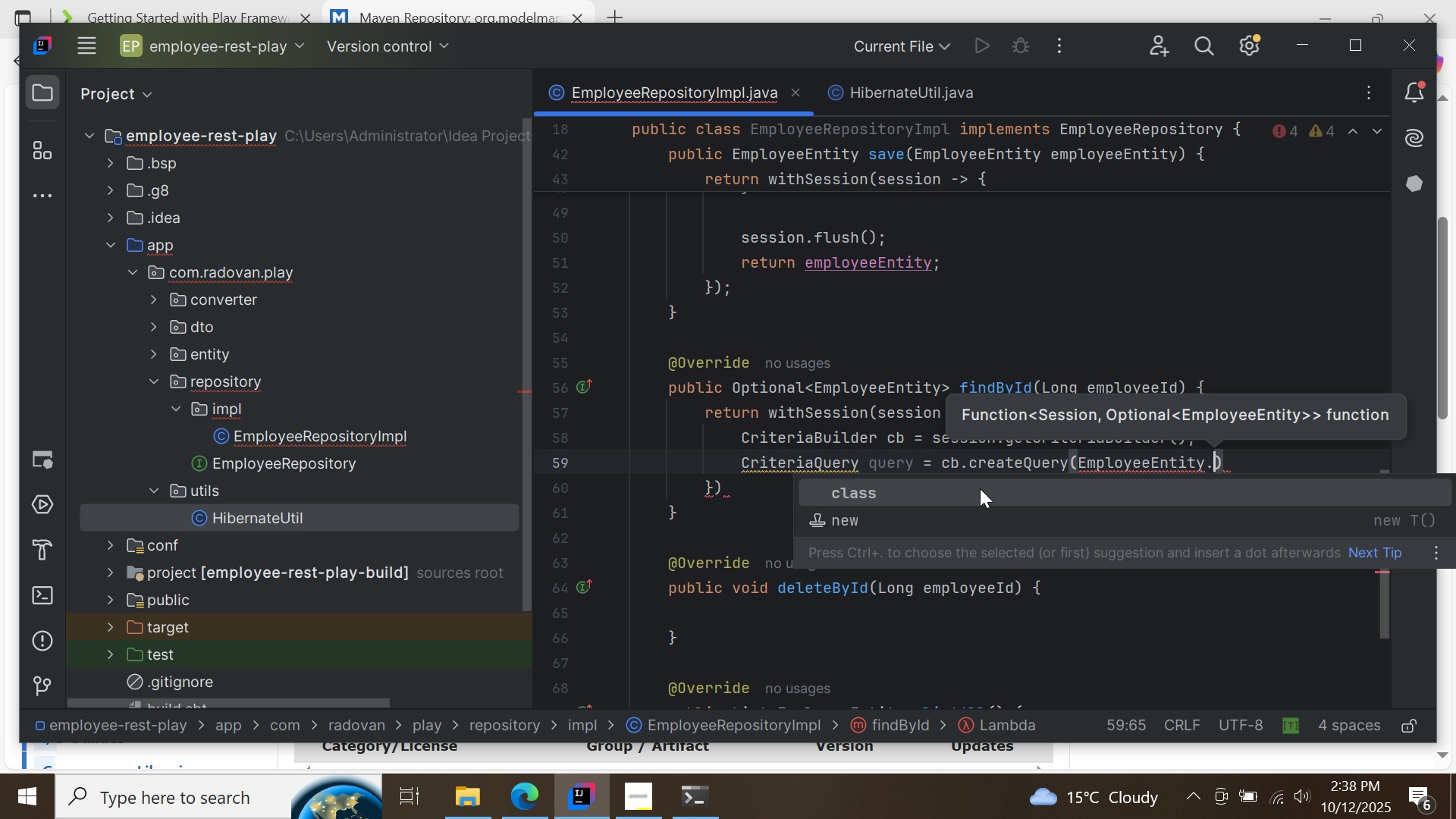 
double_click([974, 492])
 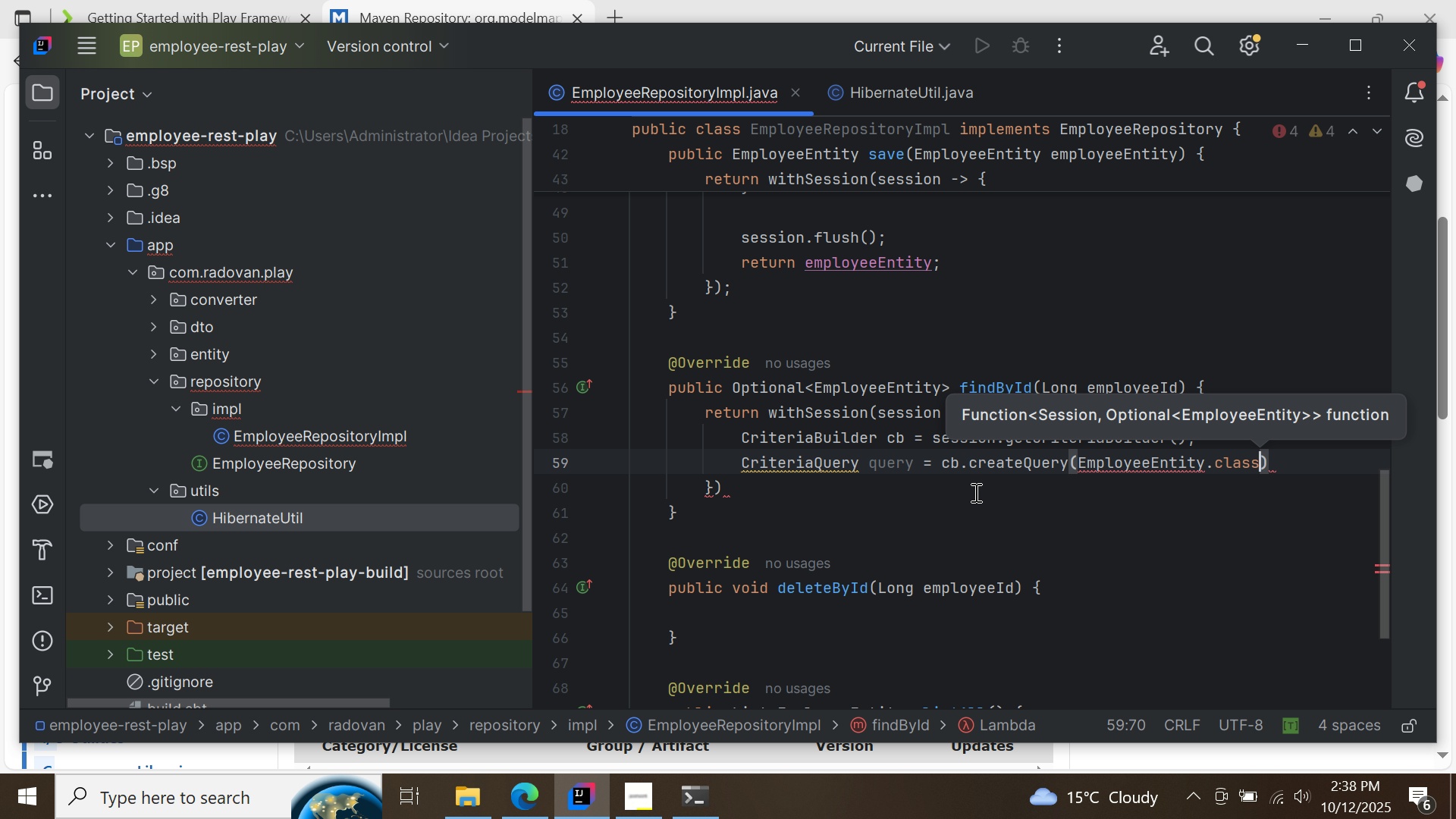 
key(ArrowRight)
 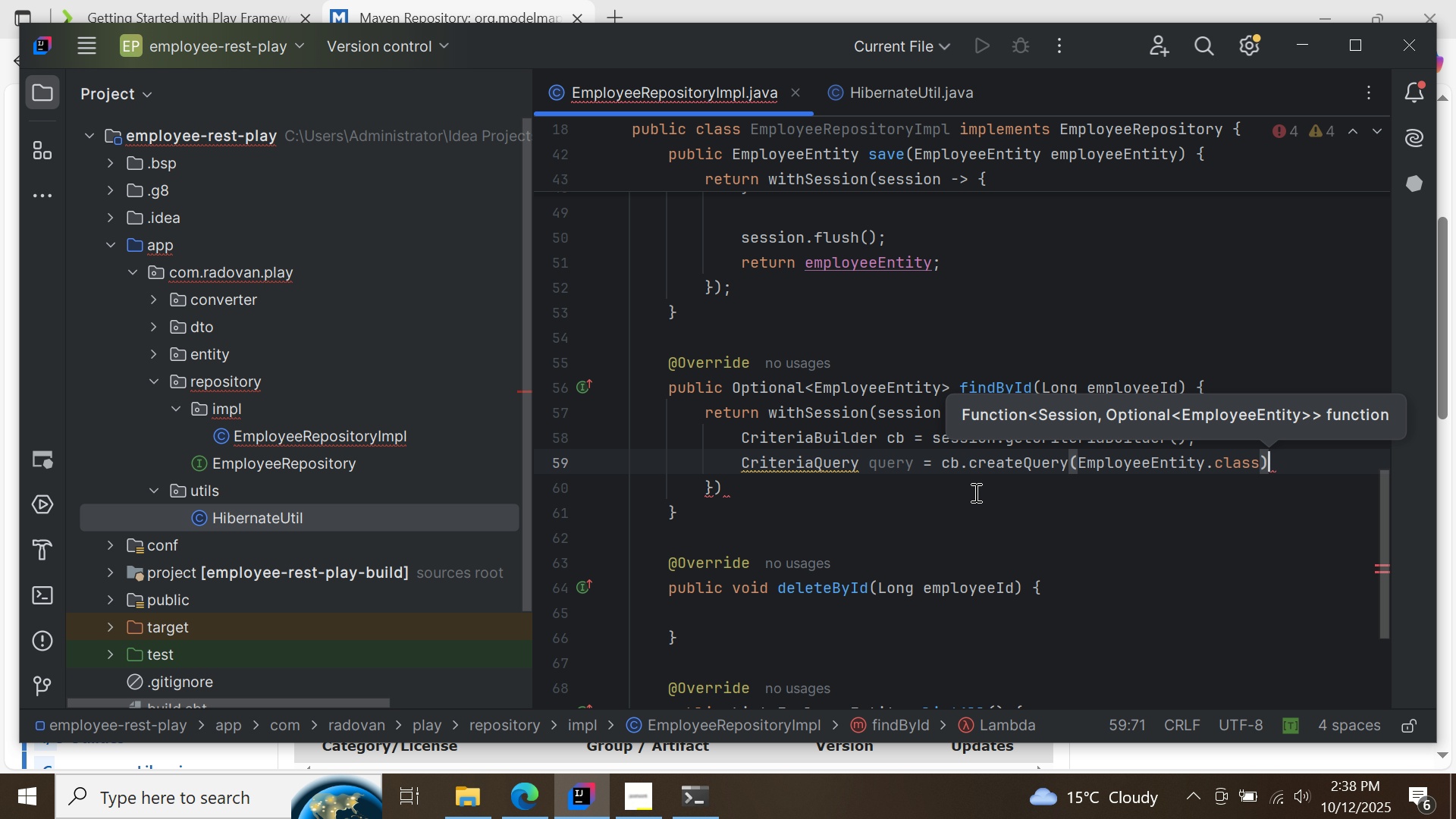 
key(Semicolon)
 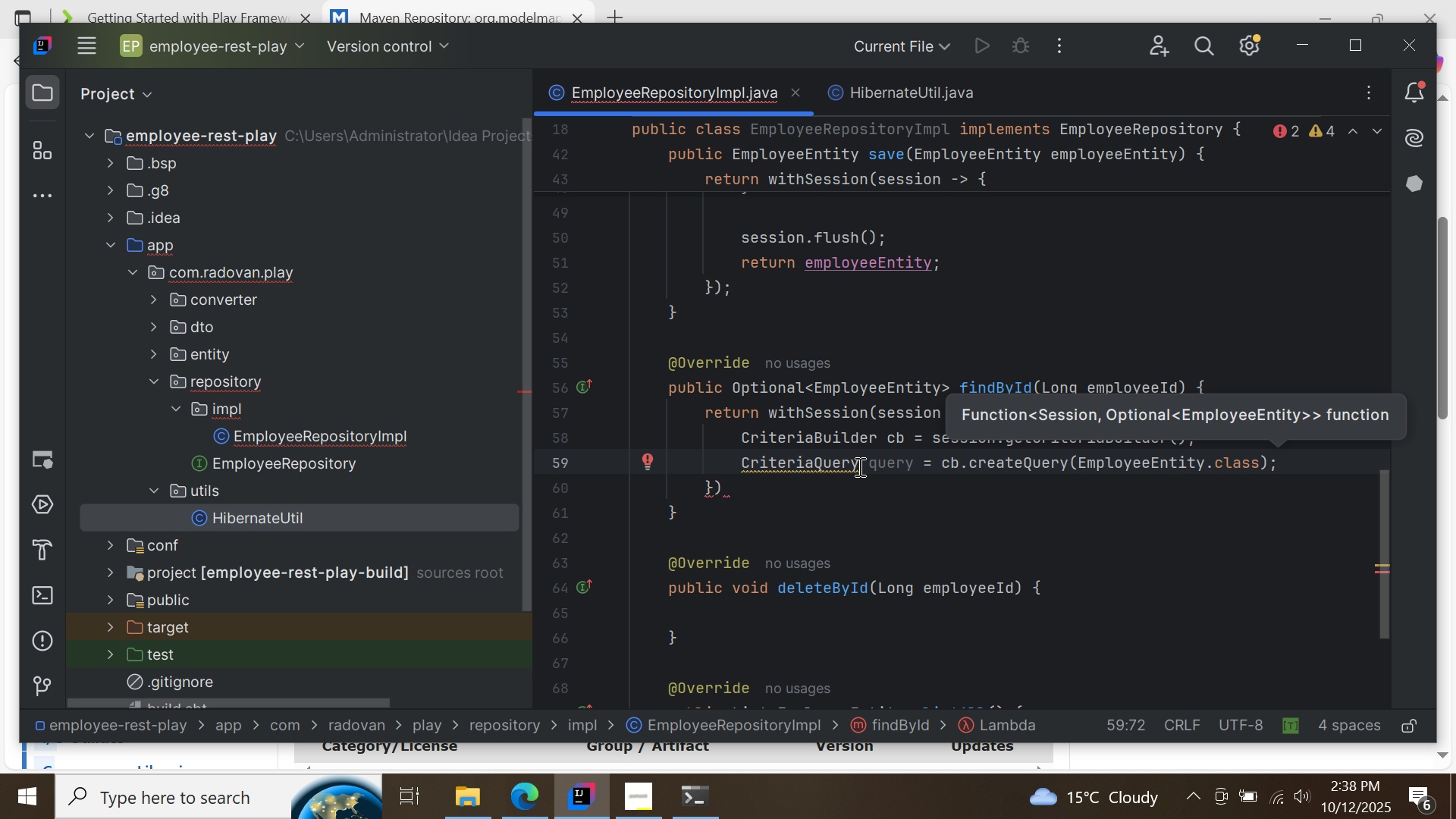 
left_click([857, 460])
 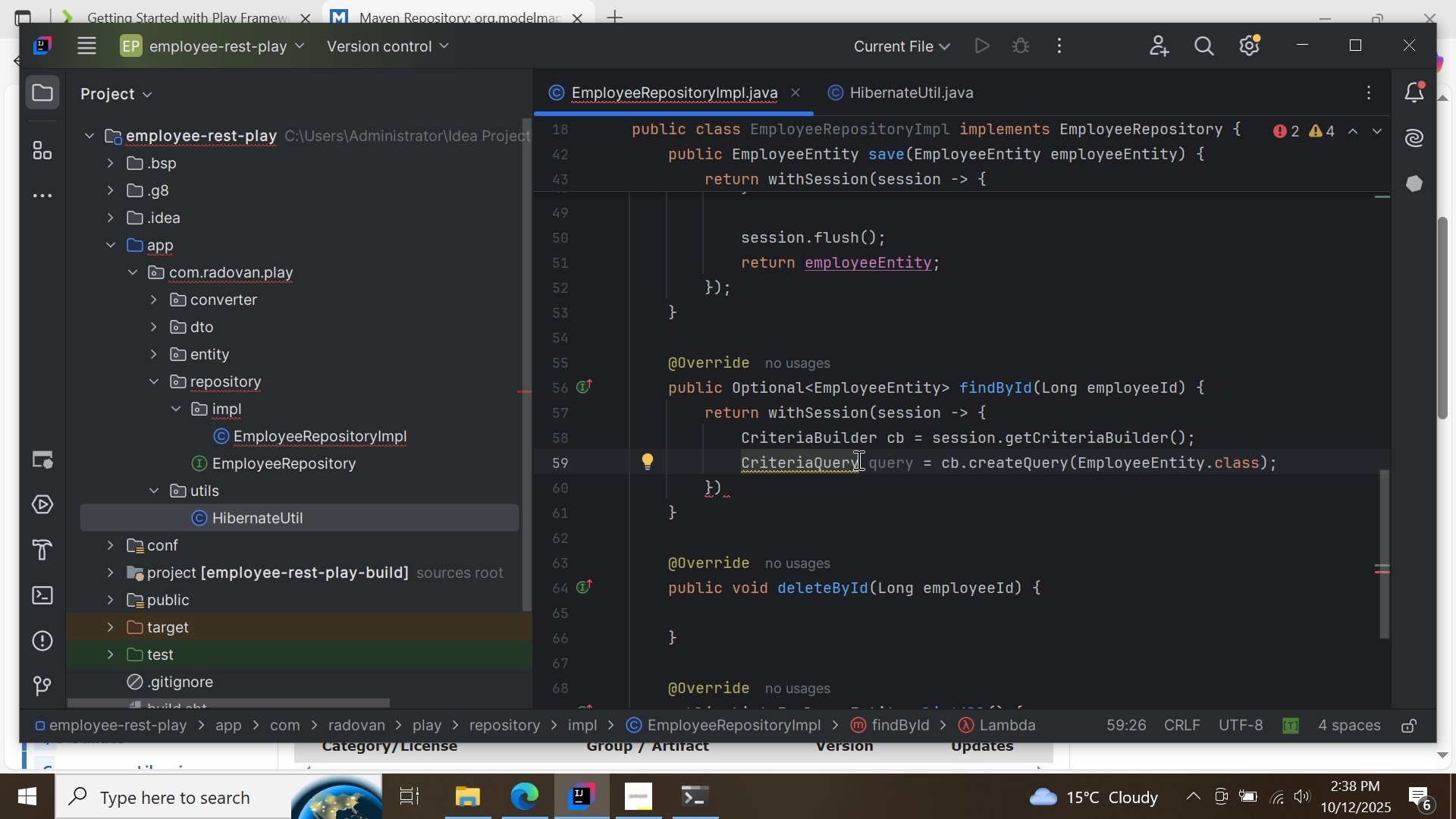 
key(Shift+Comma)
 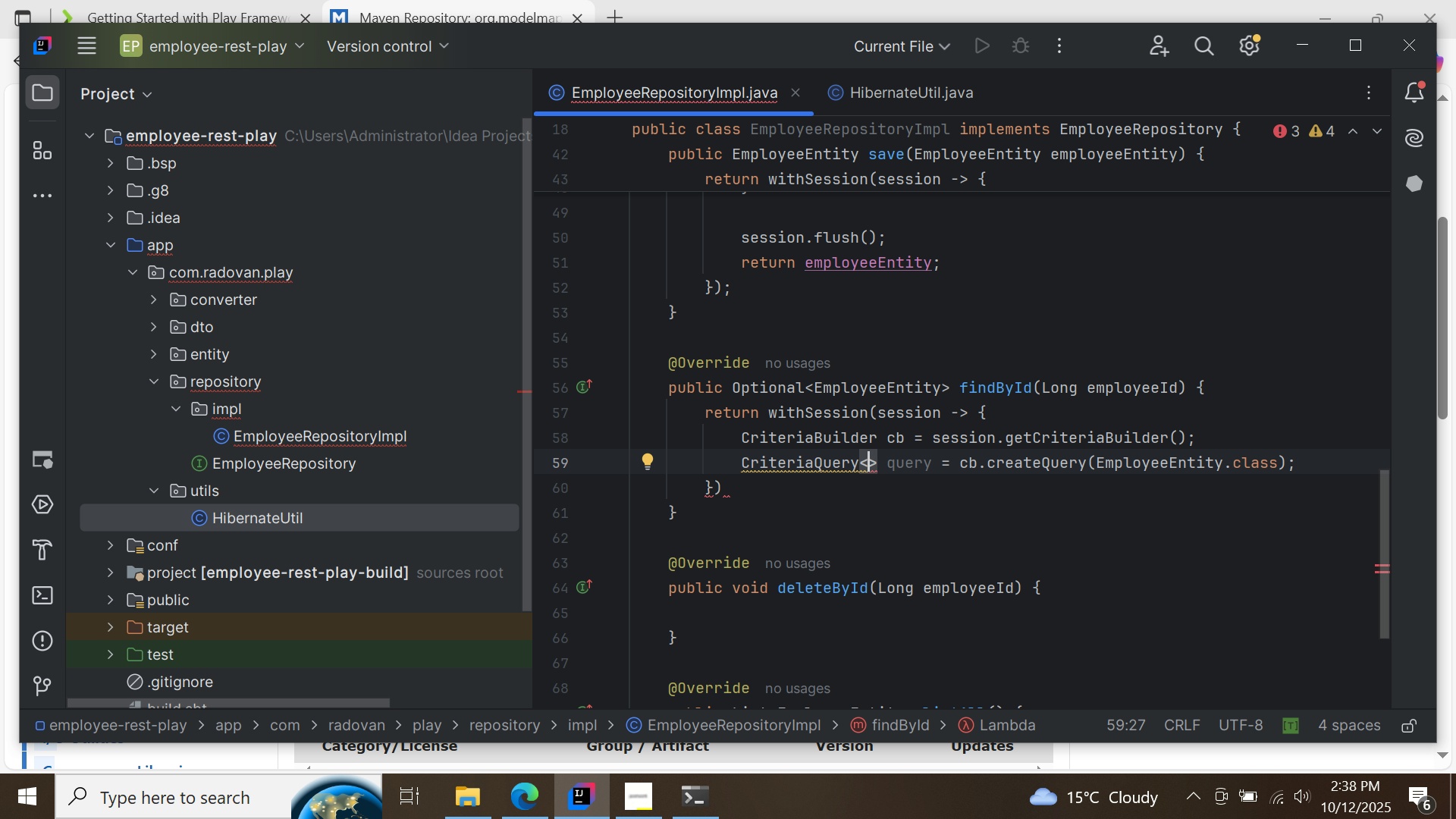 
key(CapsLock)
 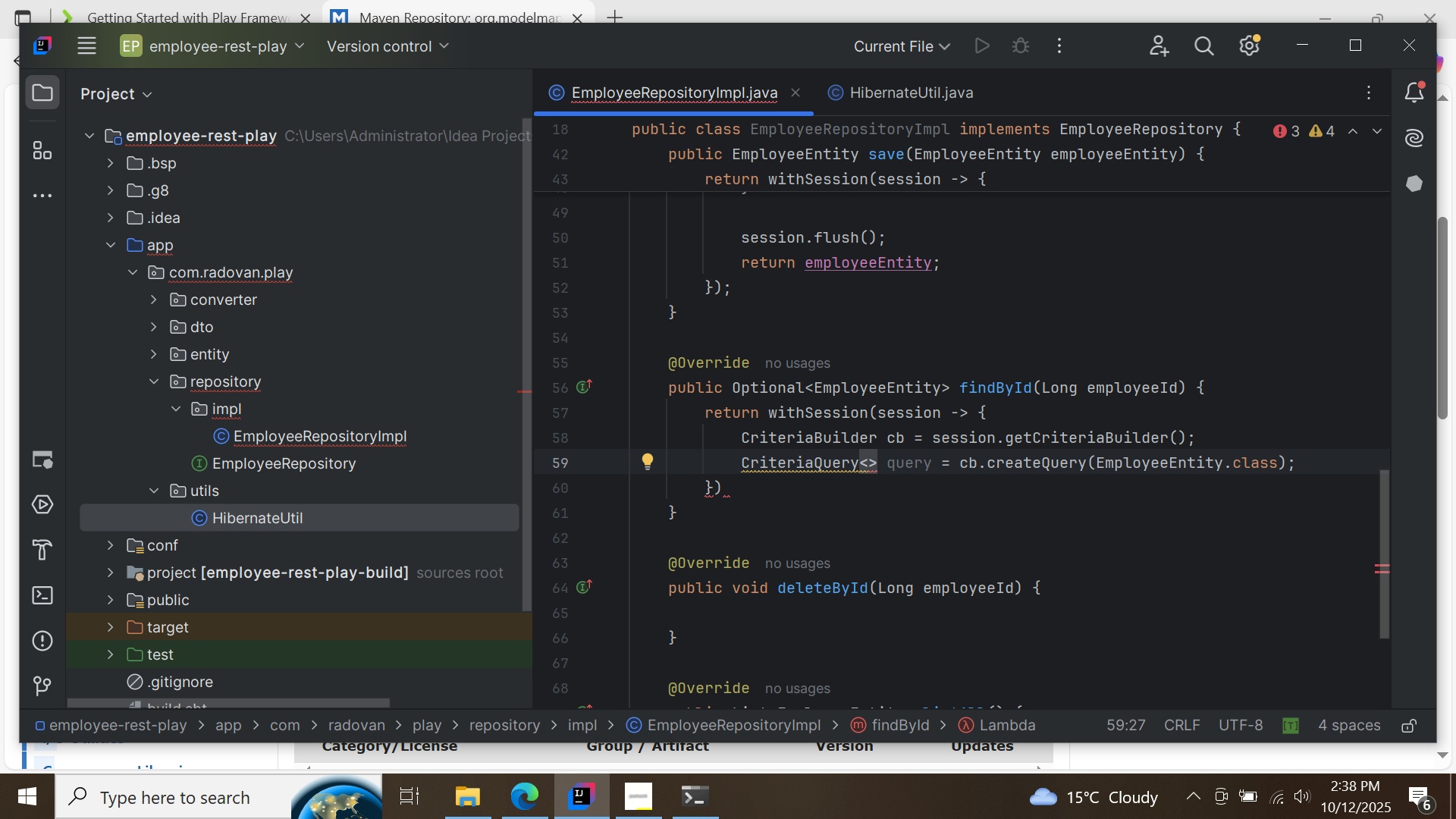 
key(E)
 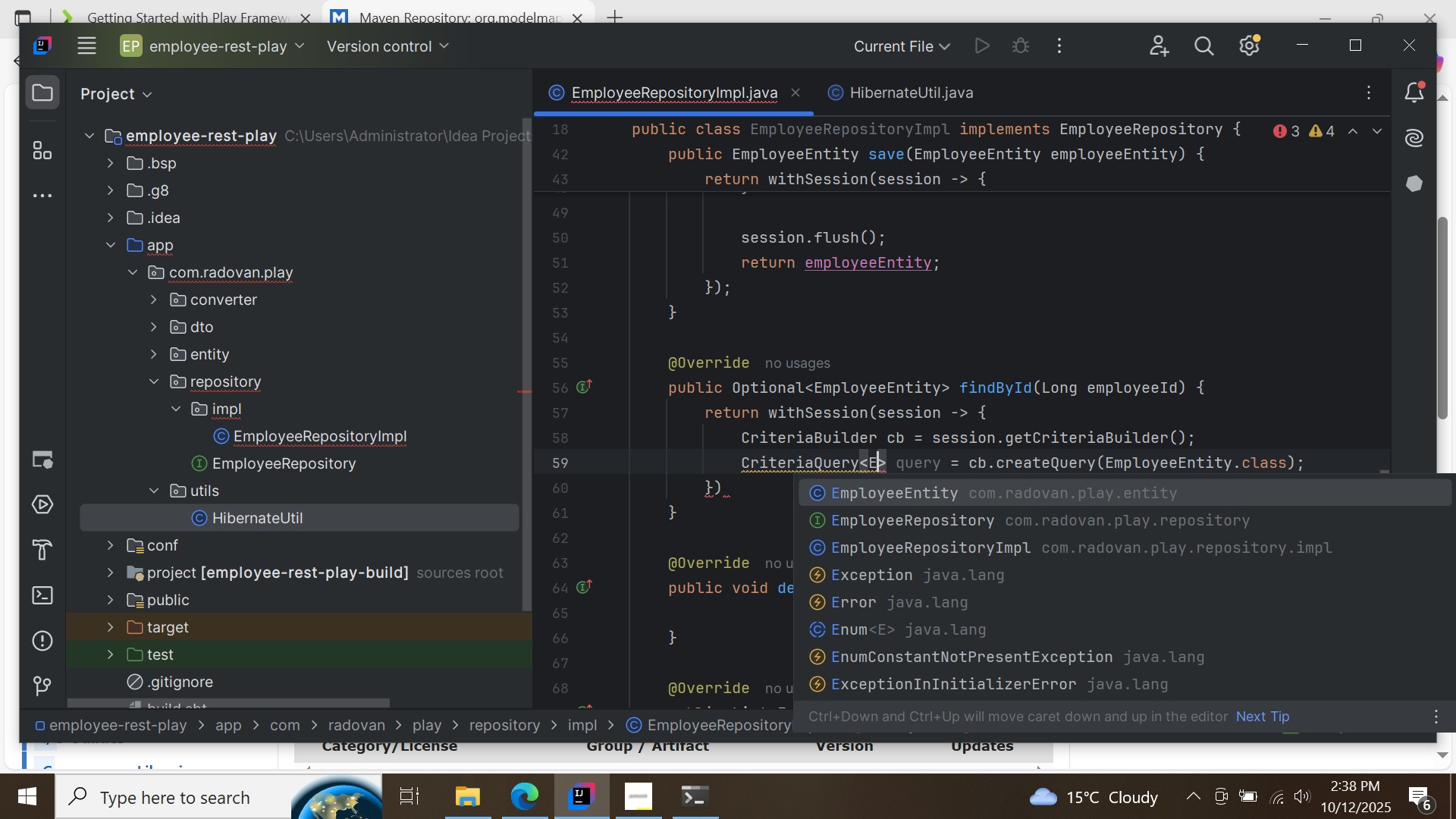 
key(CapsLock)
 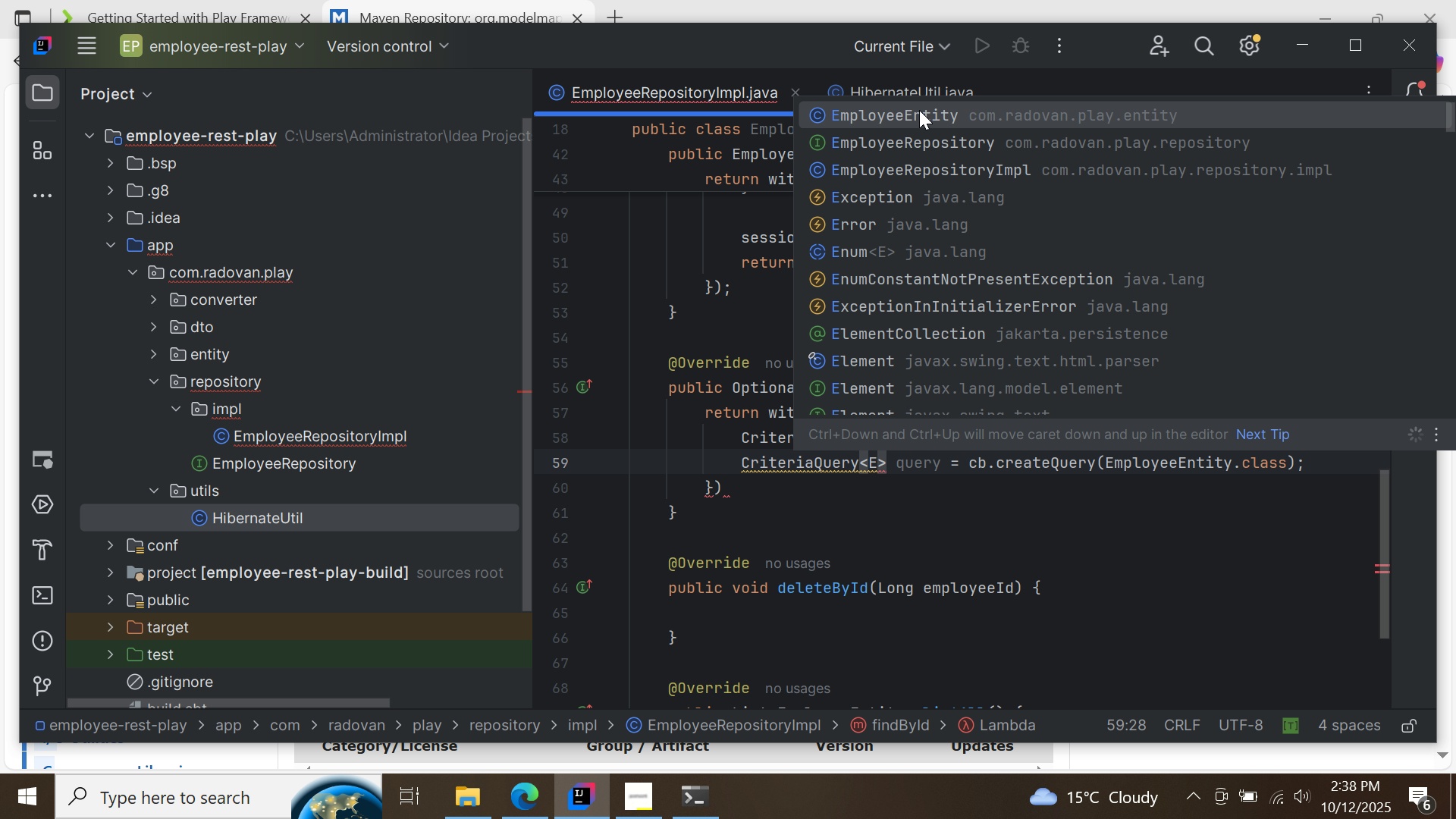 
double_click([920, 116])
 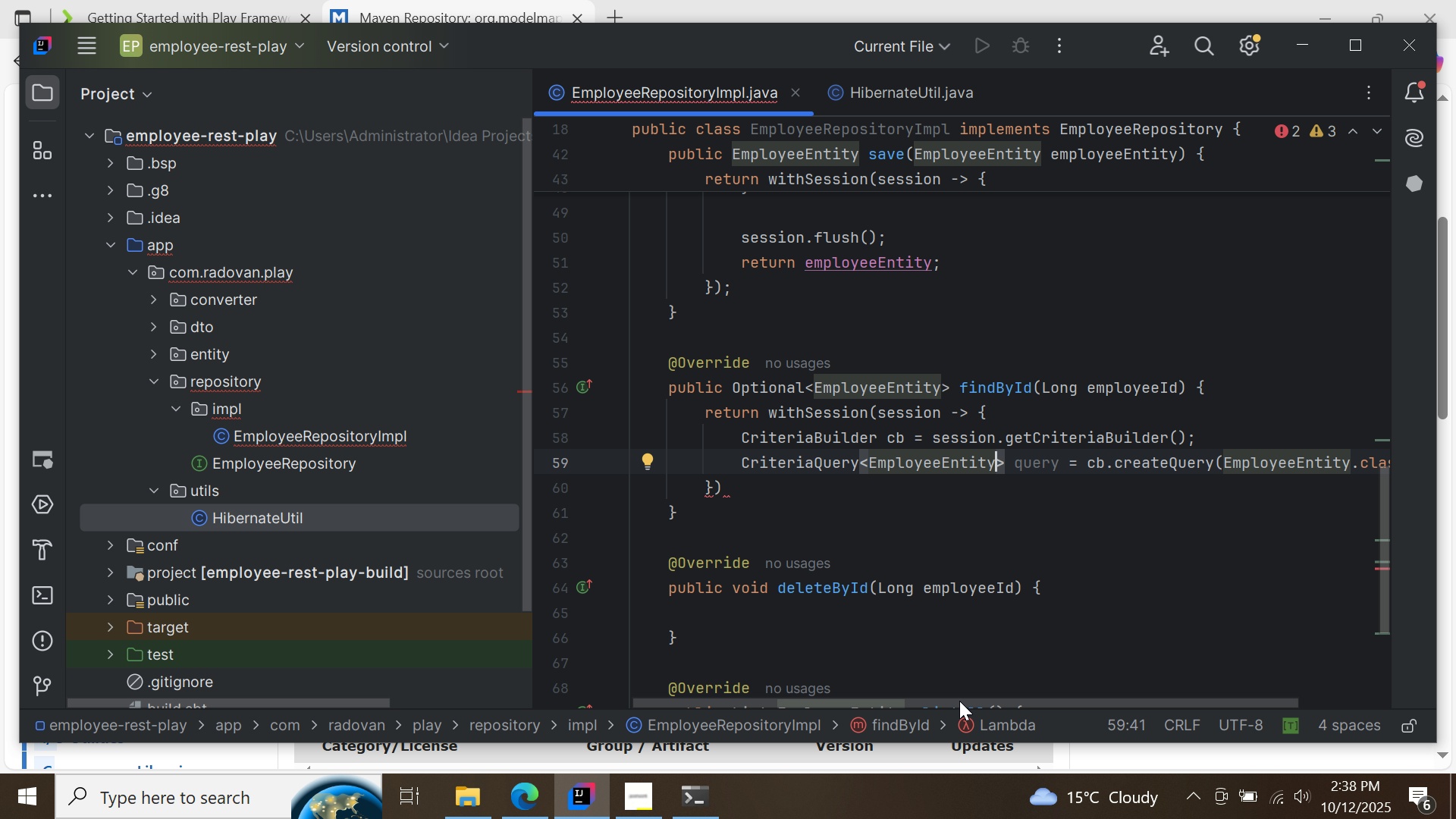 
left_click_drag(start_coordinate=[959, 699], to_coordinate=[1131, 694])
 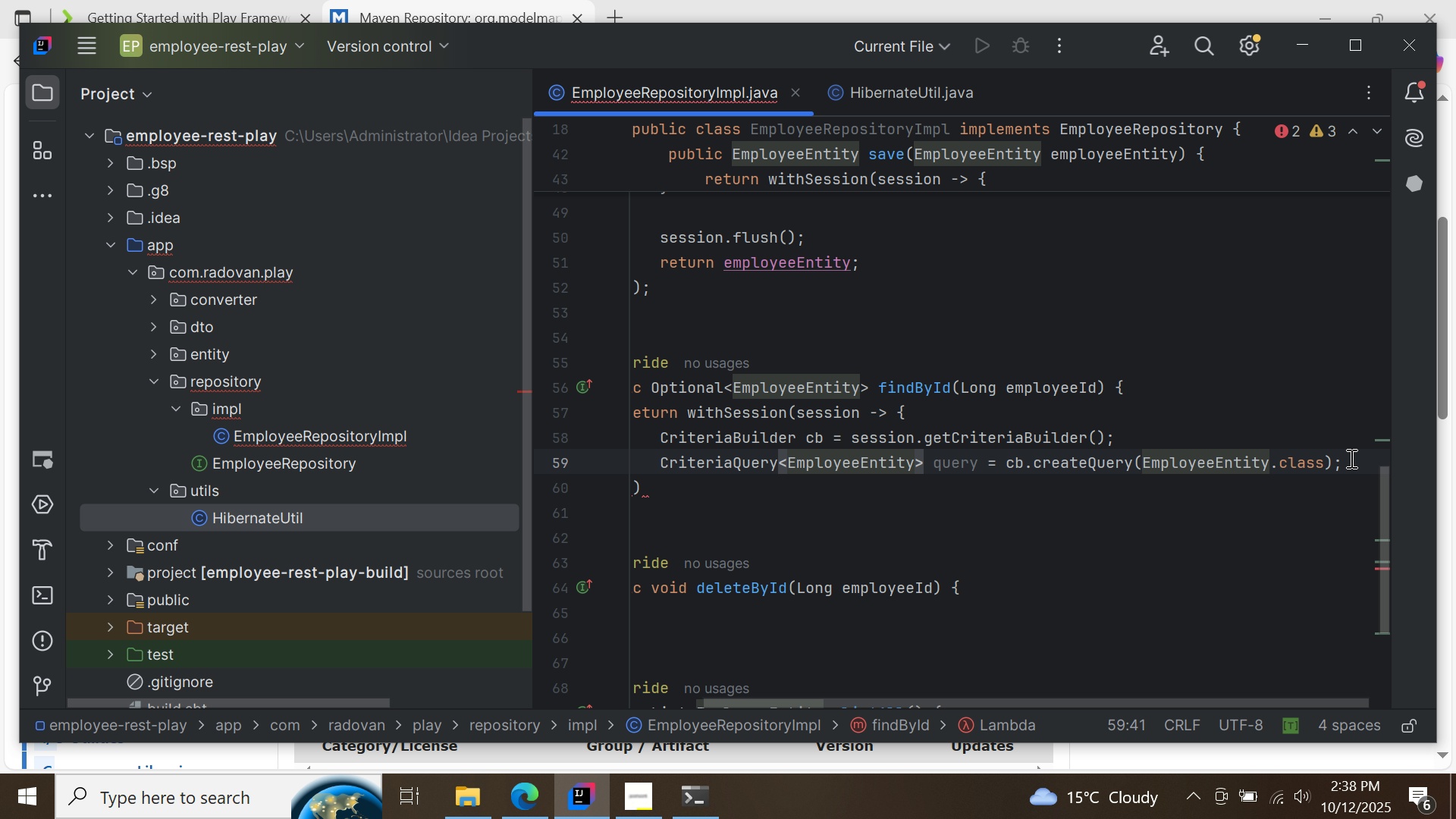 
left_click([1350, 458])
 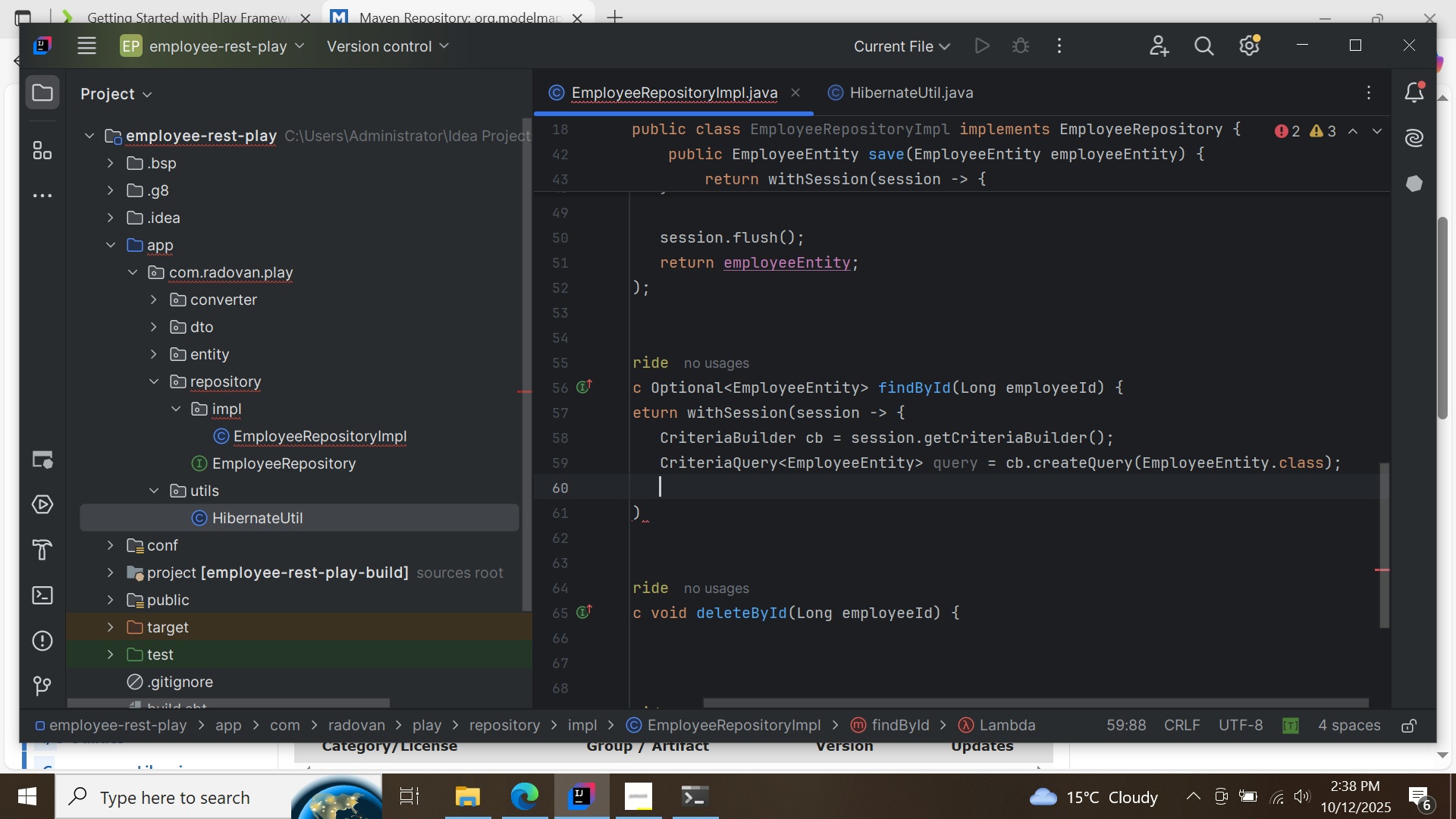 
key(Enter)
 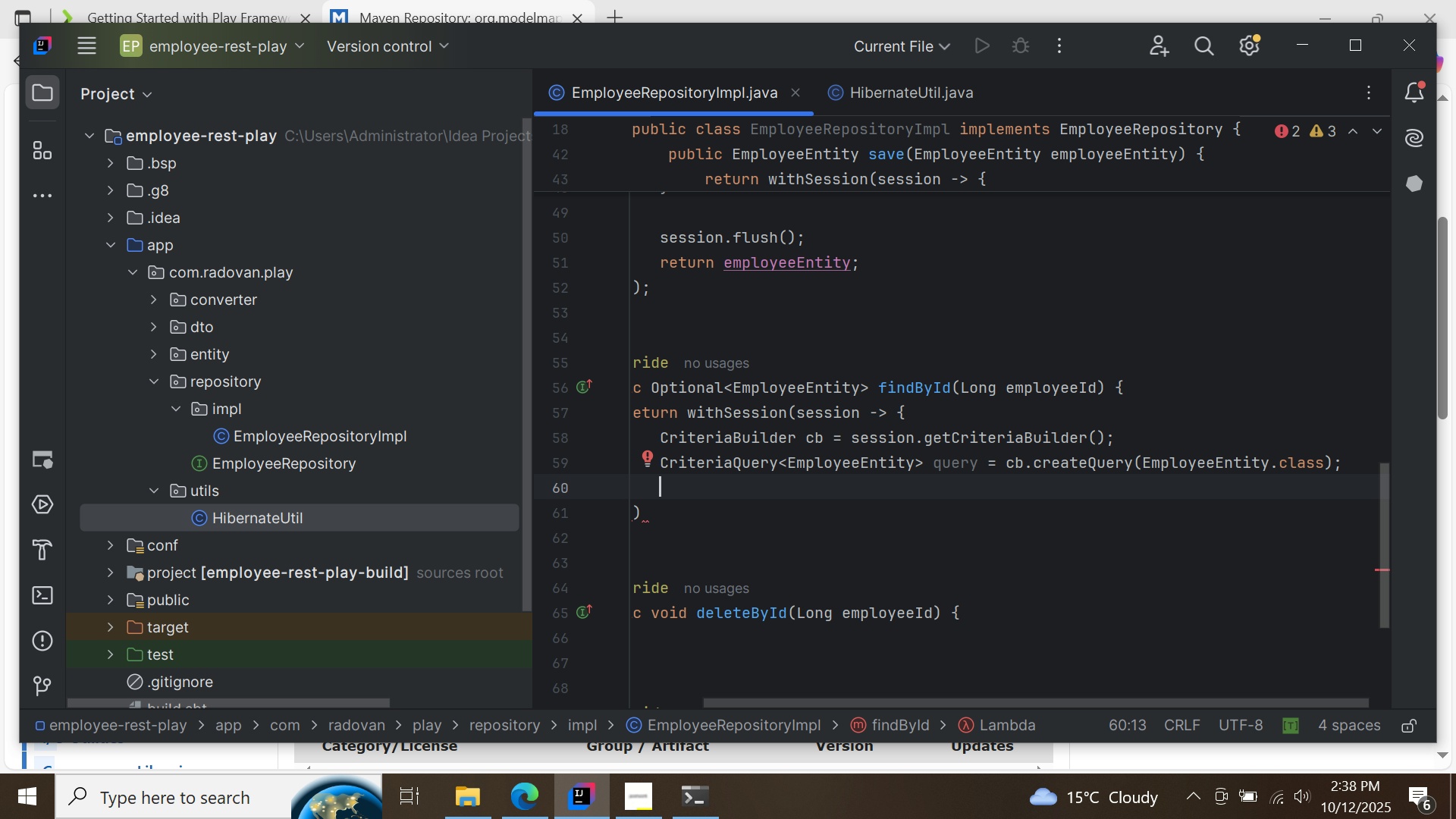 
type(Roo)
 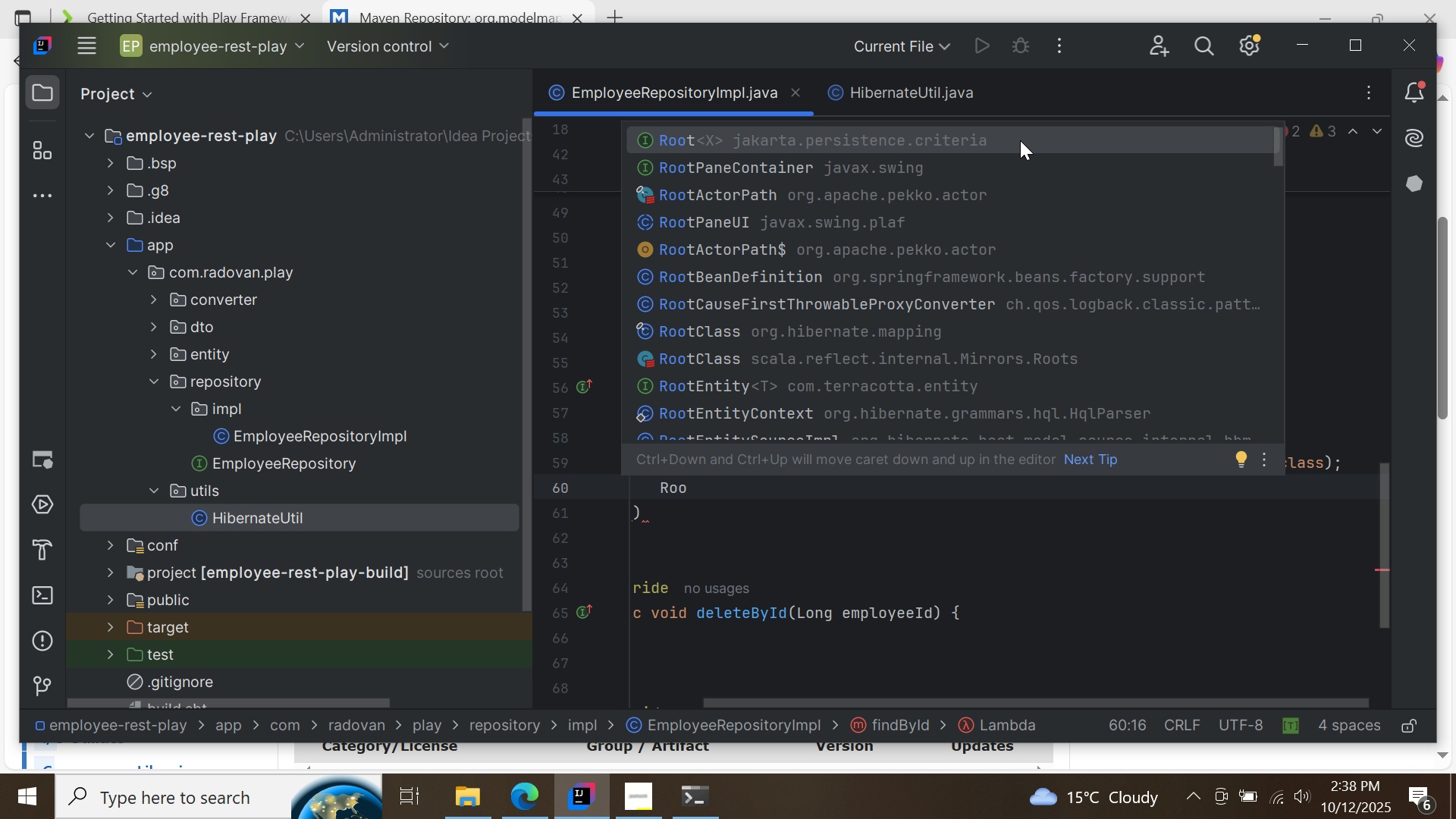 
double_click([1020, 140])
 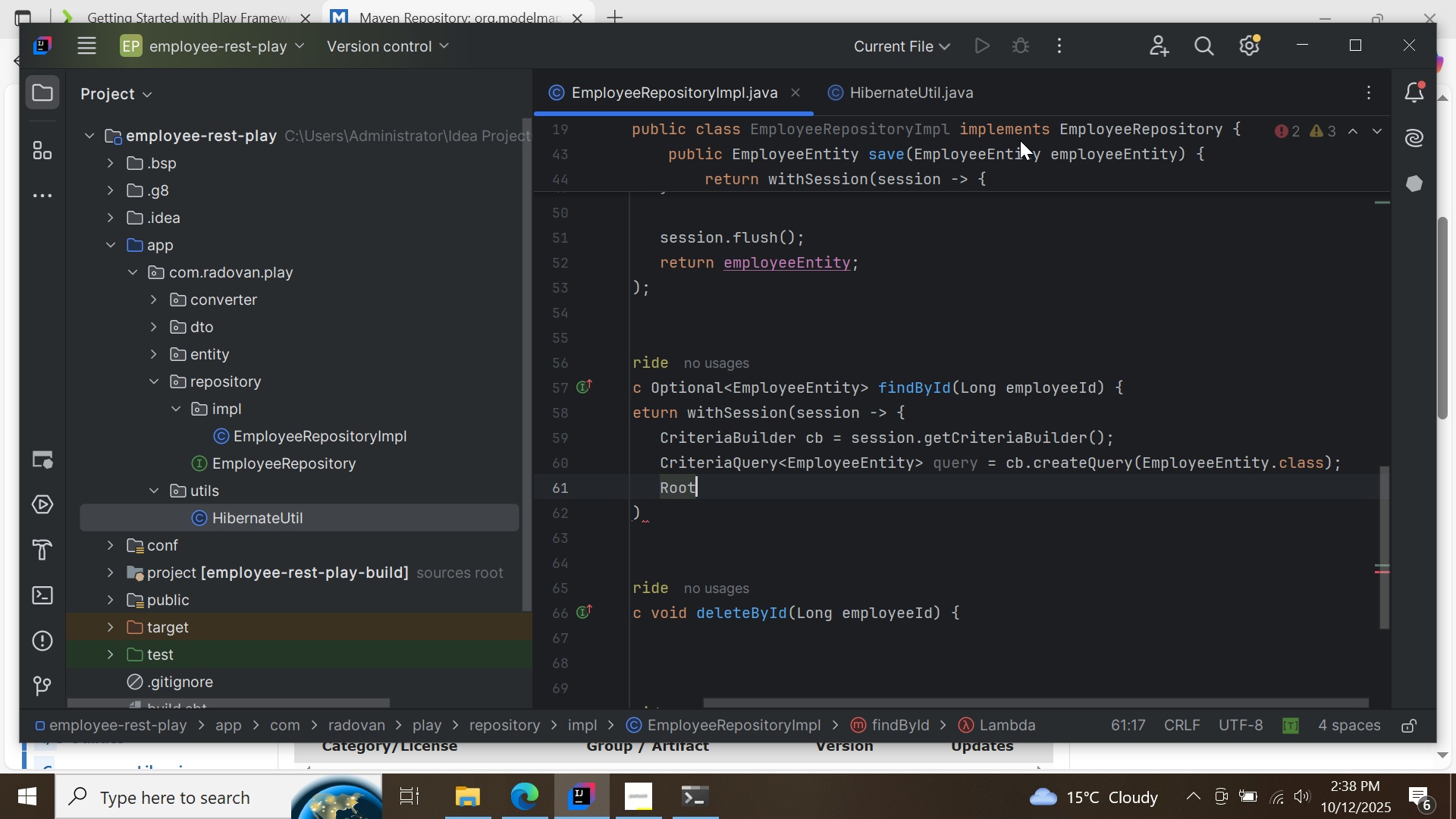 
type(<Empl)
 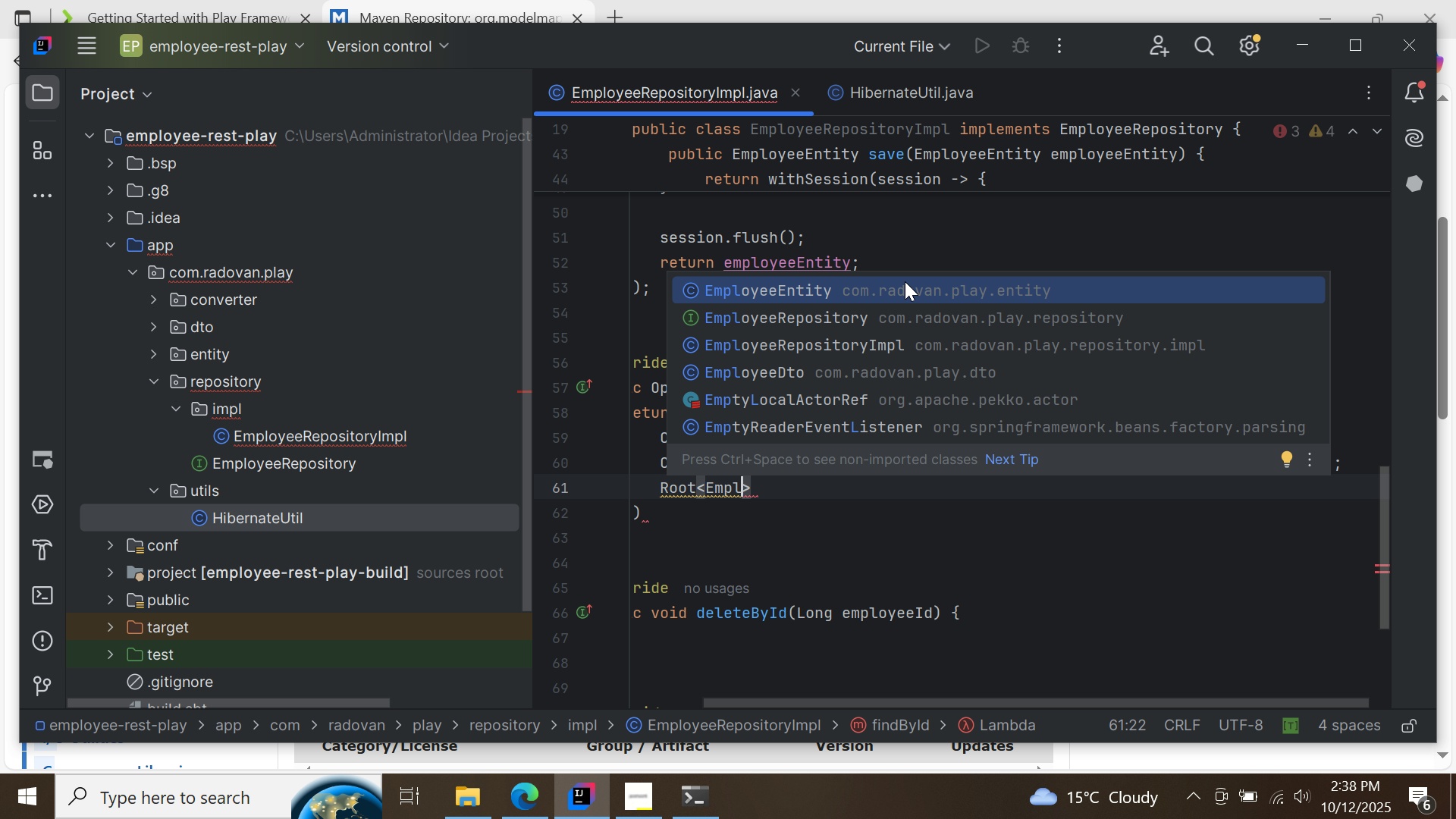 
double_click([905, 281])
 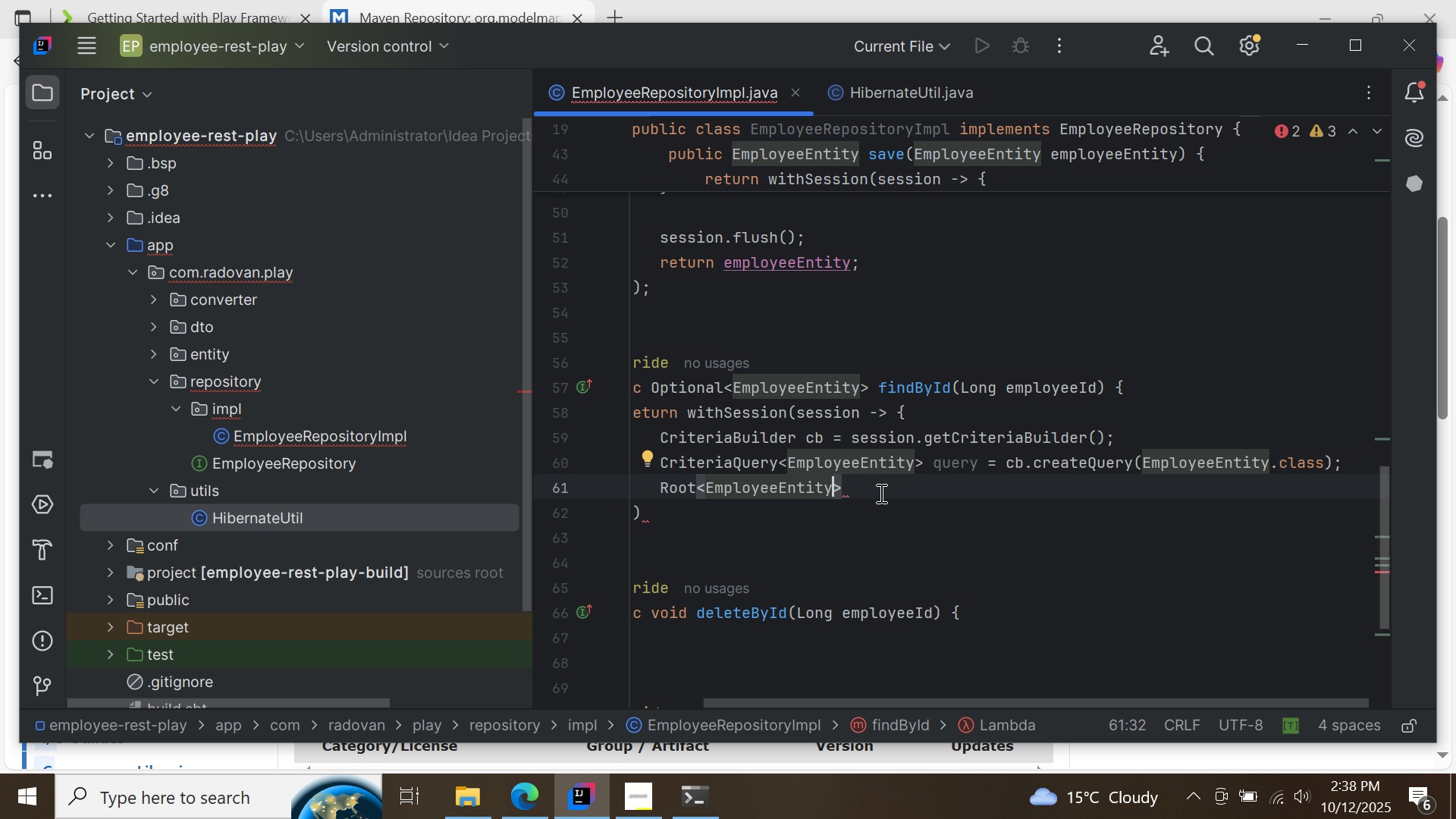 
left_click([880, 493])
 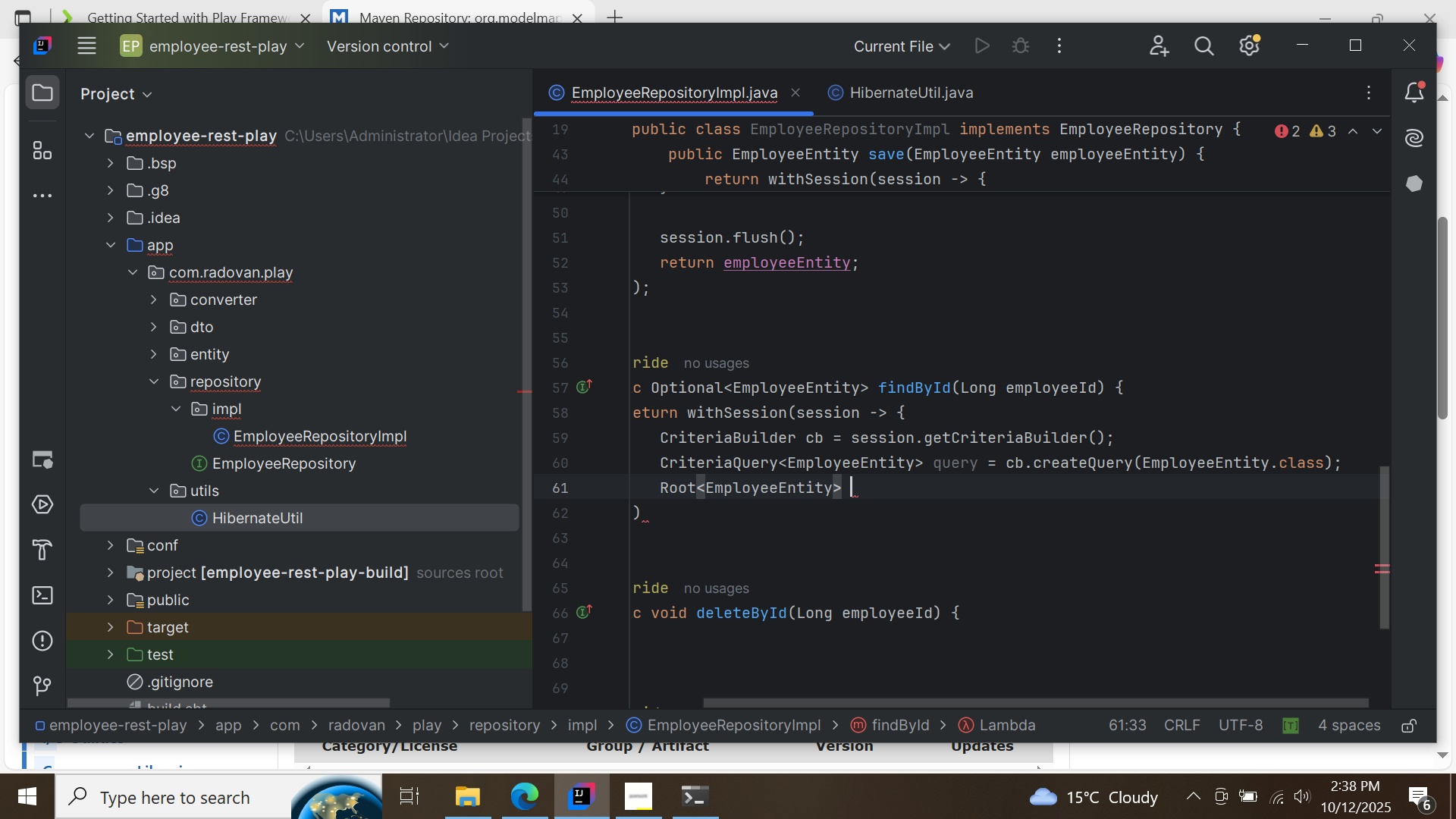 
type( root = query.)
 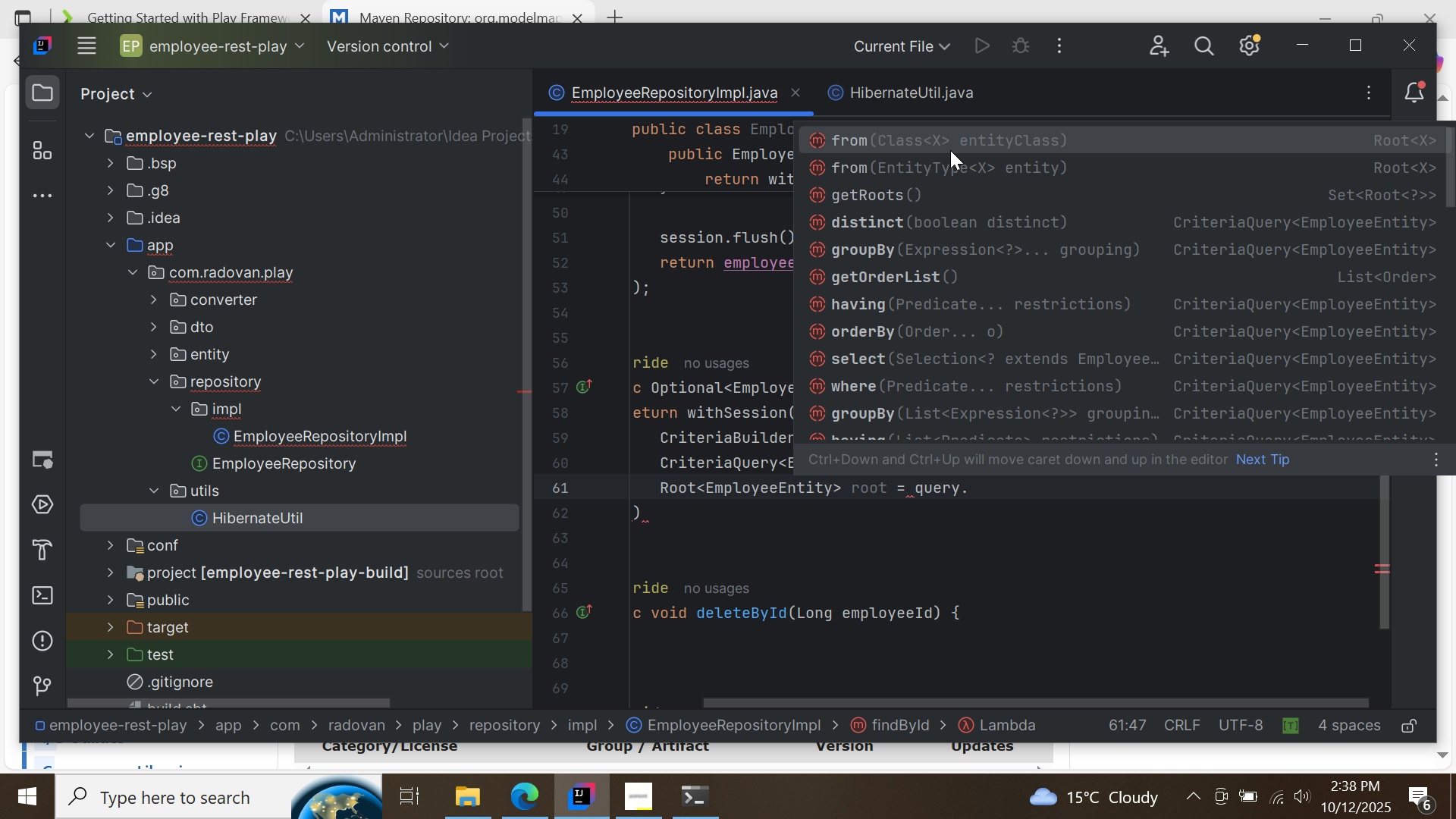 
double_click([950, 150])
 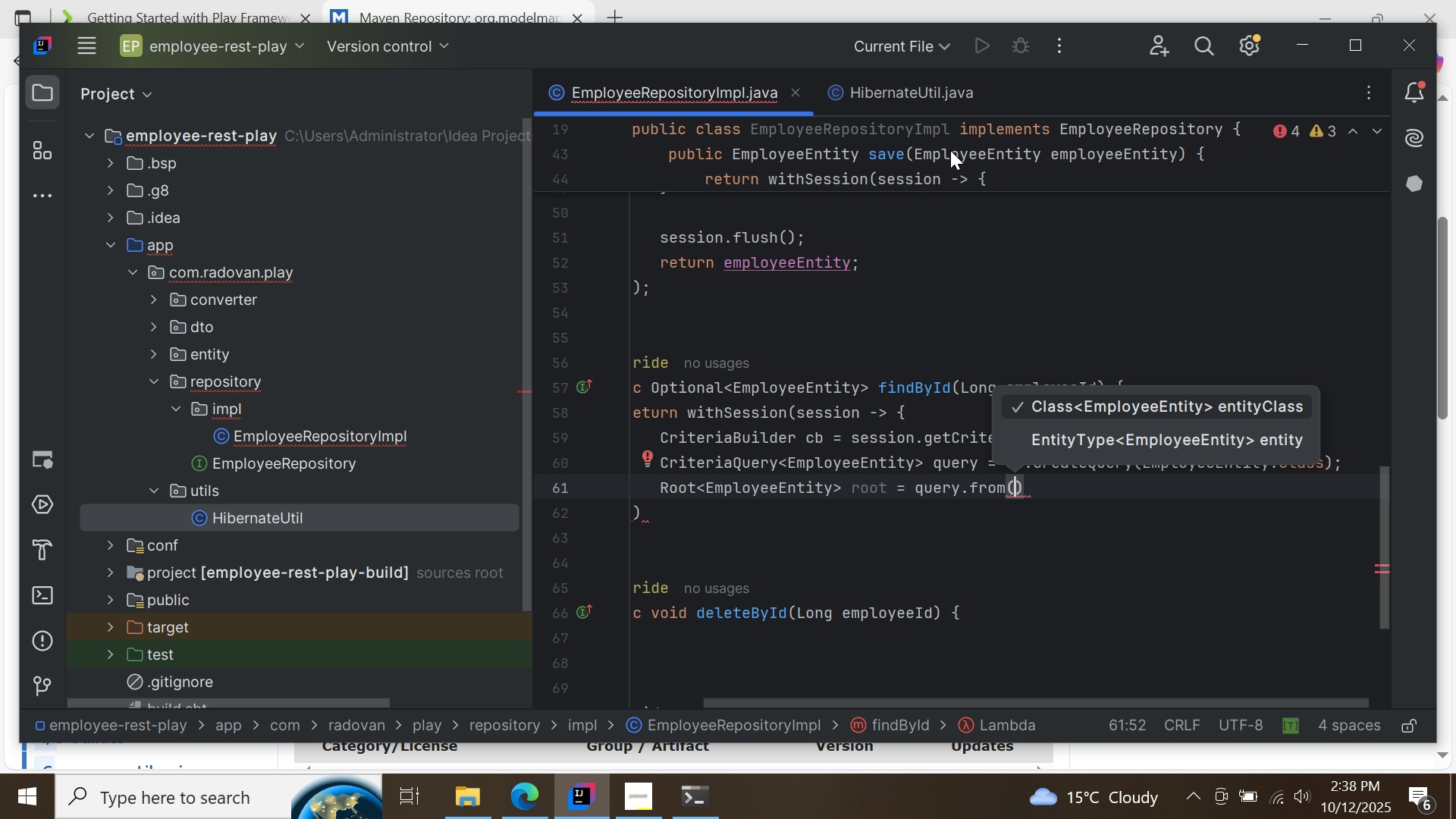 
type(Emp)
 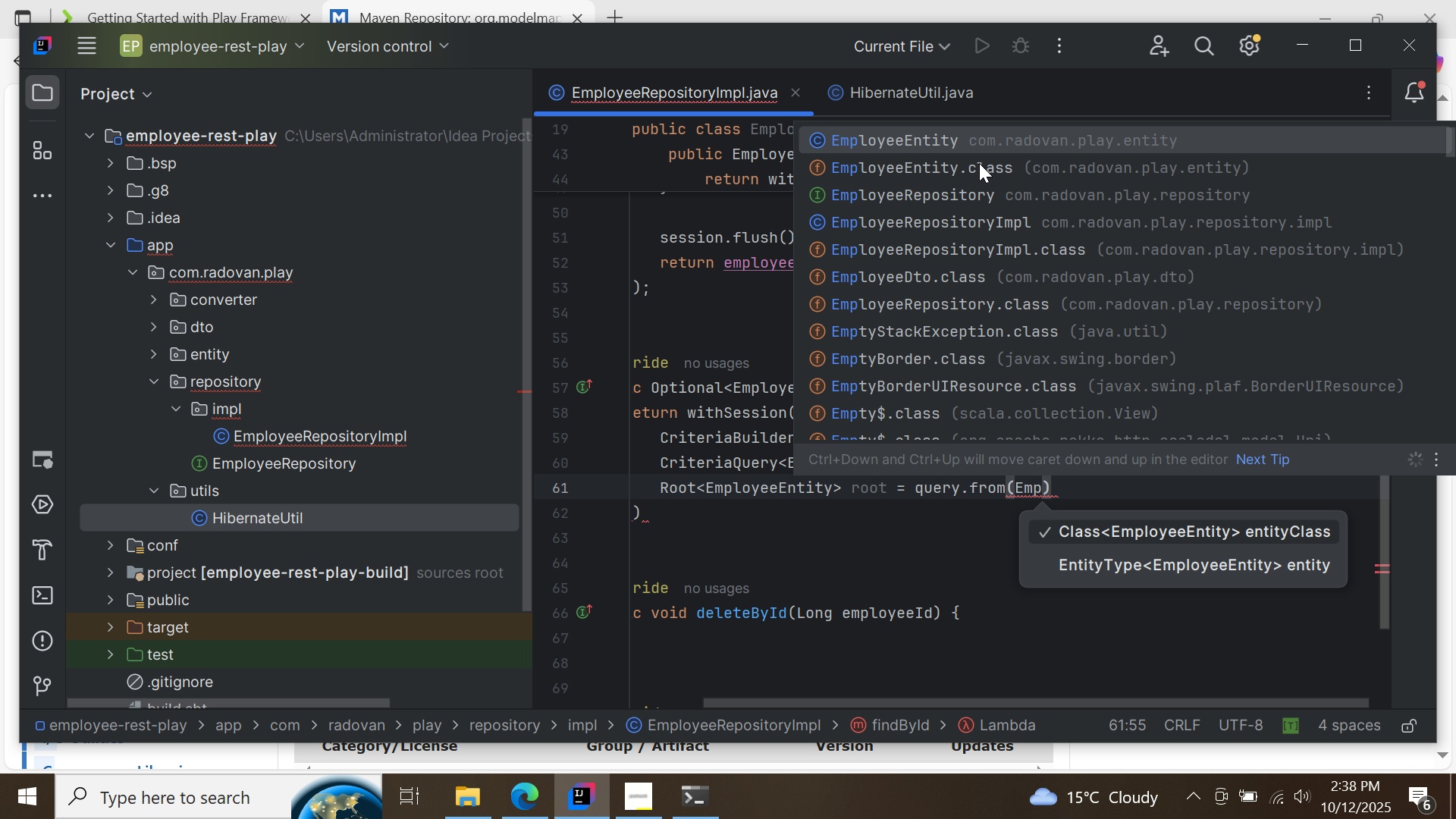 
double_click([979, 163])
 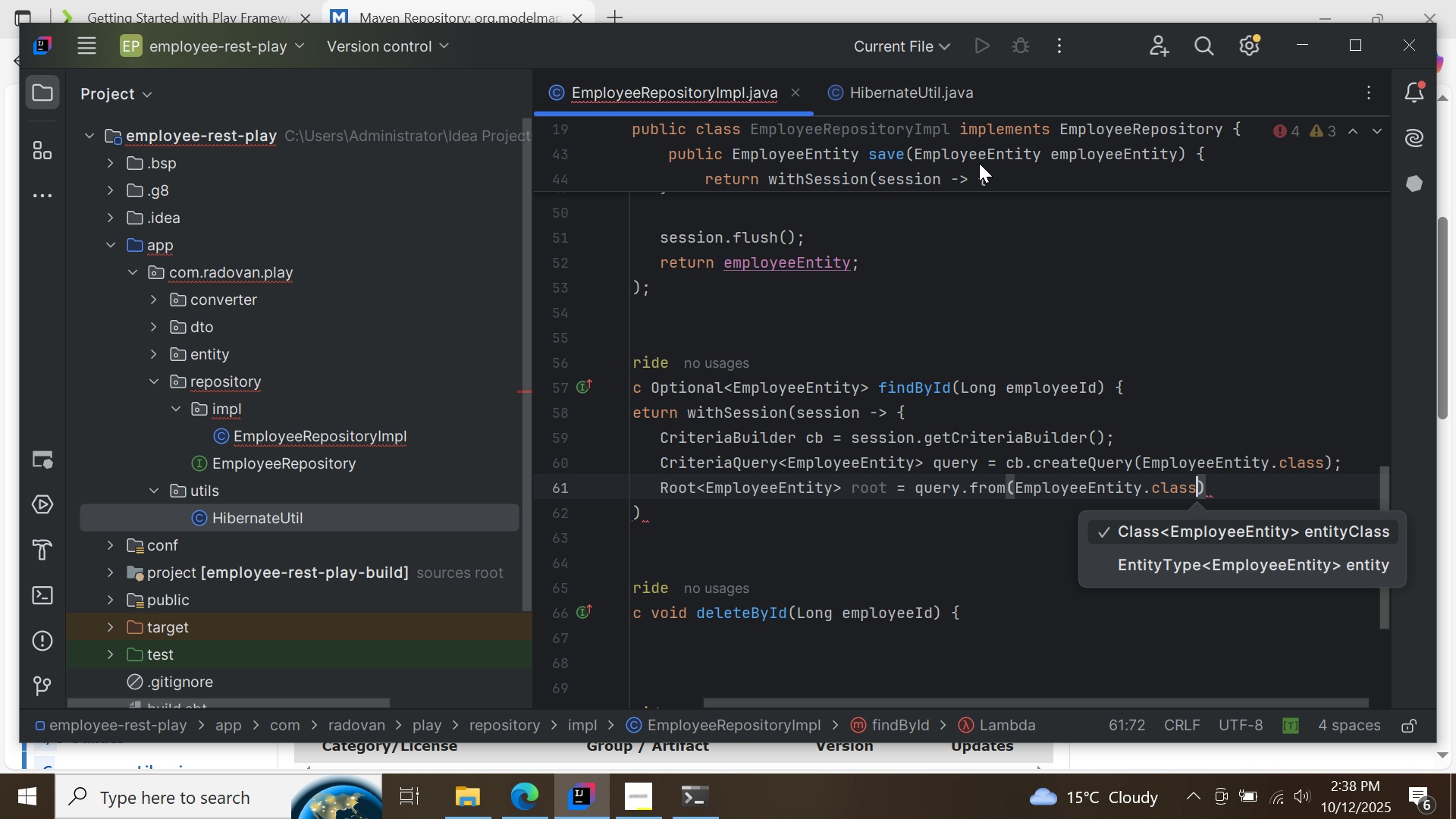 
key(ArrowRight)
 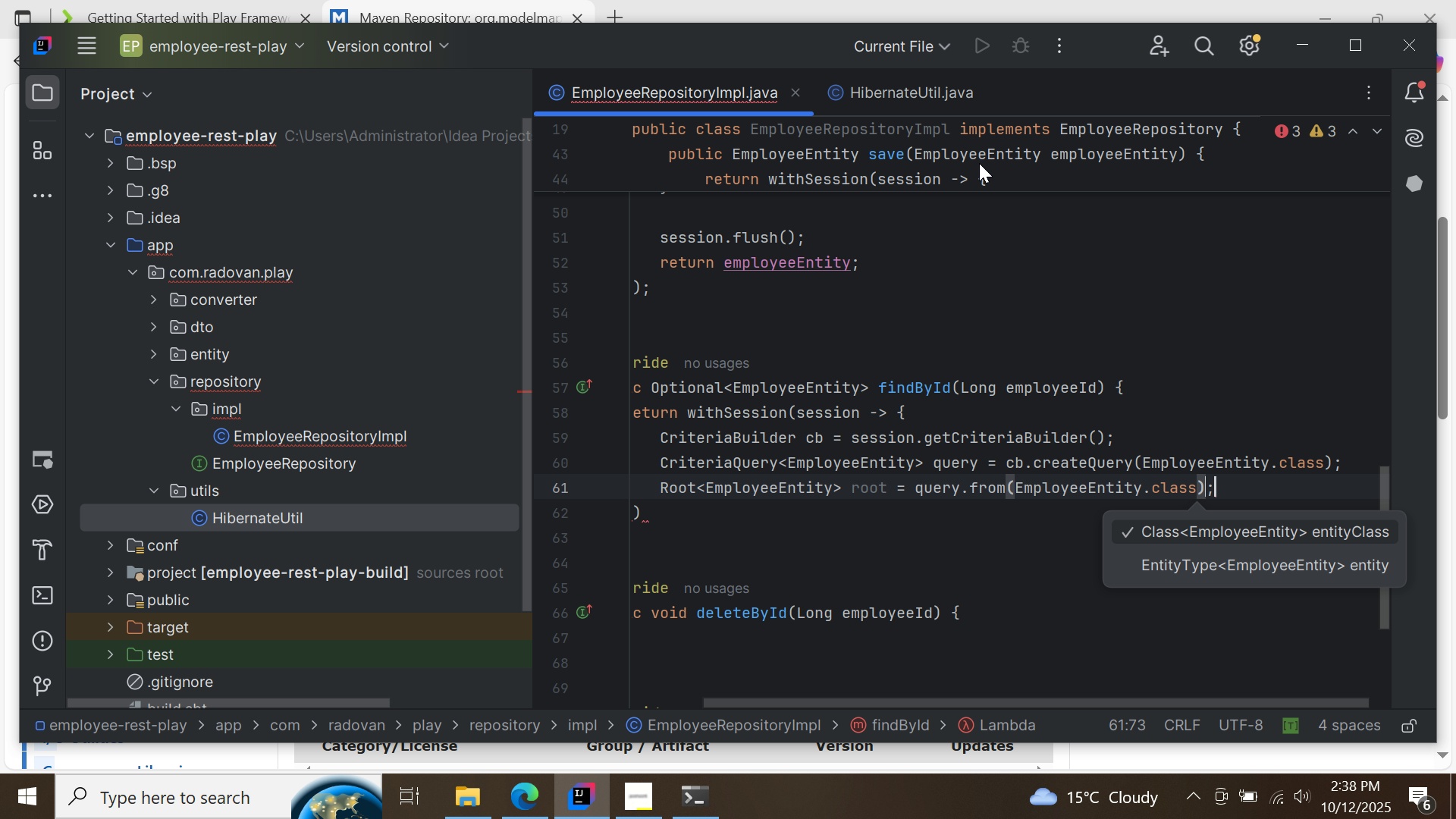 
key(Semicolon)
 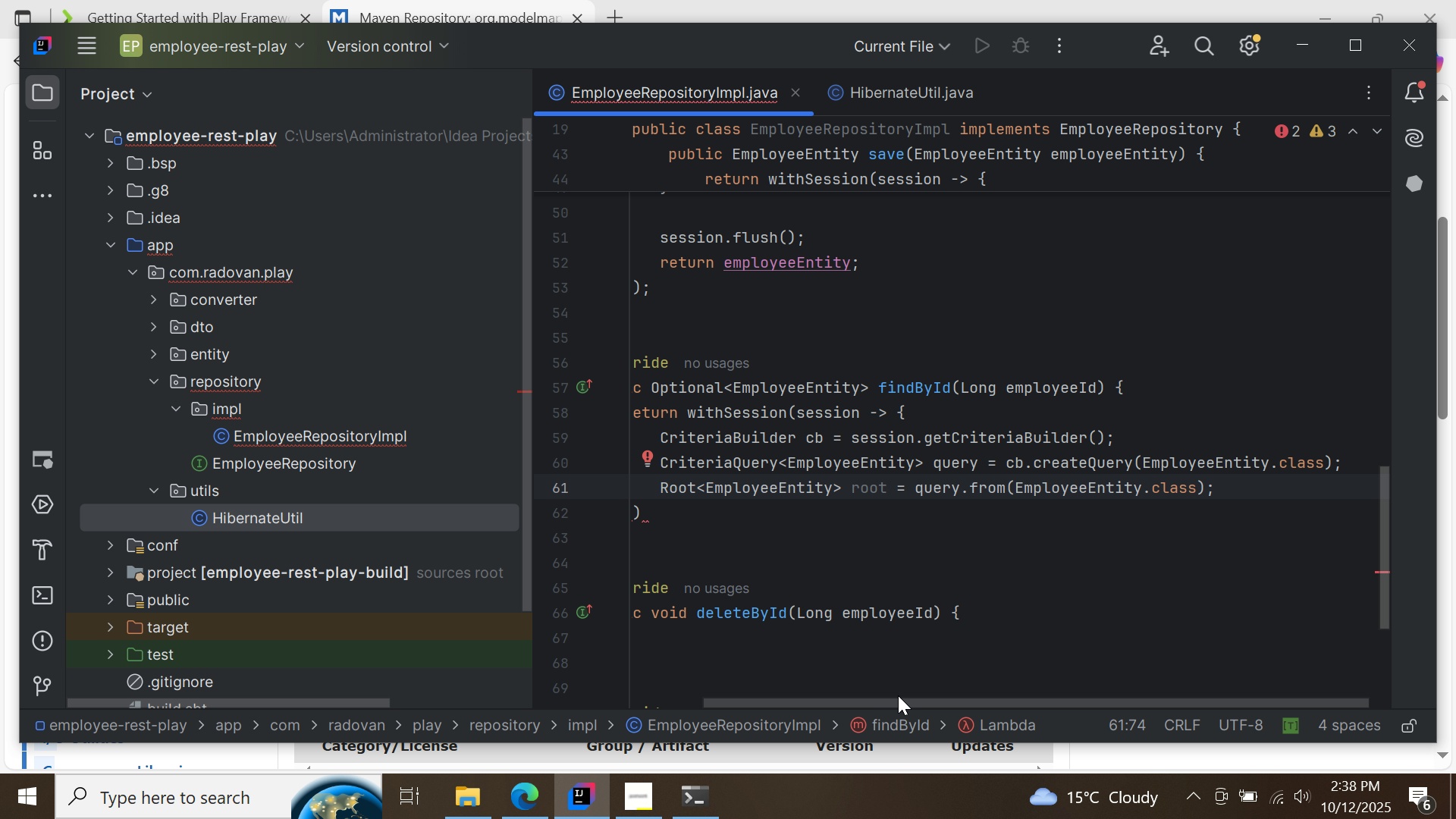 
left_click_drag(start_coordinate=[894, 701], to_coordinate=[847, 696])
 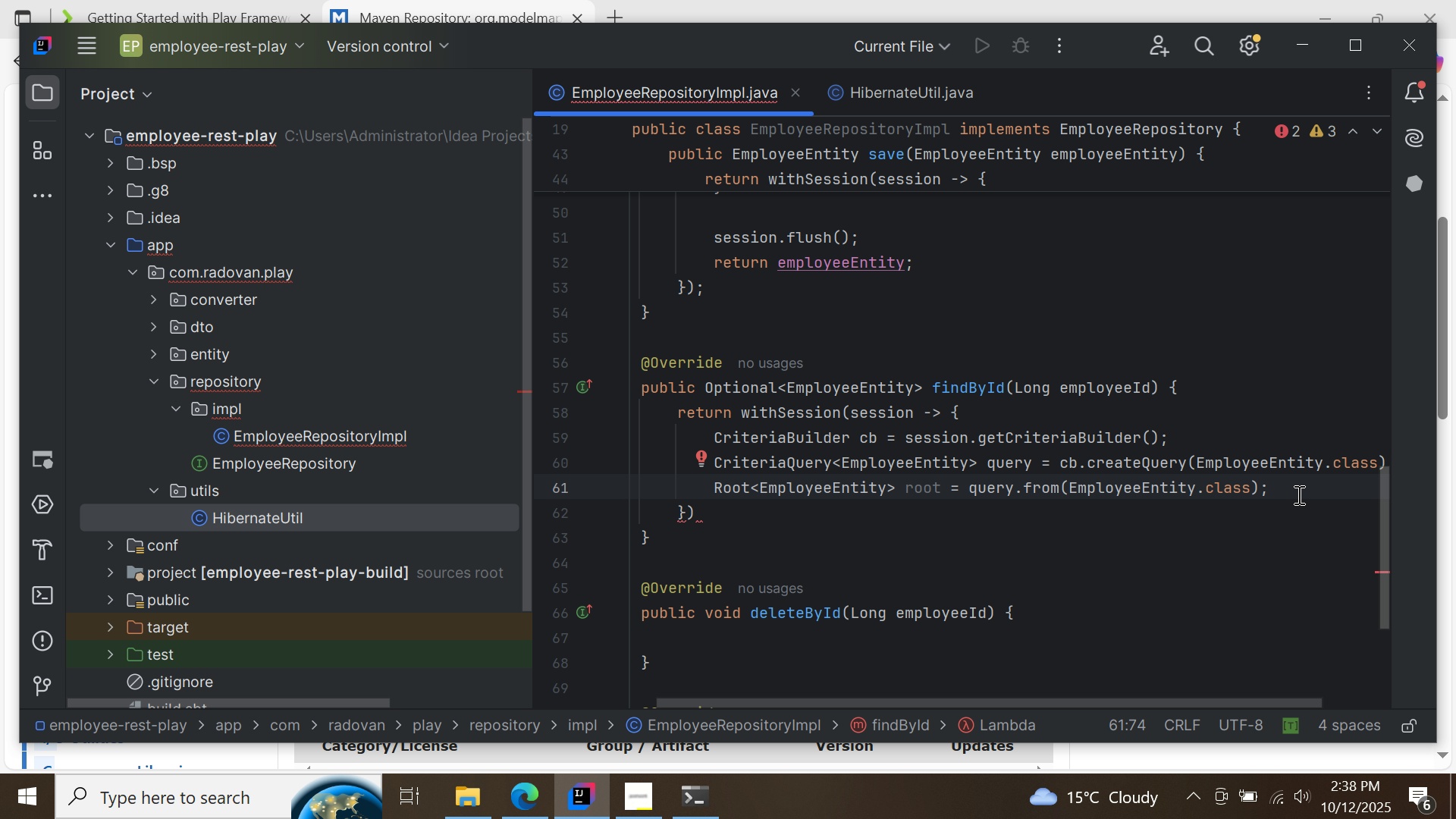 
key(Enter)
 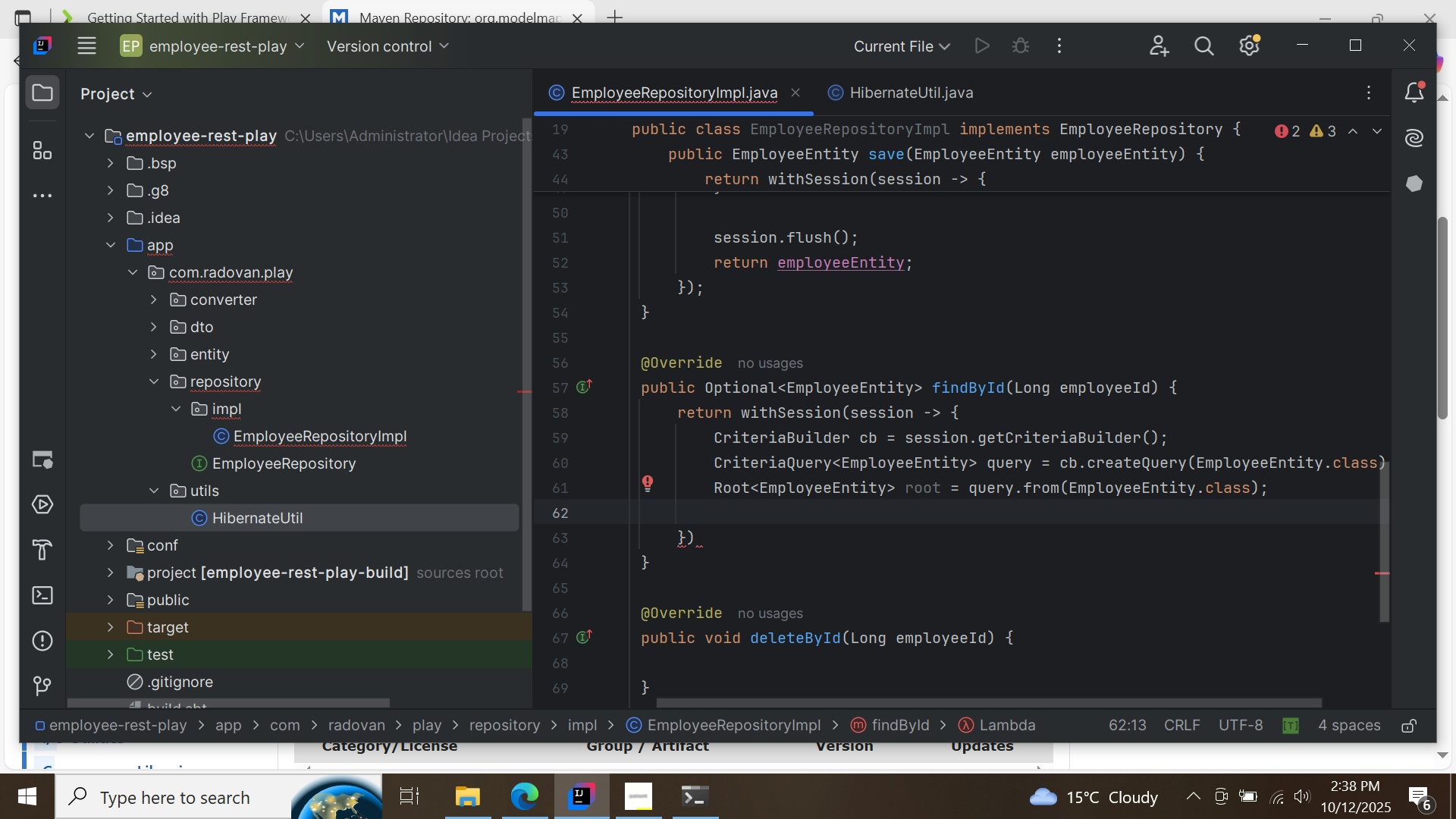 
type(cb.w)
key(Backspace)
key(Backspace)
key(Backspace)
key(Backspace)
type(q)
 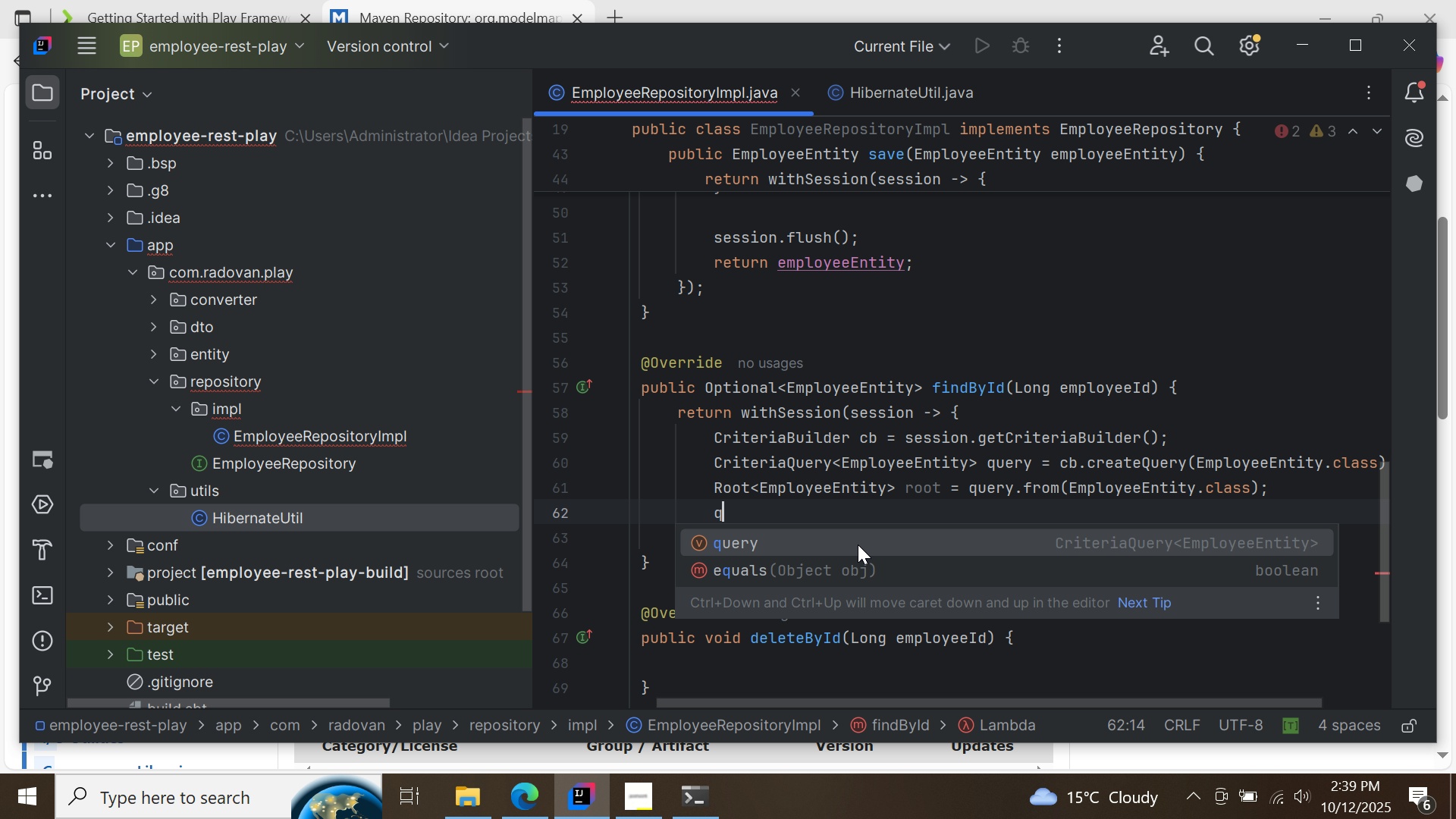 
double_click([858, 544])
 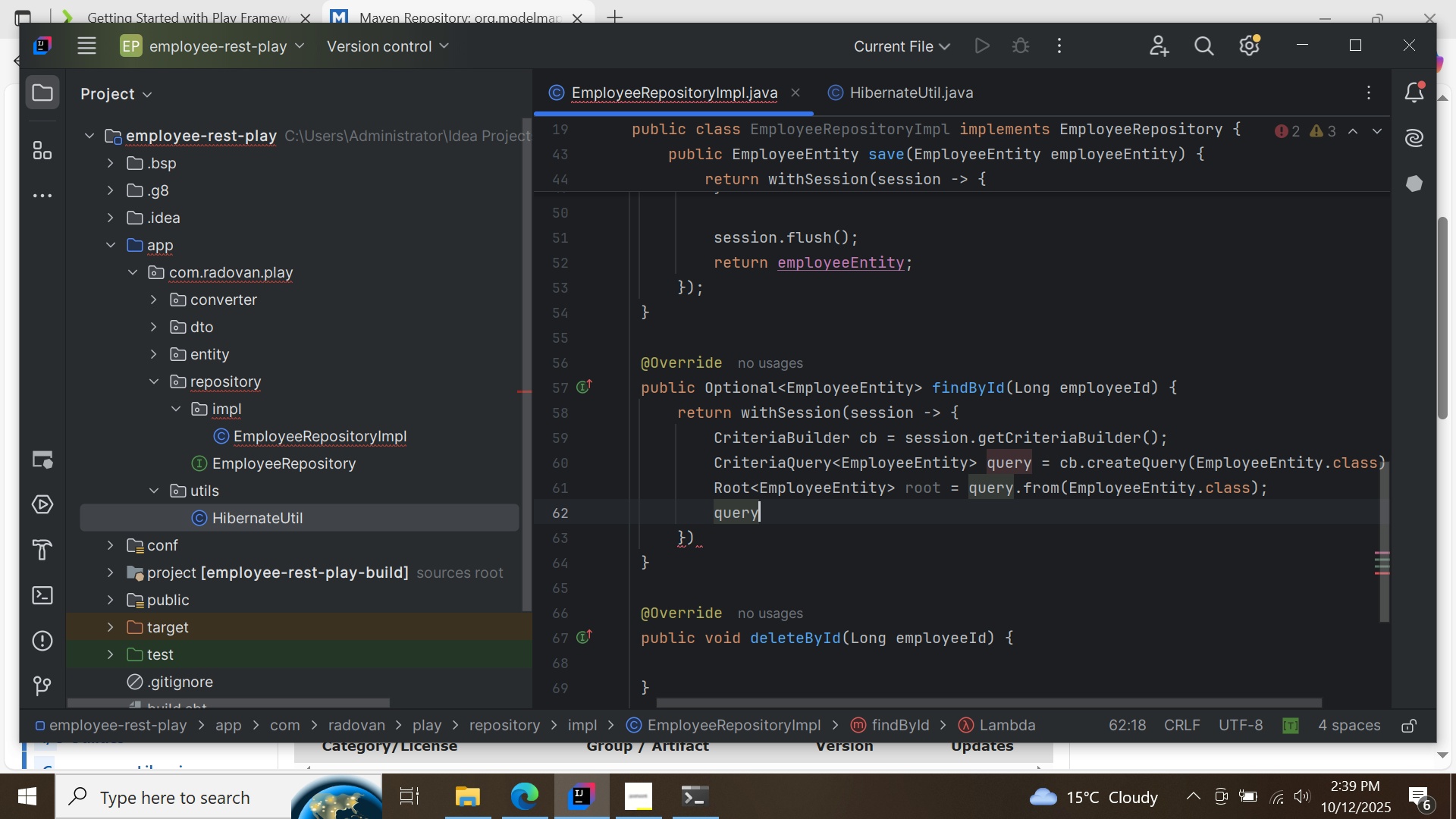 
key(Period)
 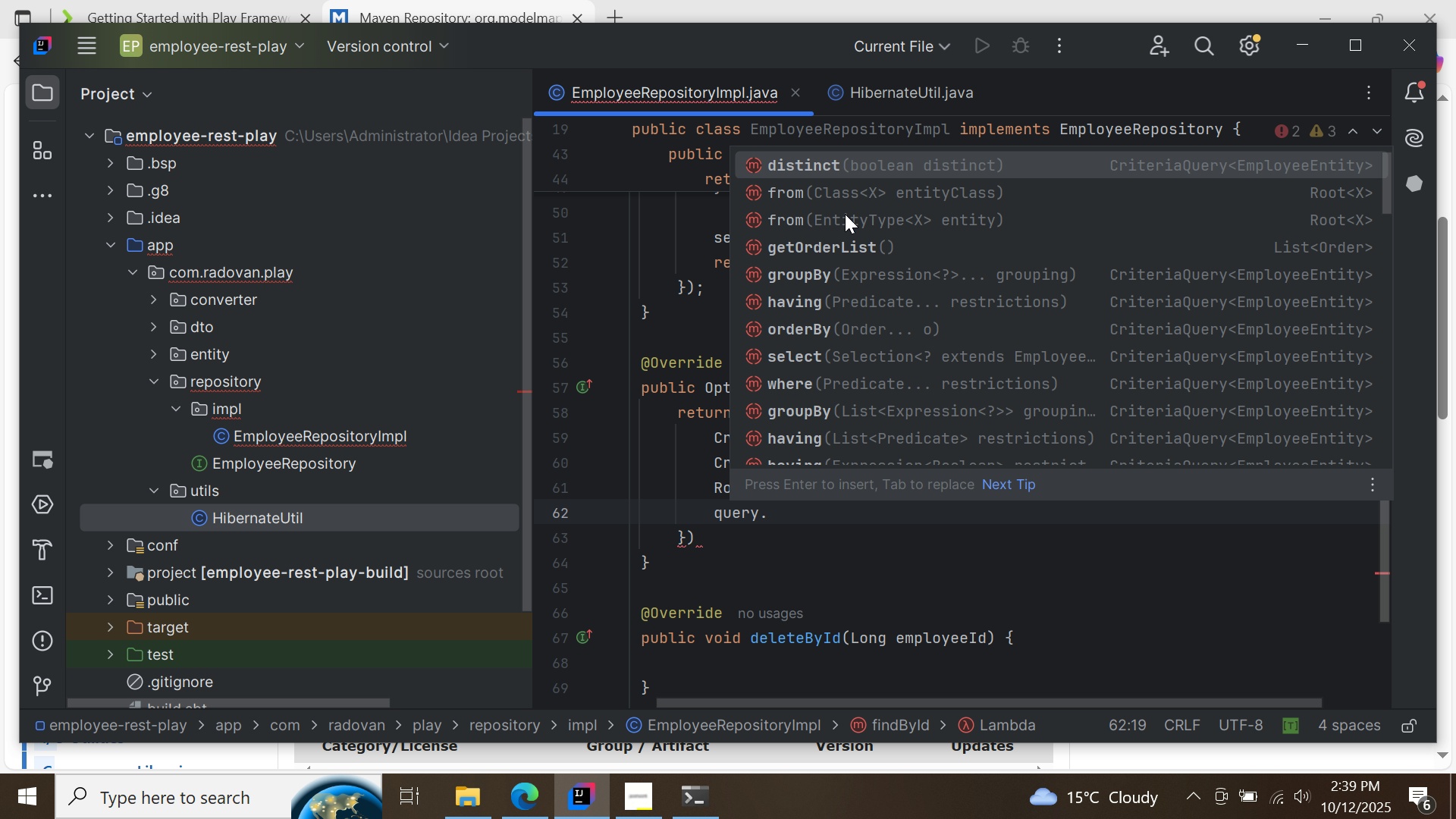 
key(W)
 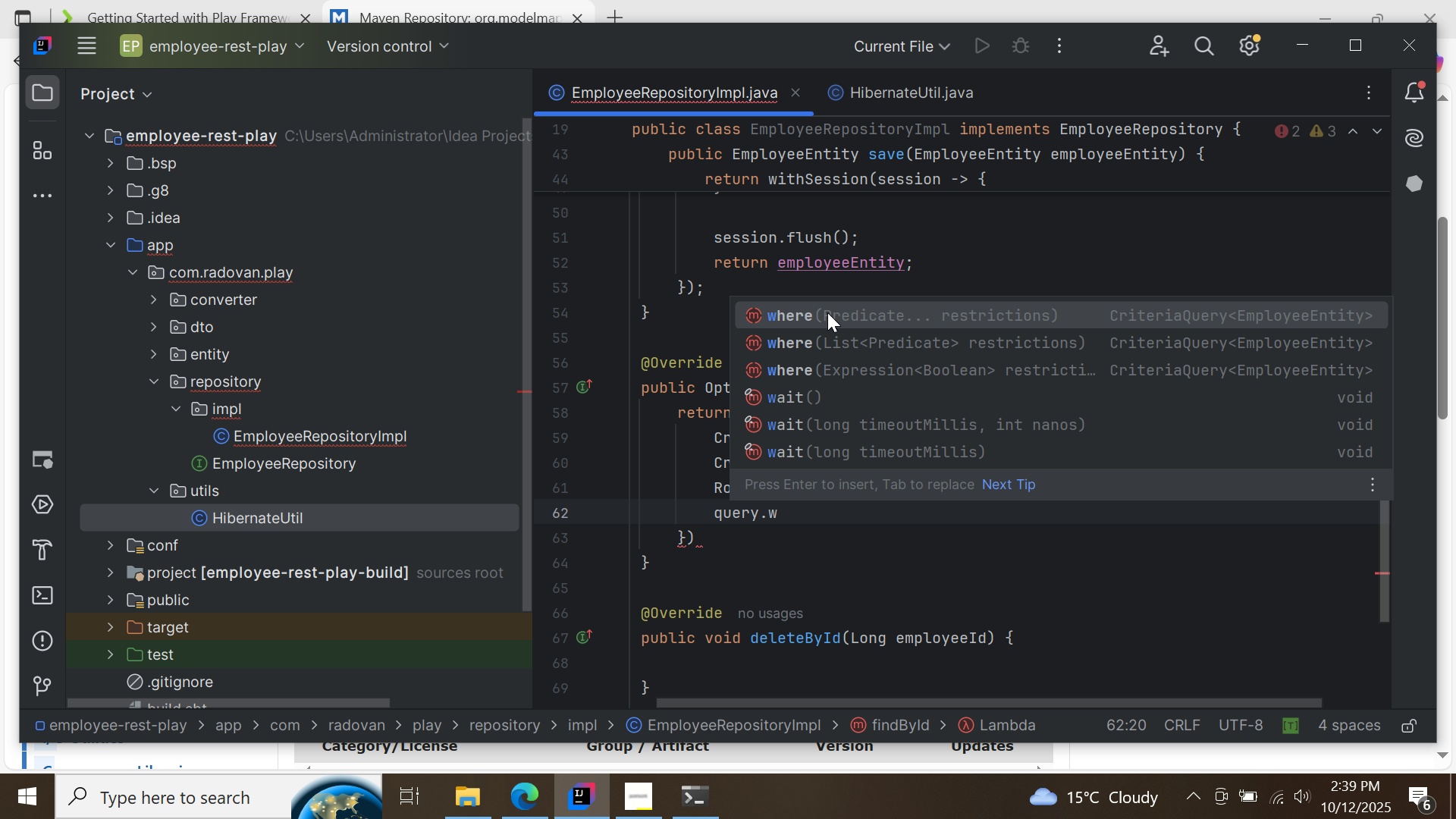 
double_click([827, 312])
 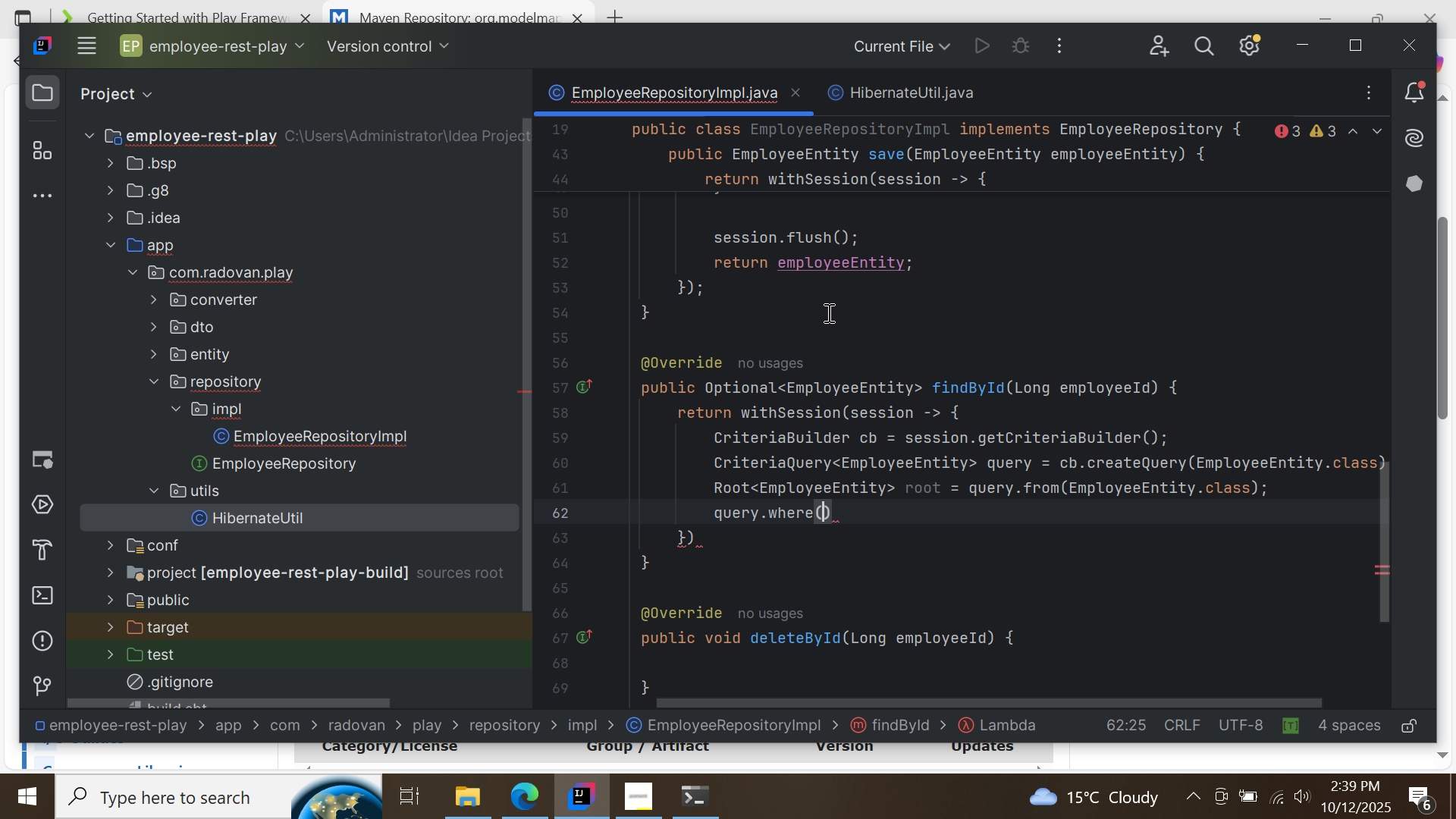 
type(cb.eq)
 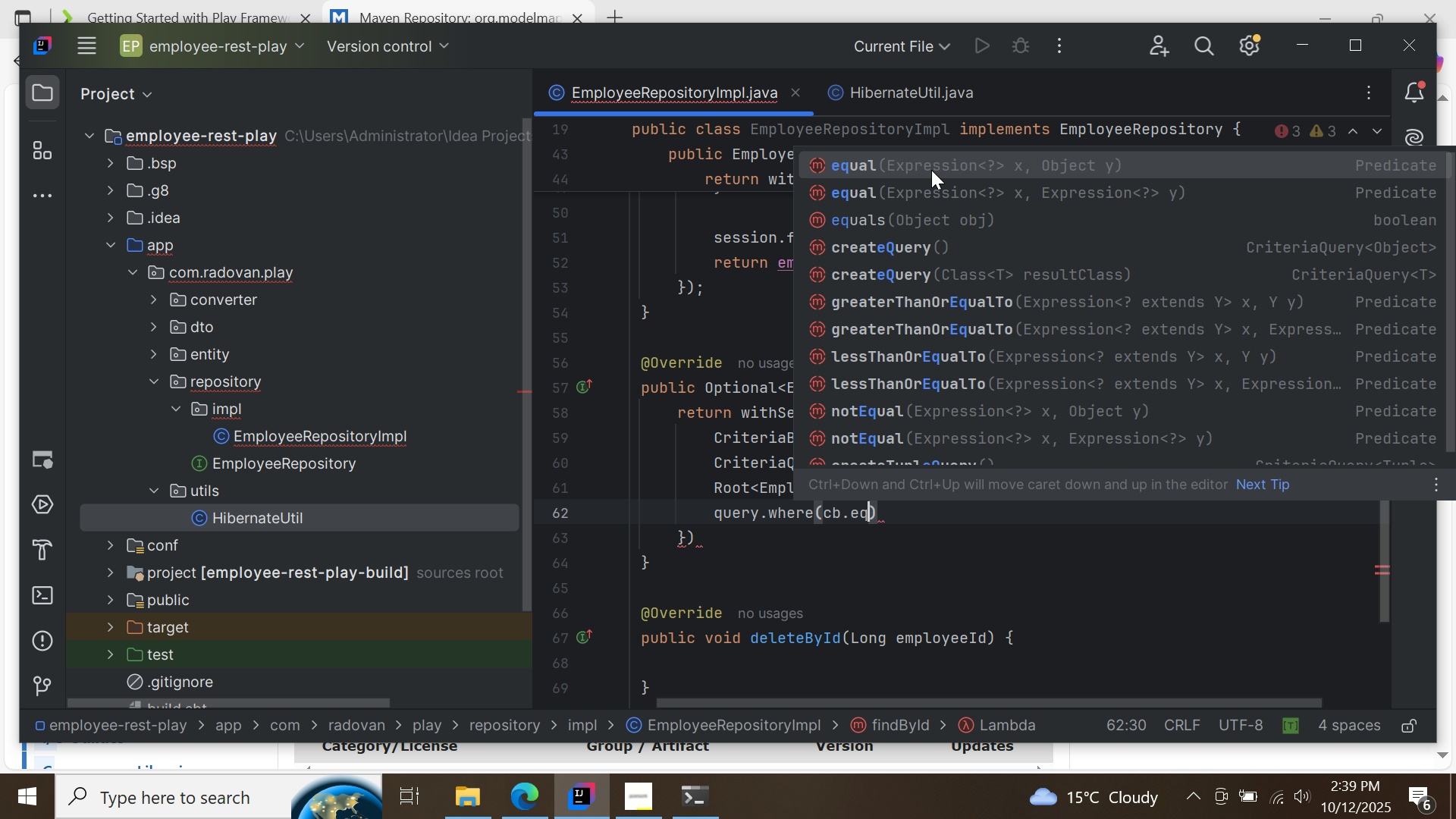 
double_click([931, 170])
 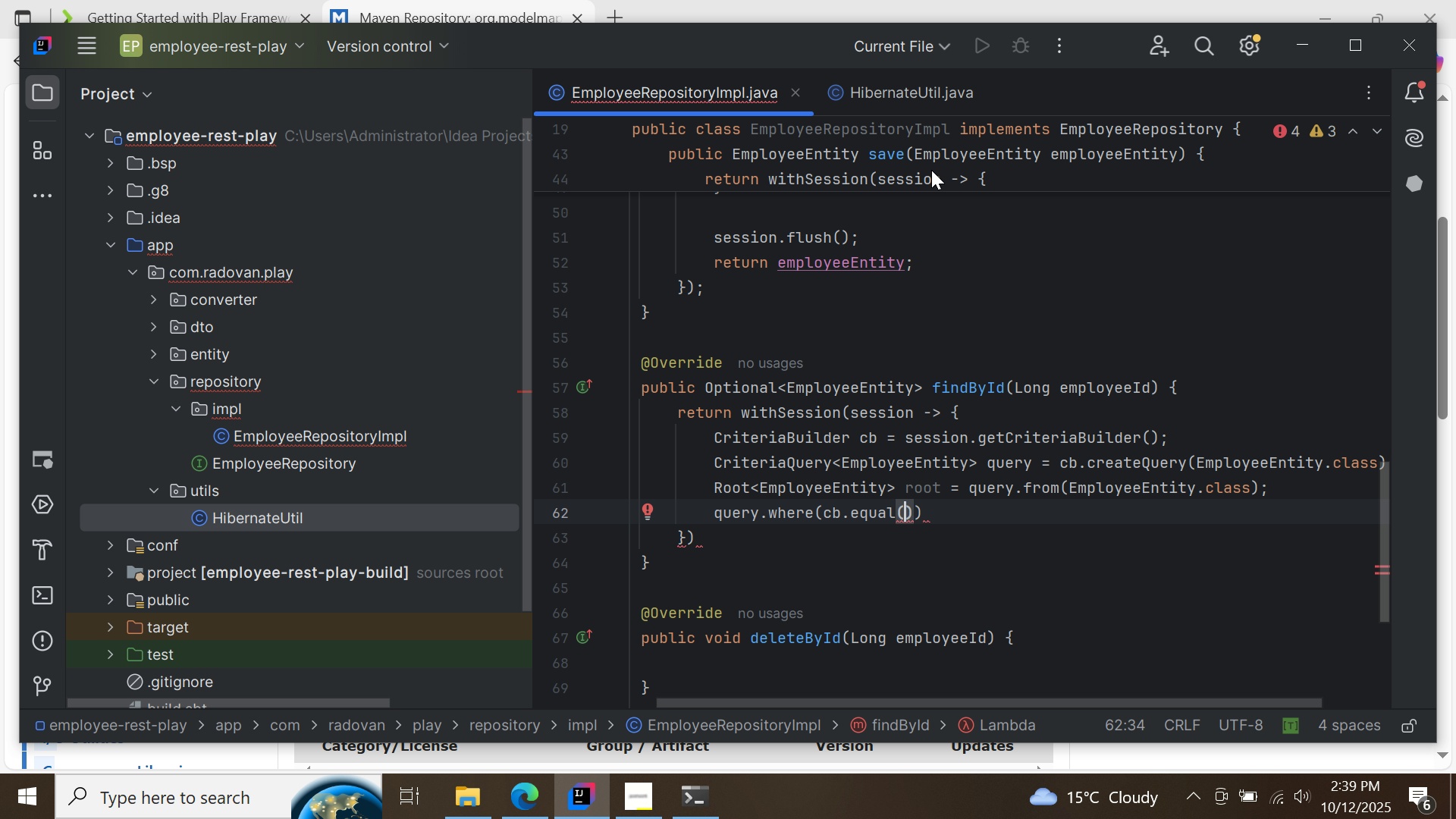 
type(root.)
 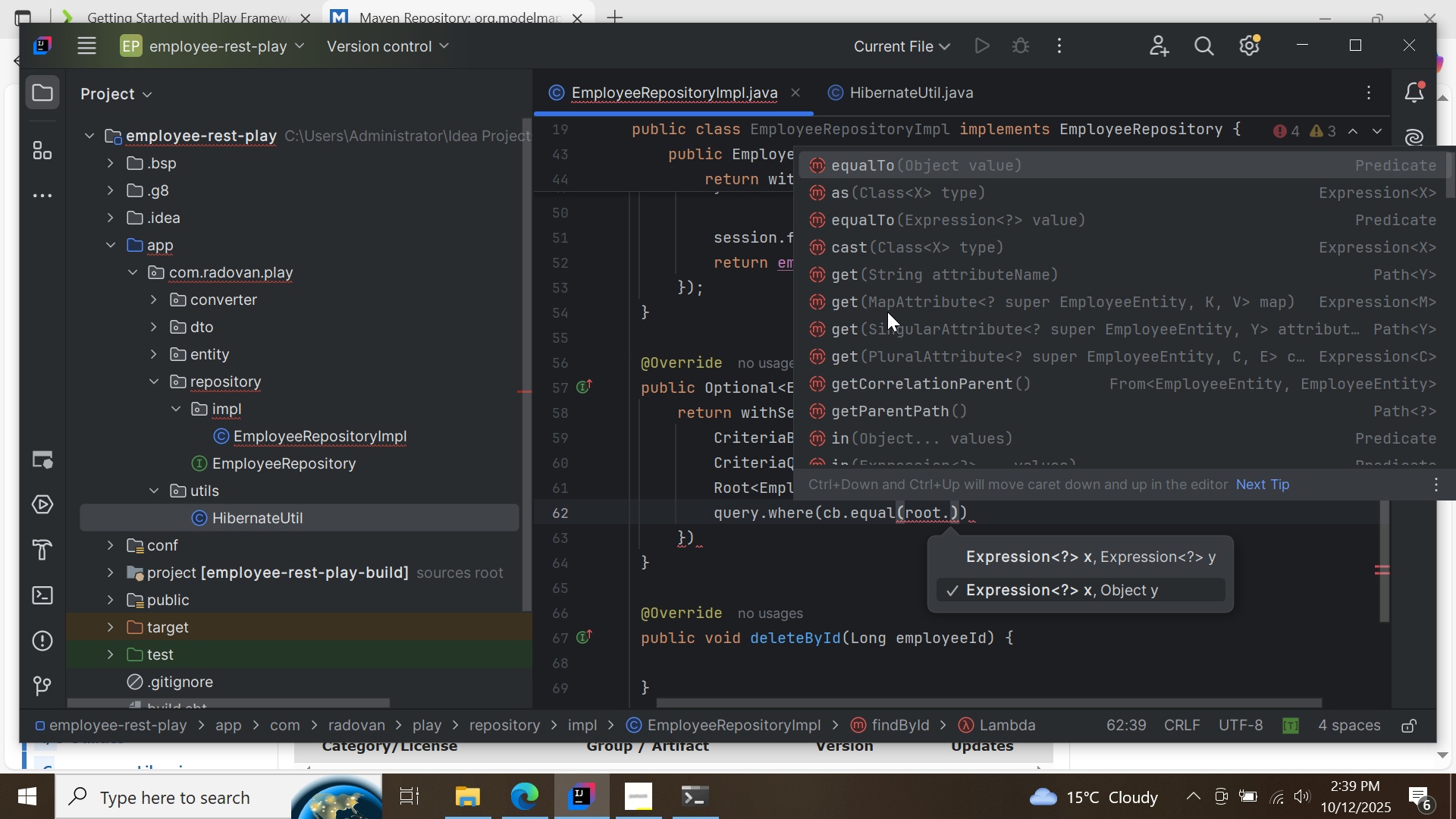 
double_click([886, 304])
 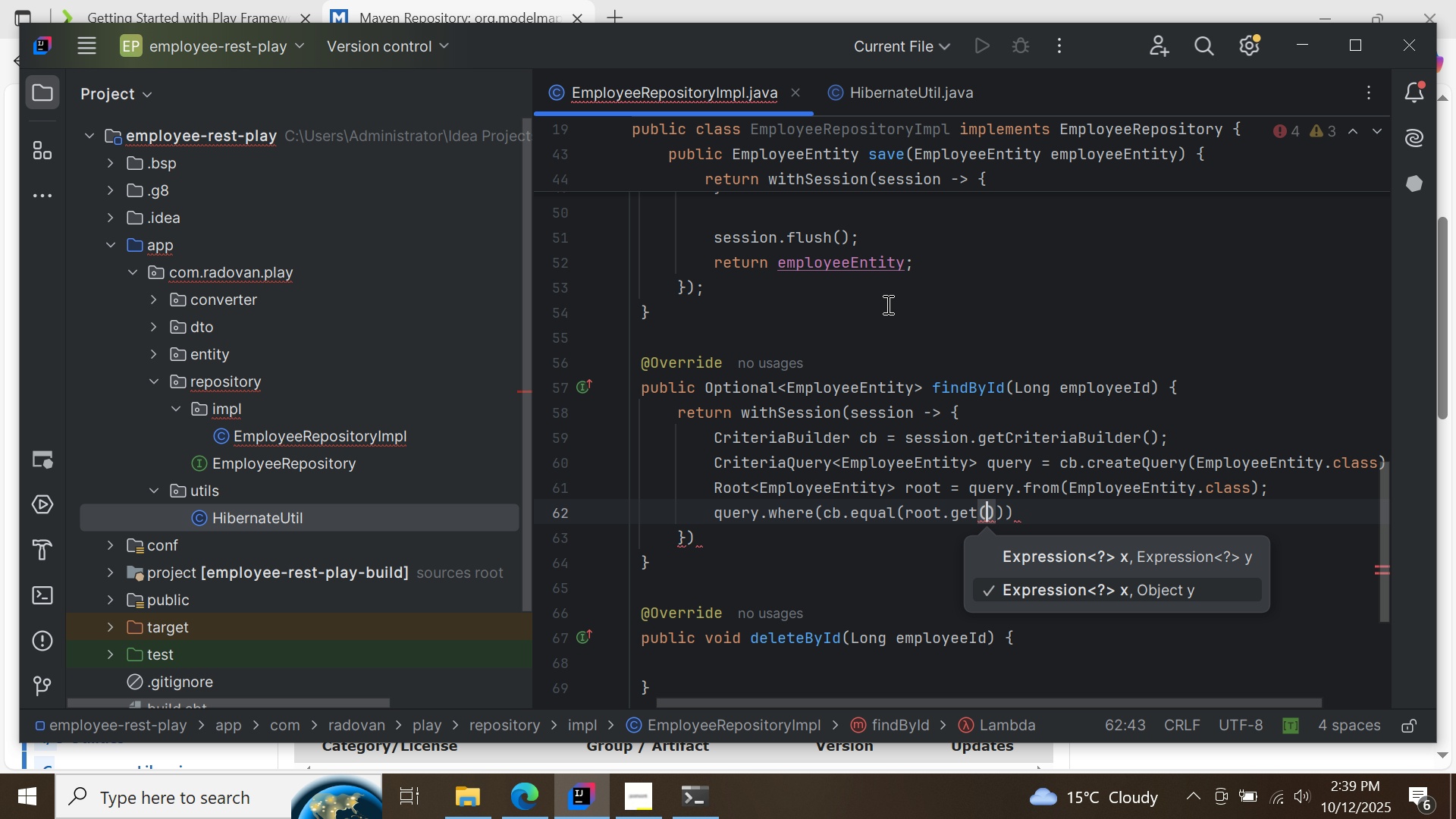 
type("id)
 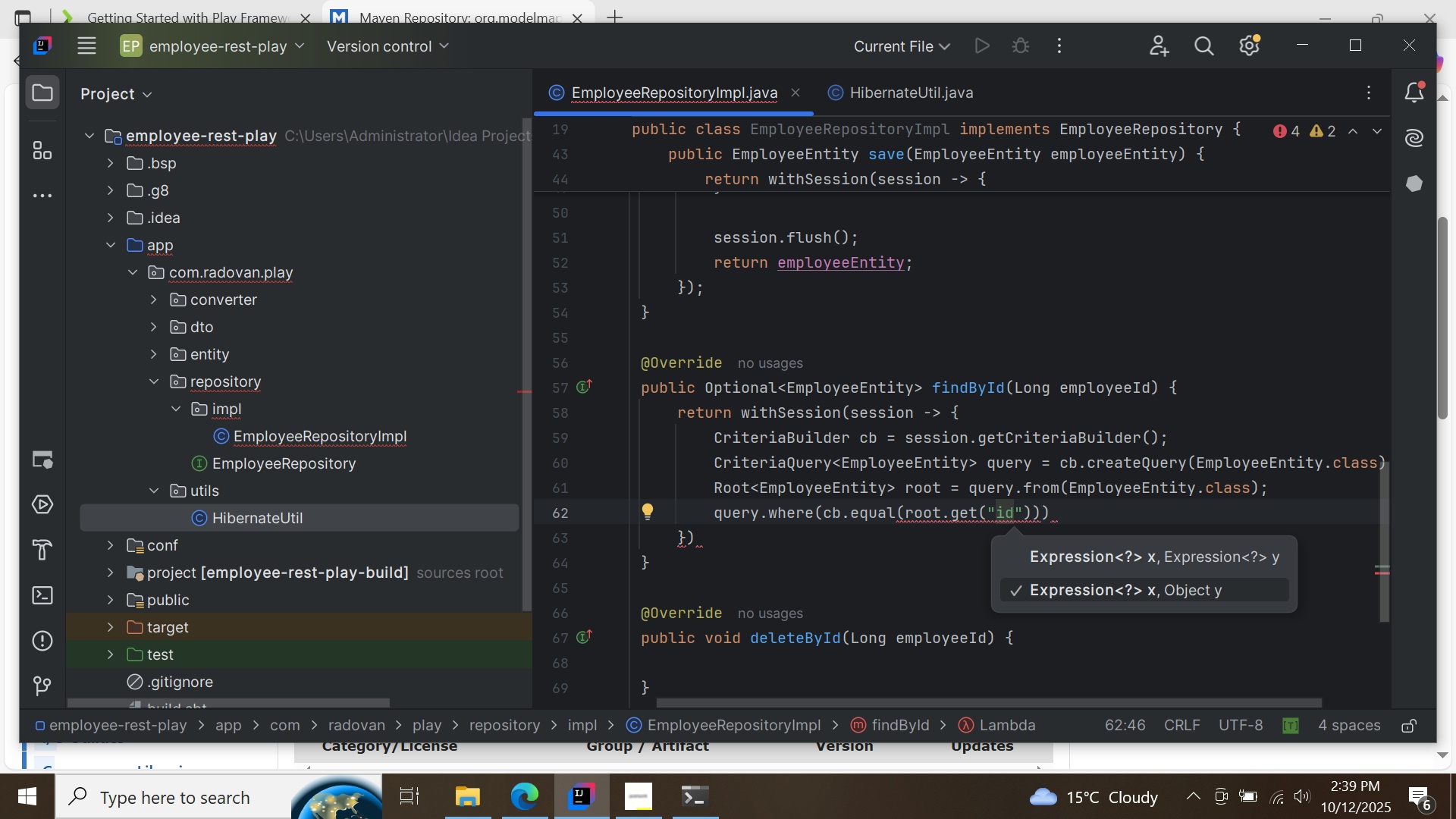 
key(ArrowRight)
 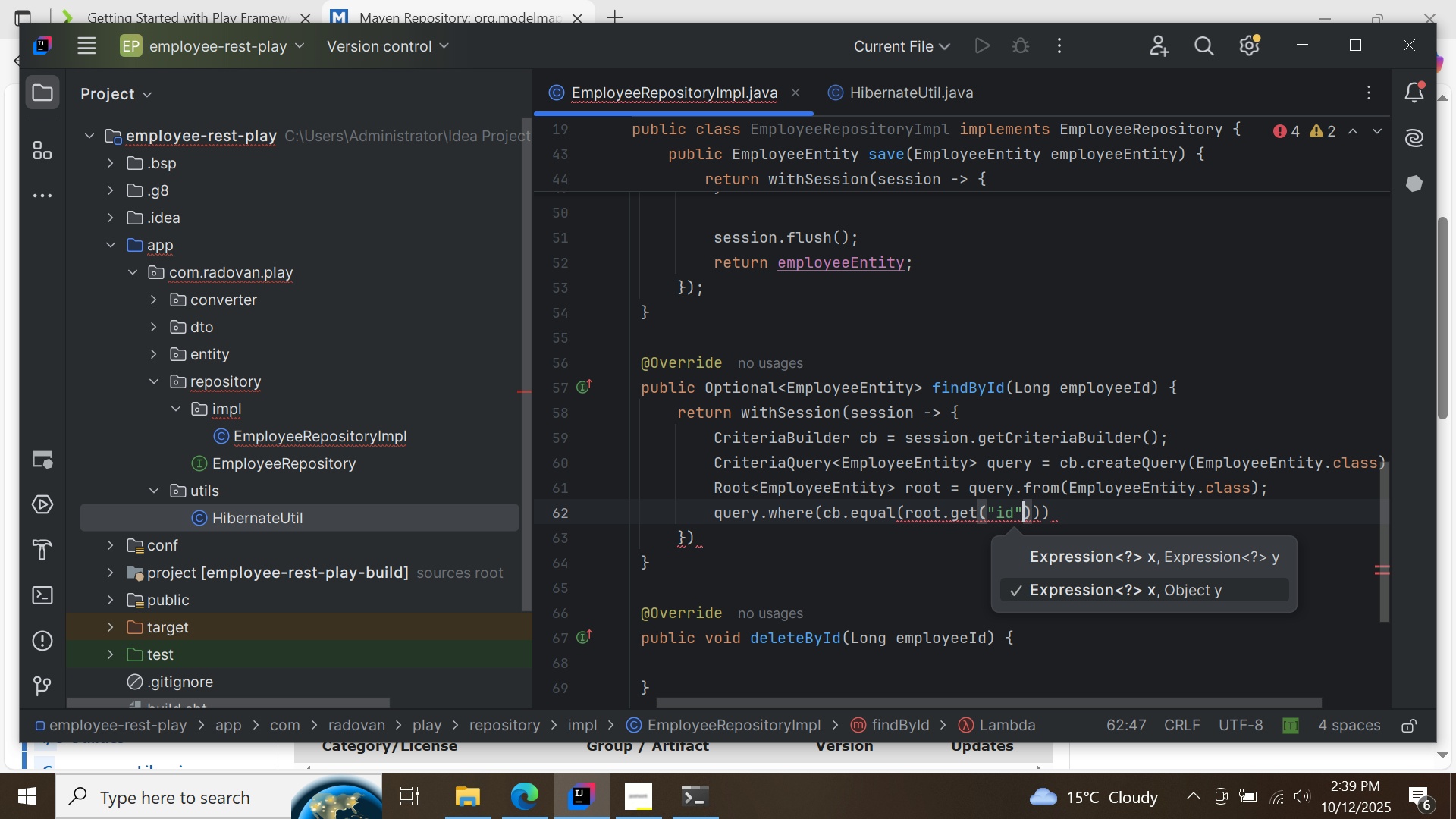 
key(ArrowRight)
 